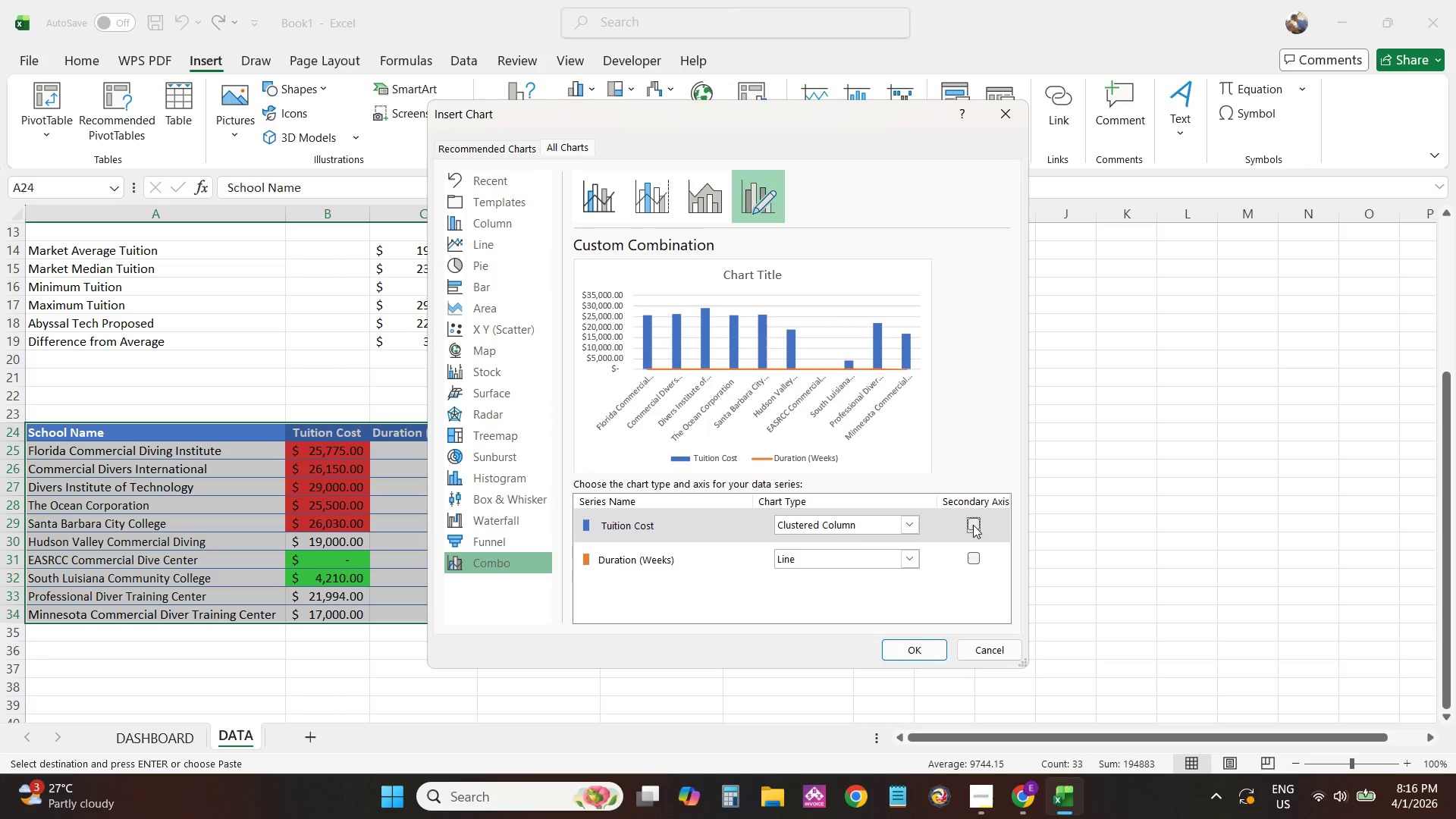 
left_click([973, 525])
 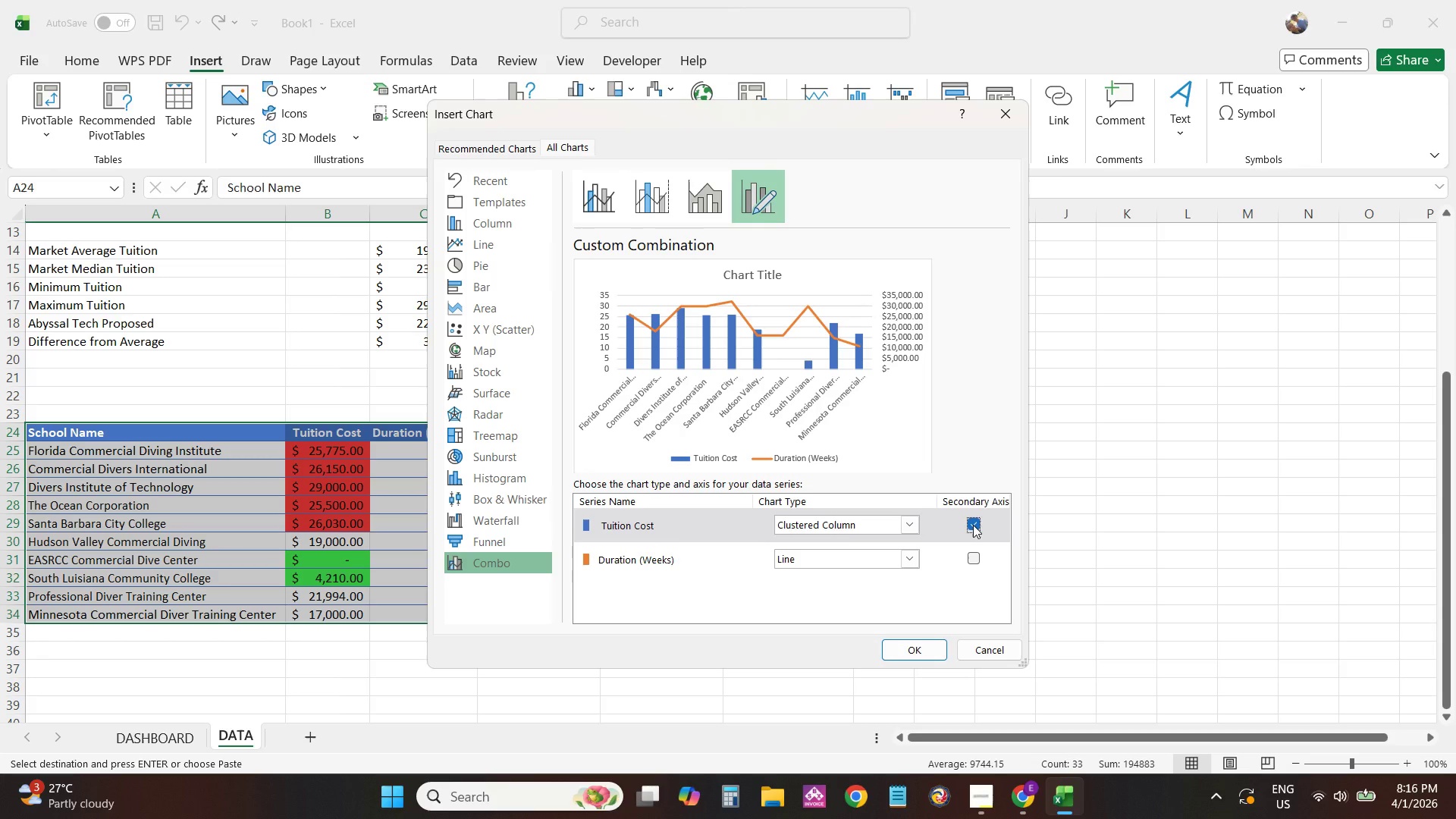 
left_click([973, 525])
 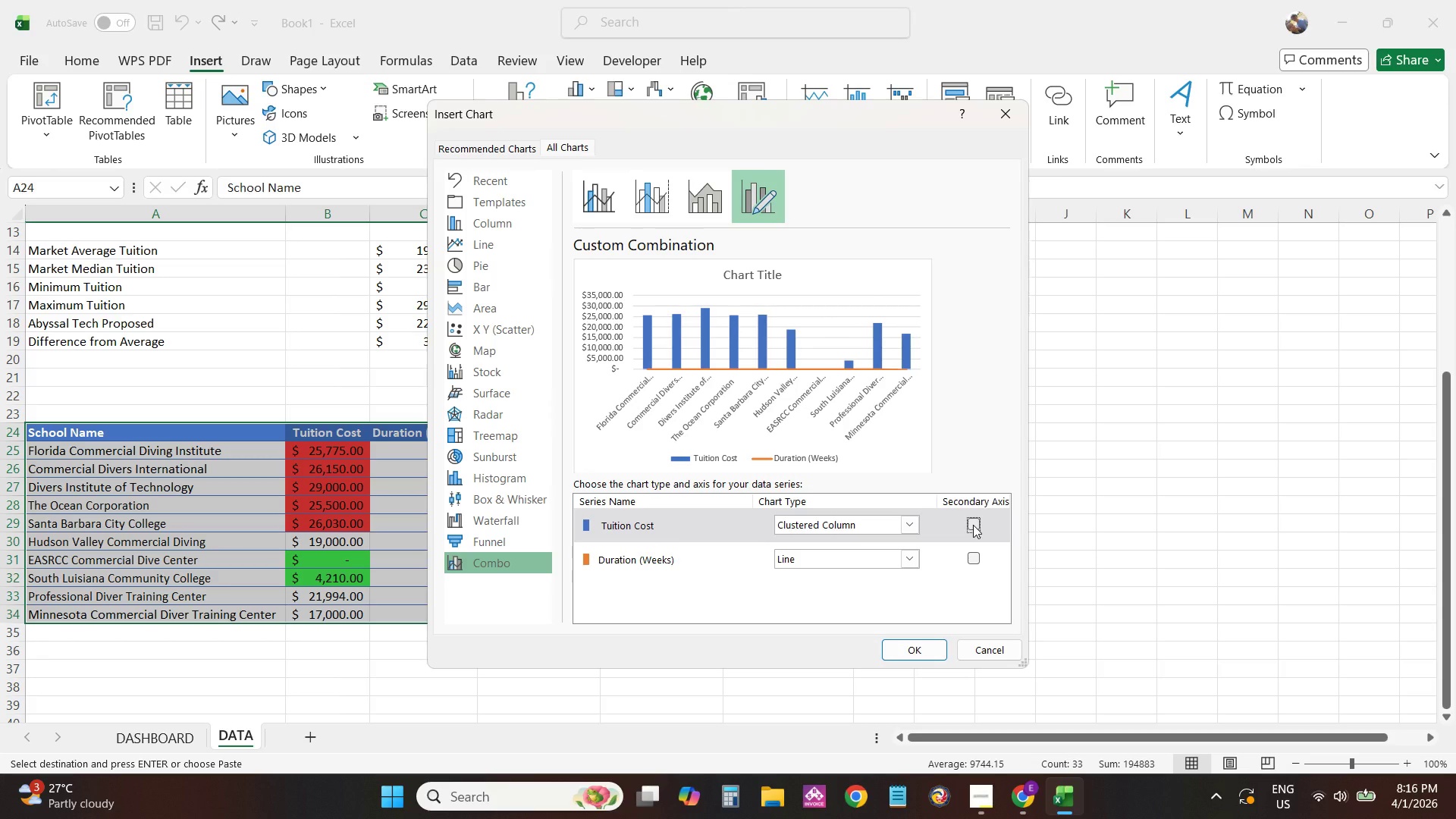 
left_click([651, 196])
 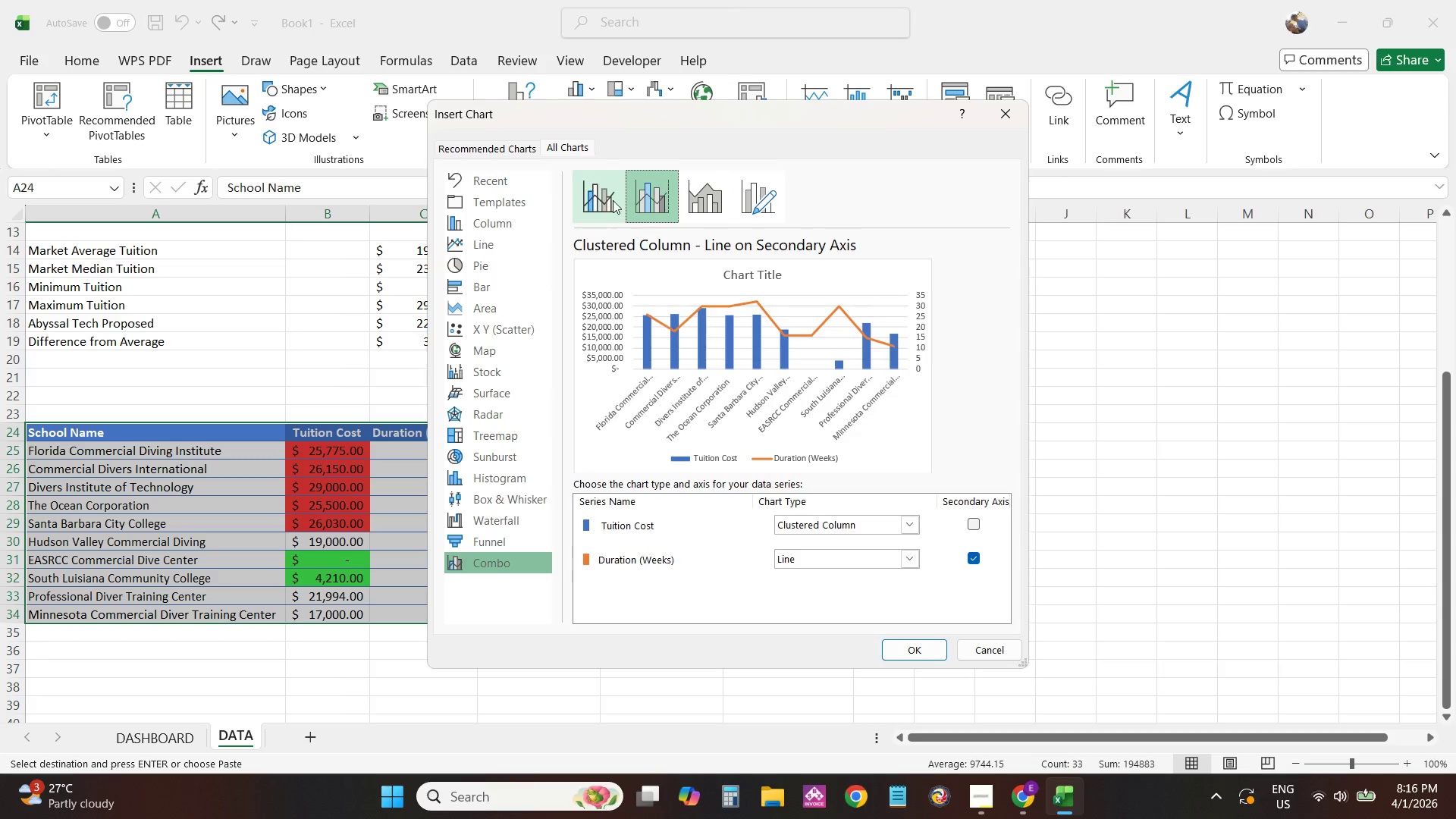 
left_click([610, 201])
 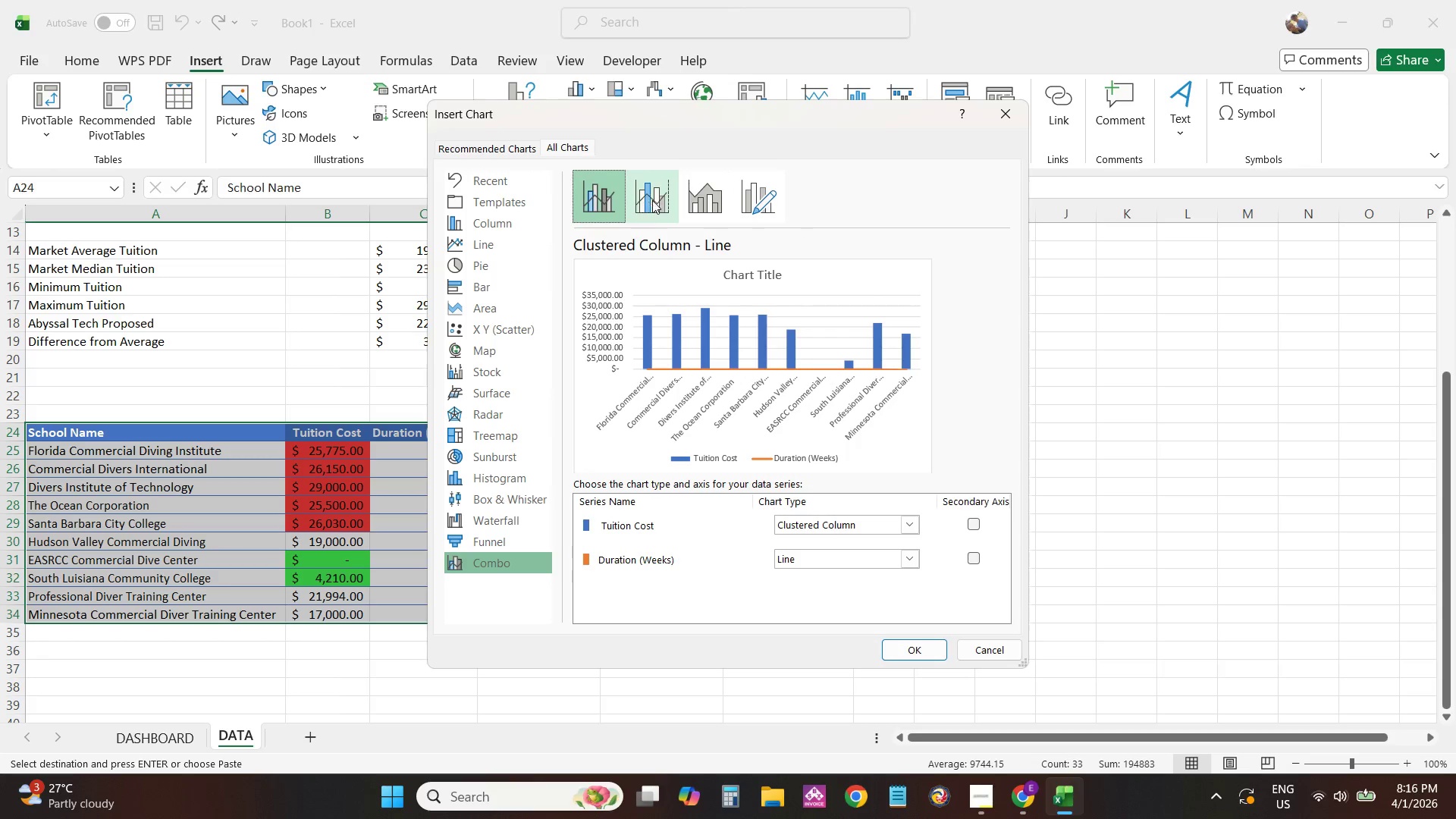 
left_click([659, 200])
 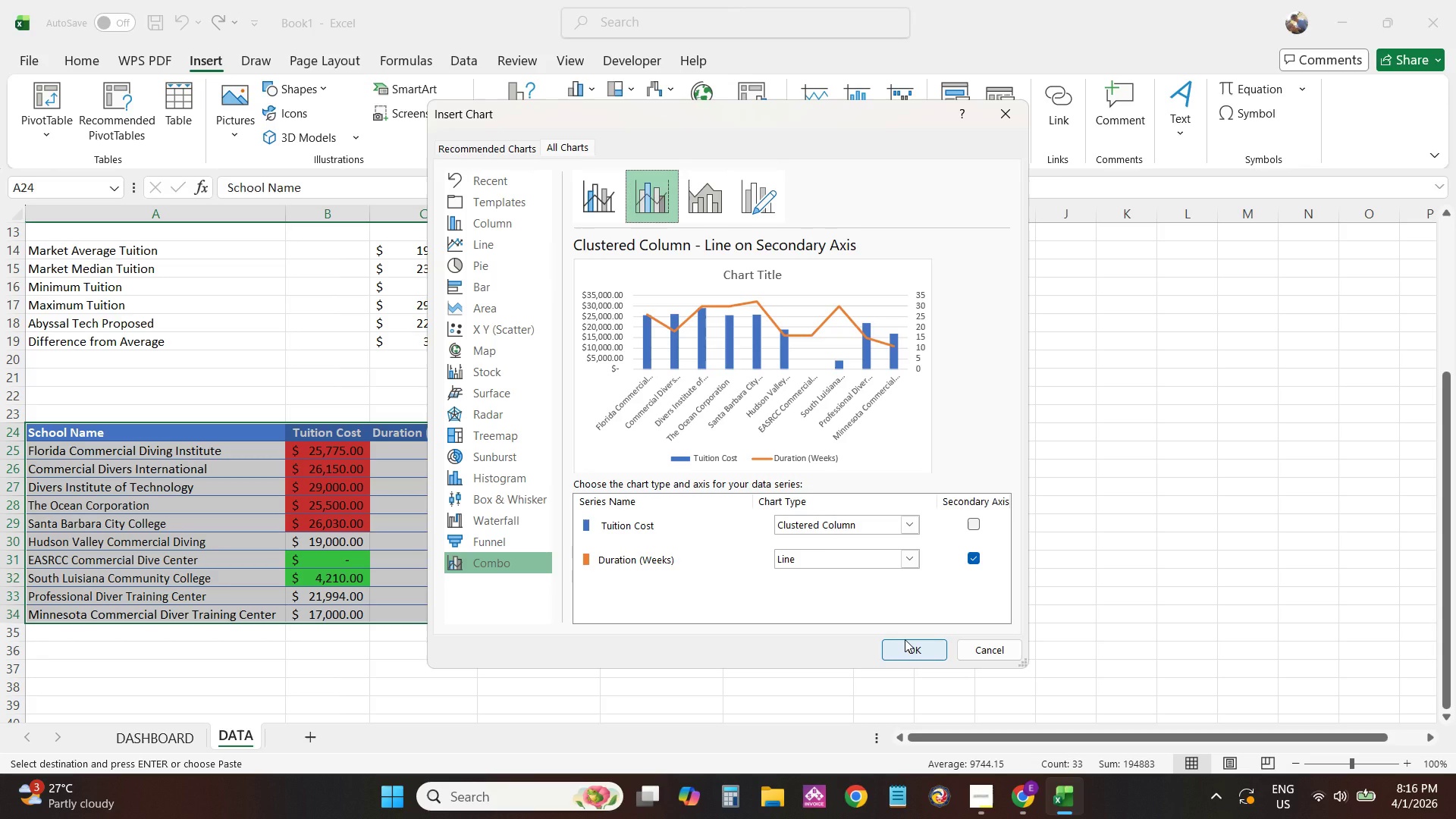 
wait(21.38)
 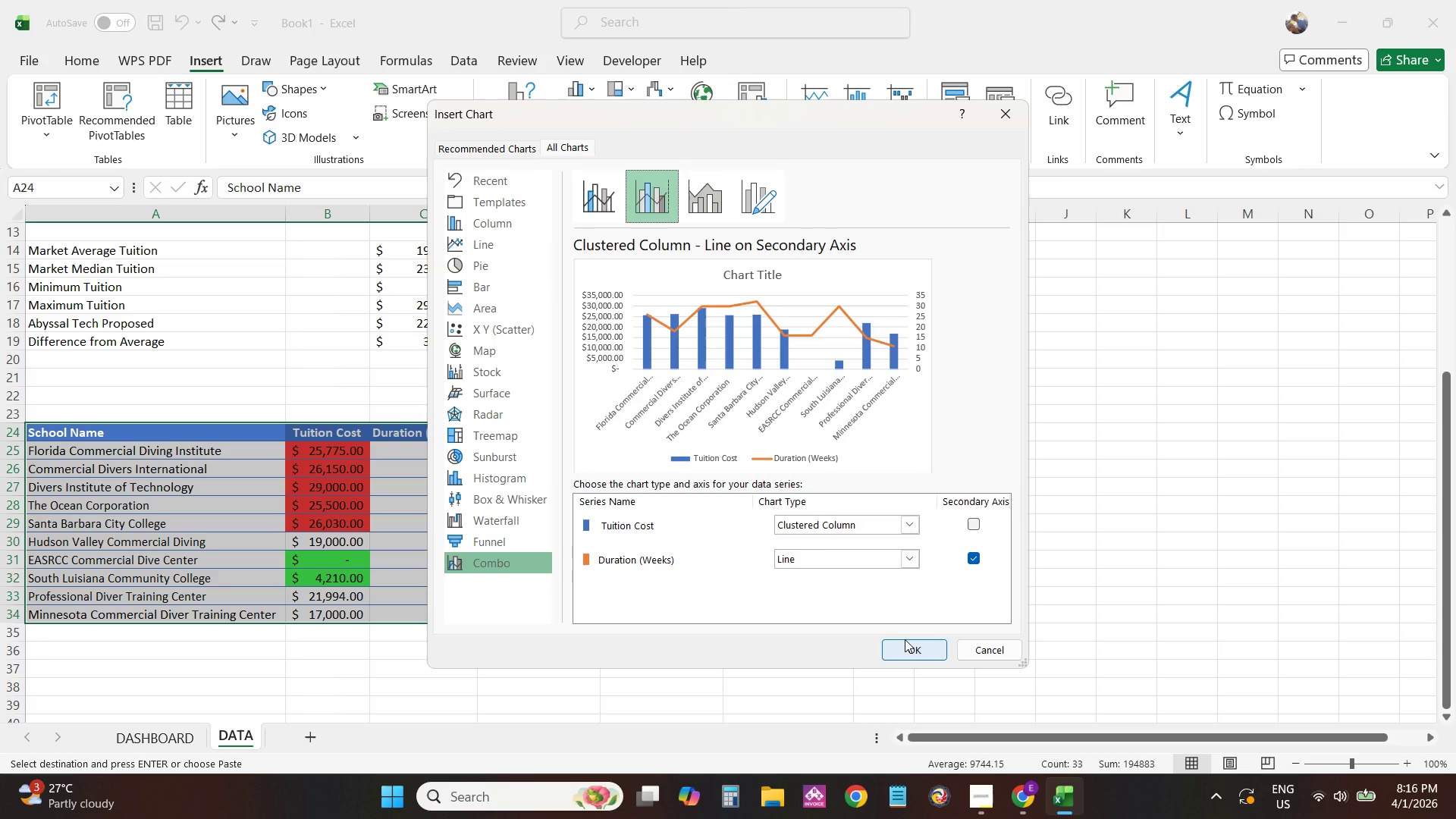 
left_click([907, 647])
 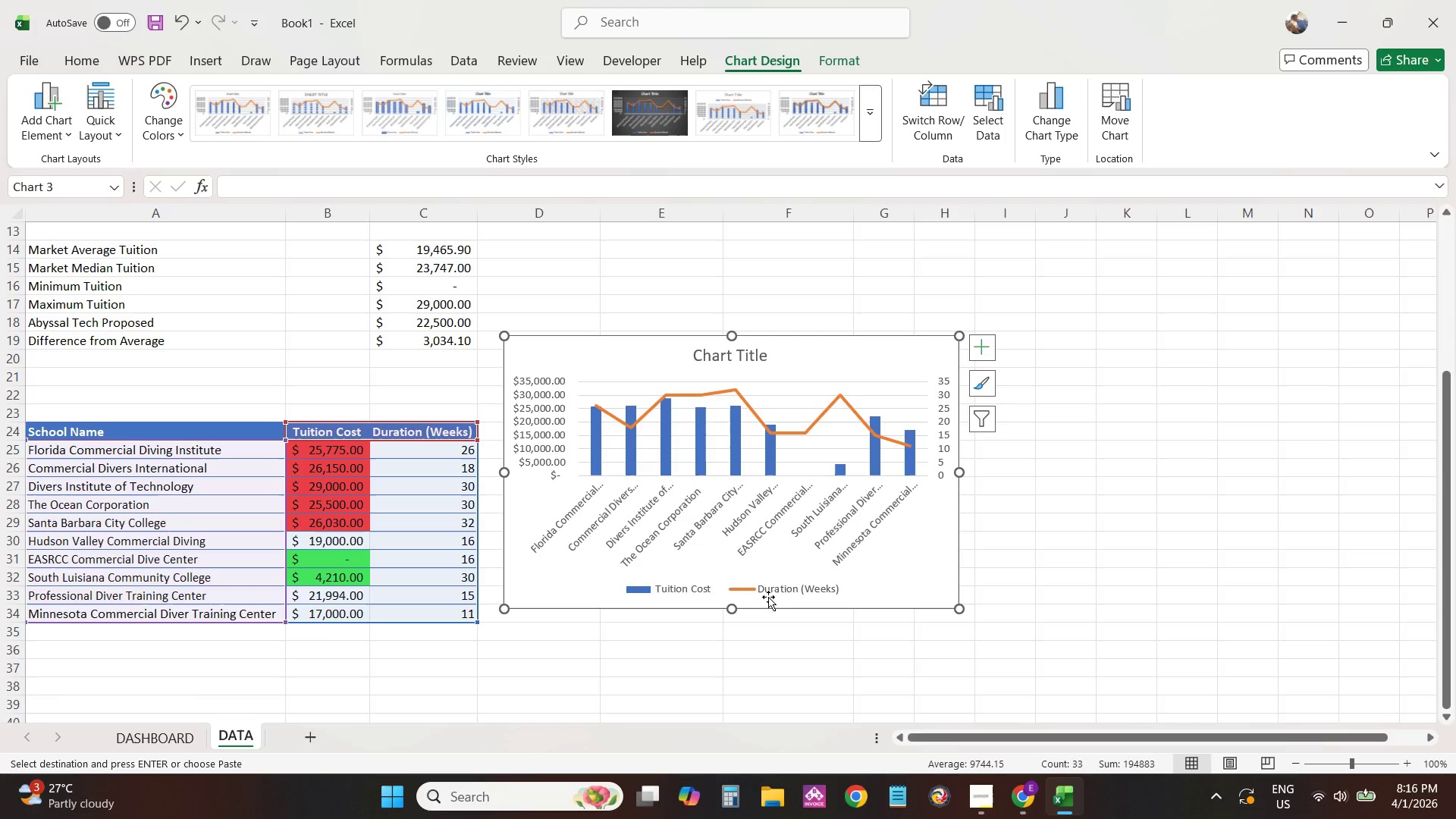 
scroll: coordinate [775, 606], scroll_direction: up, amount: 3.0
 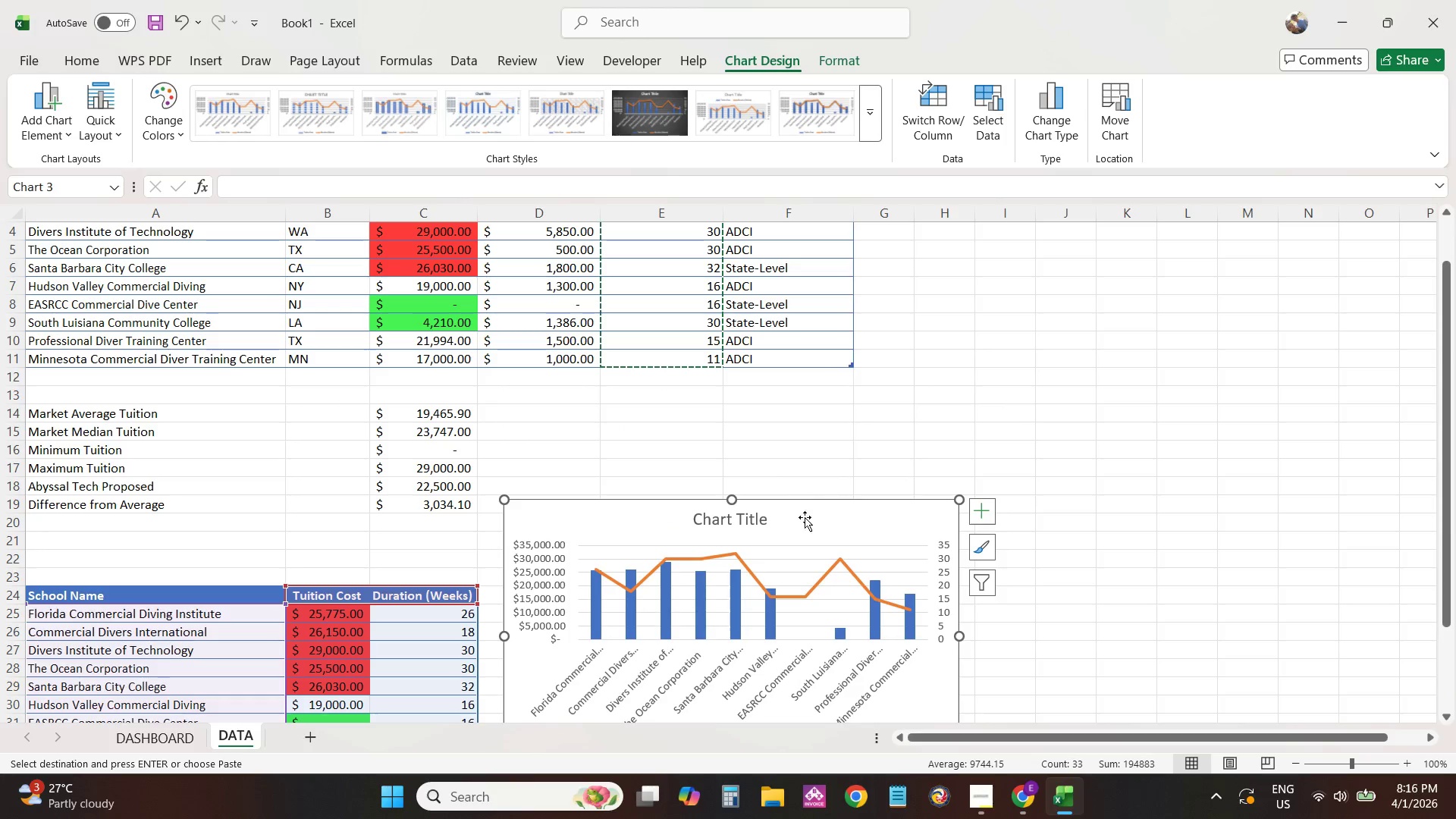 
left_click_drag(start_coordinate=[812, 530], to_coordinate=[1163, 243])
 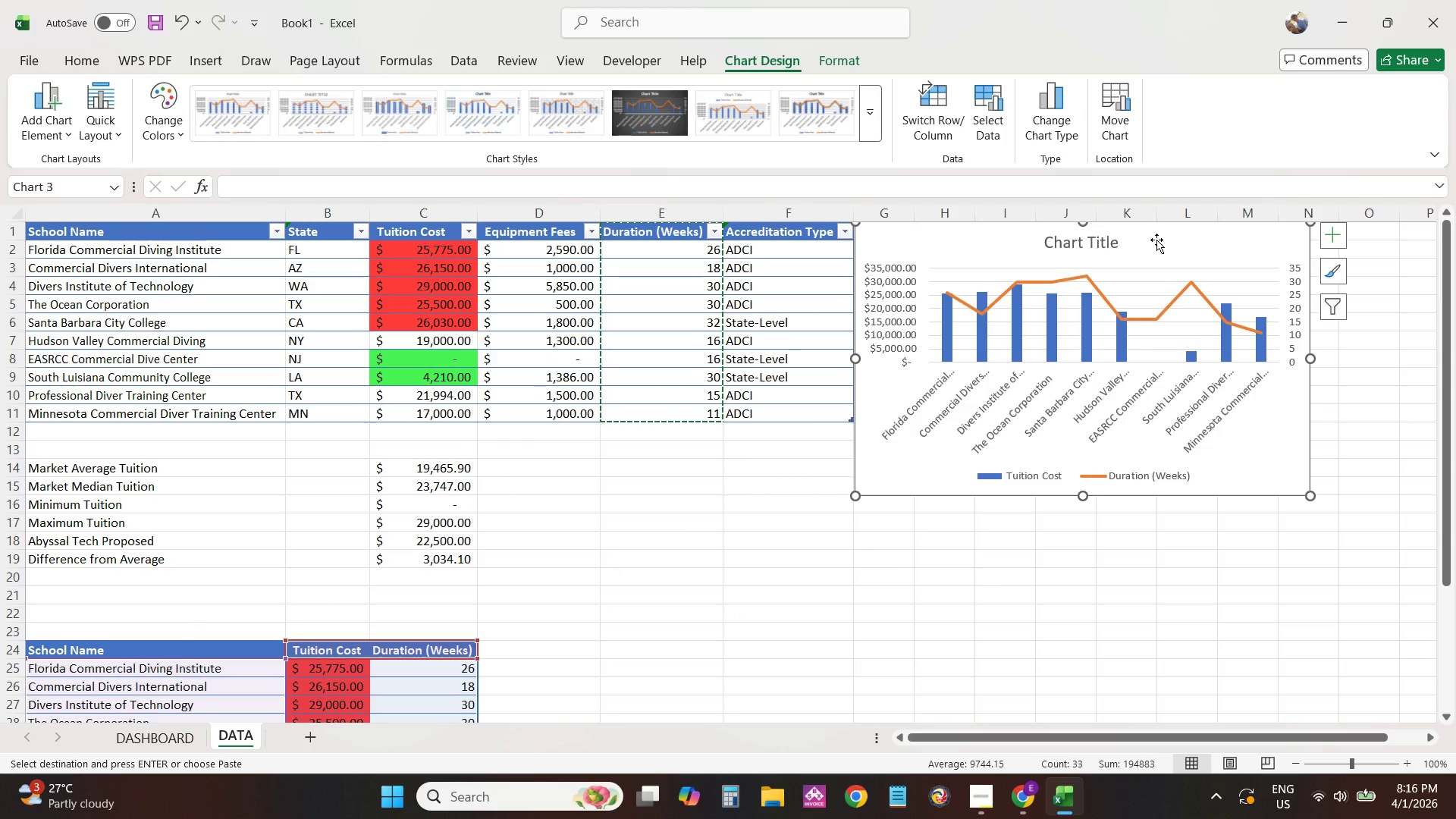 
left_click_drag(start_coordinate=[1156, 234], to_coordinate=[780, 436])
 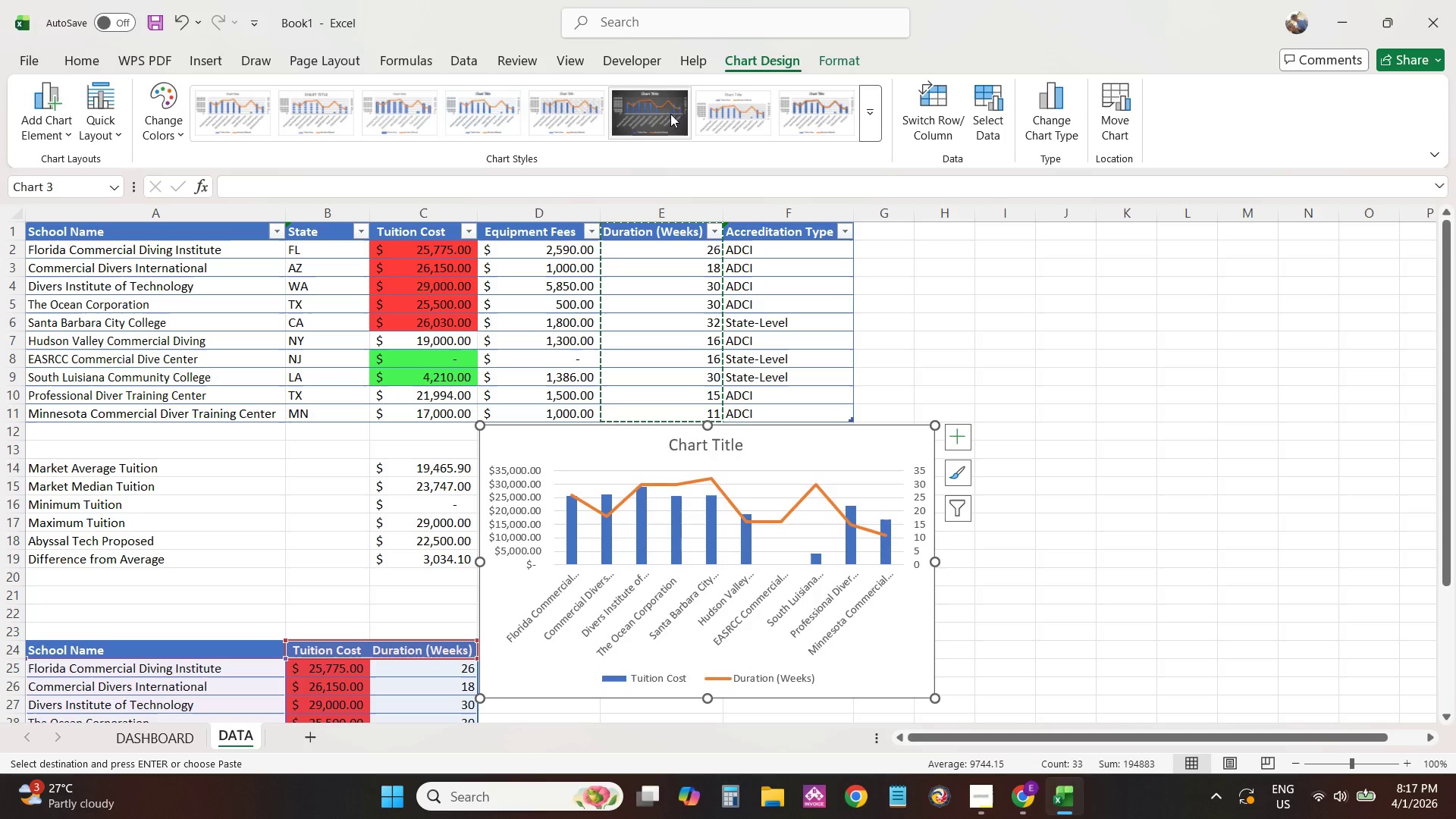 
left_click([668, 114])
 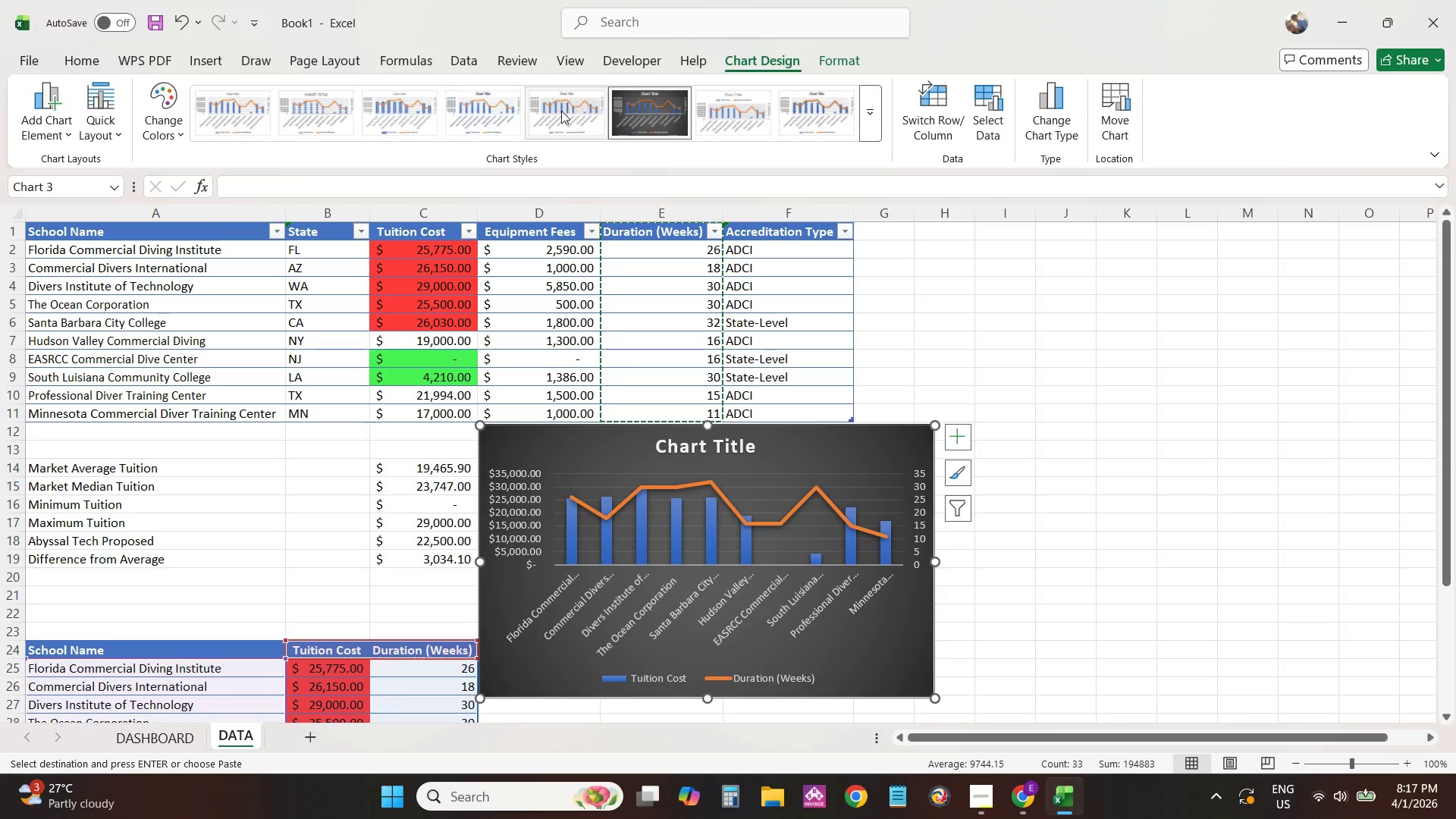 
left_click([561, 111])
 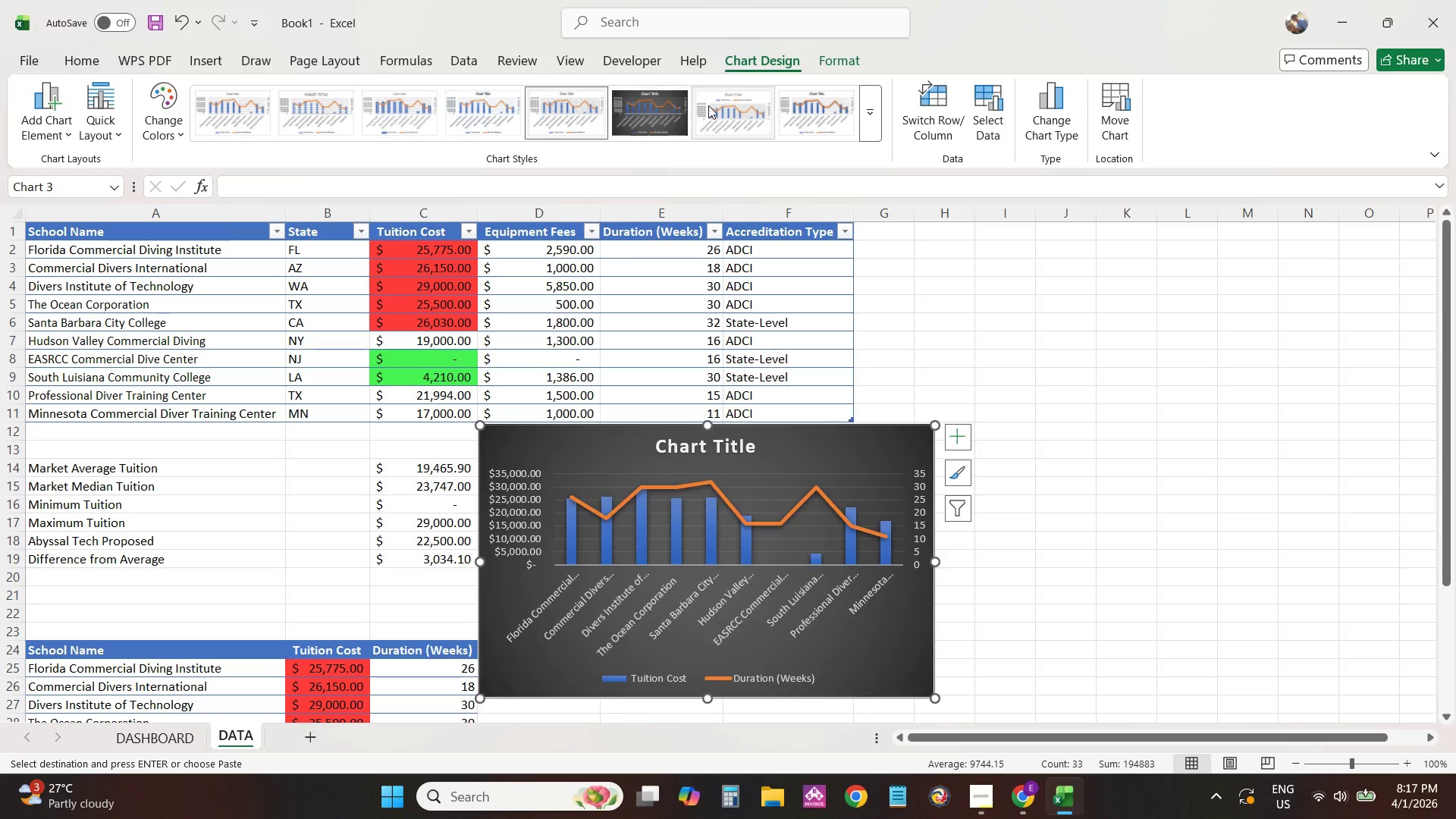 
left_click([739, 105])
 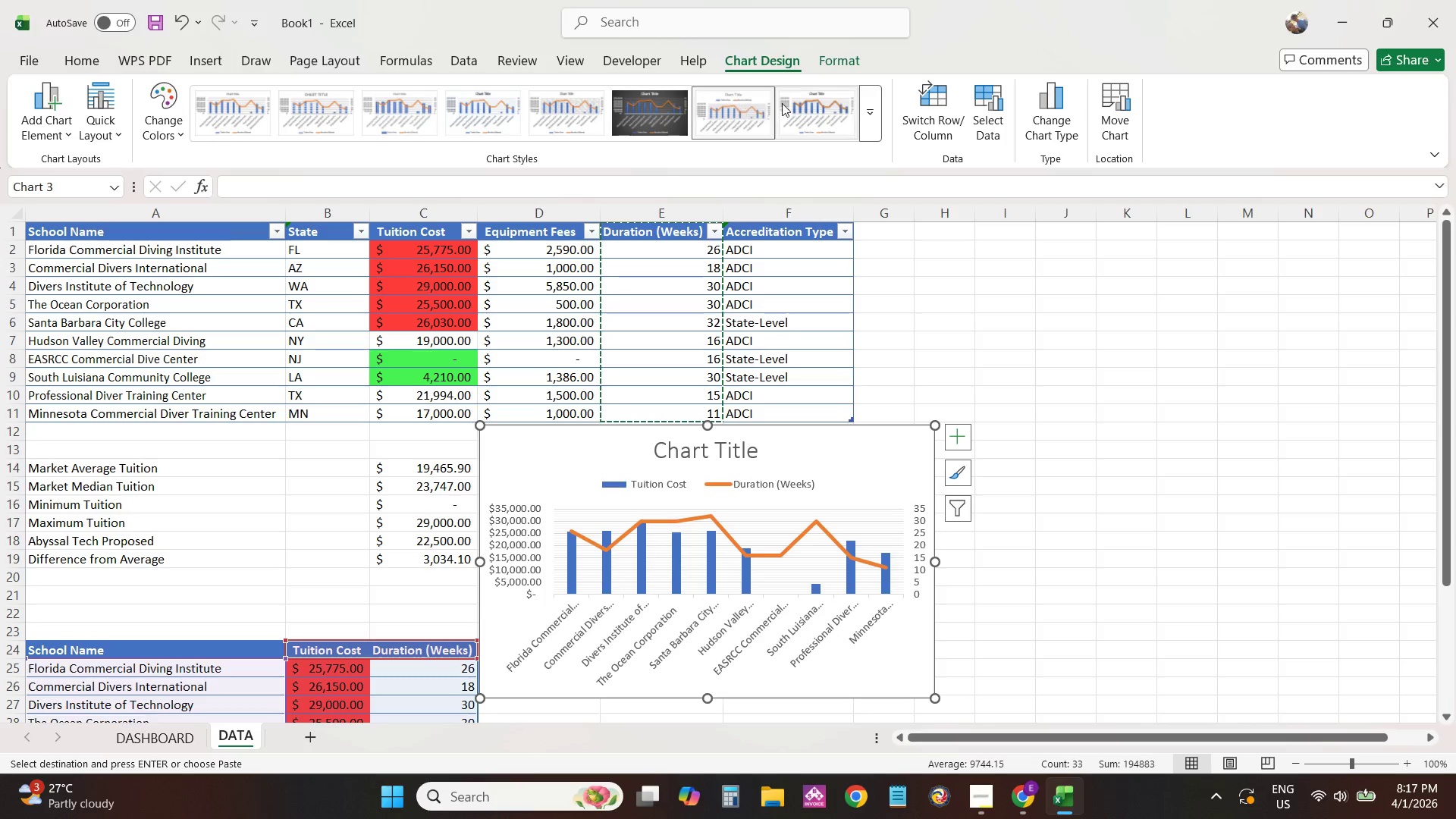 
left_click([815, 99])
 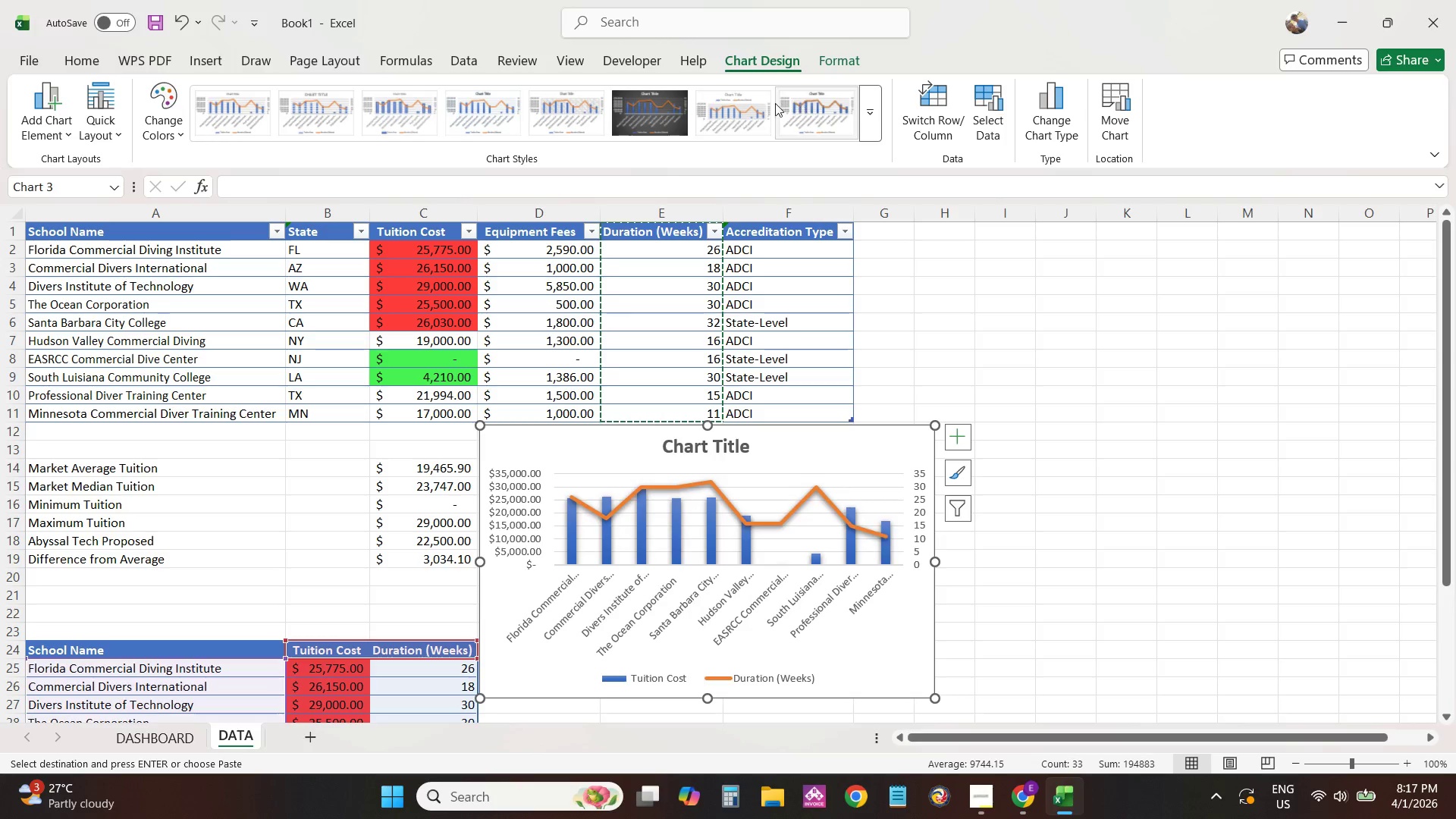 
left_click([727, 108])
 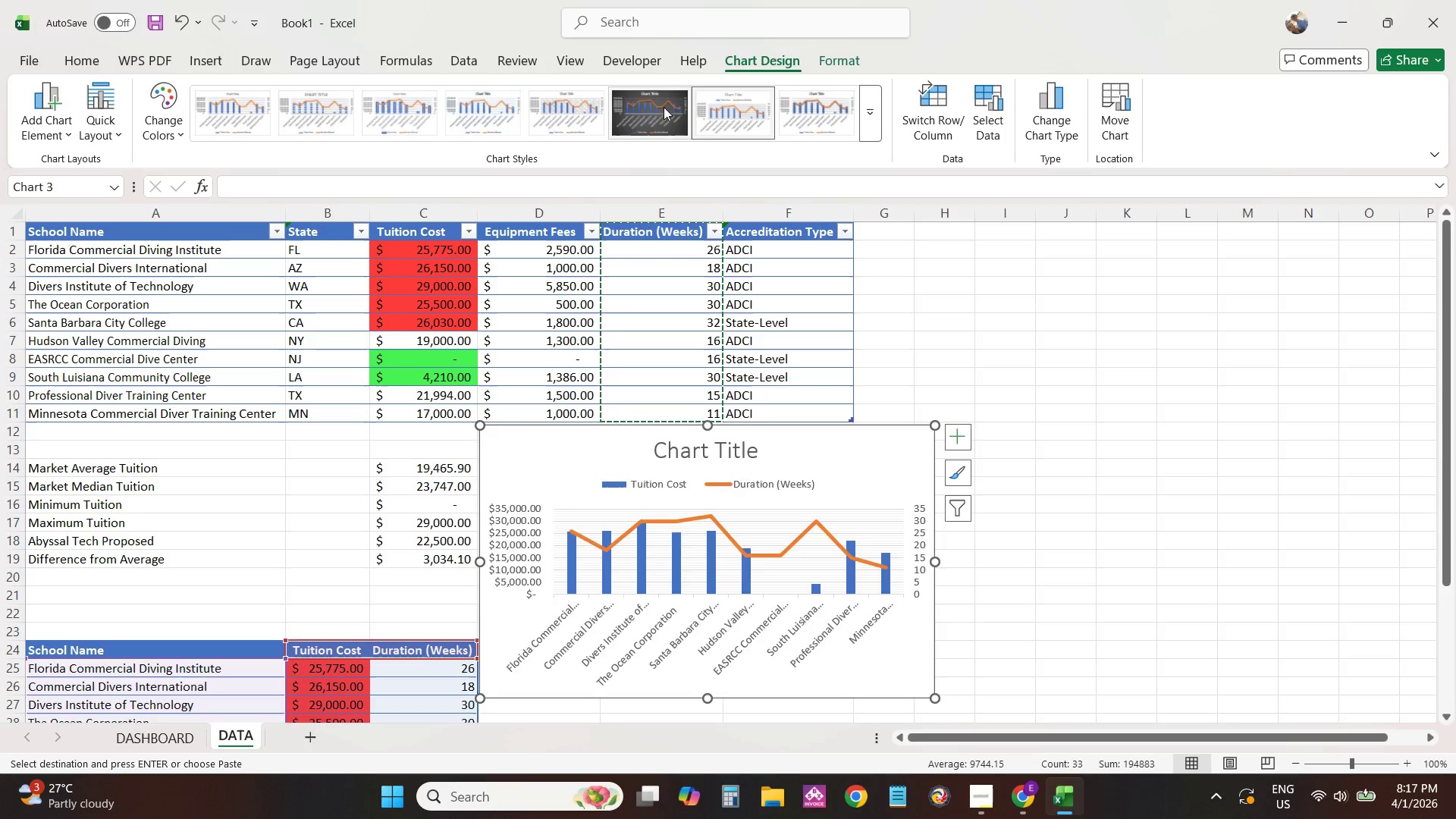 
left_click([560, 115])
 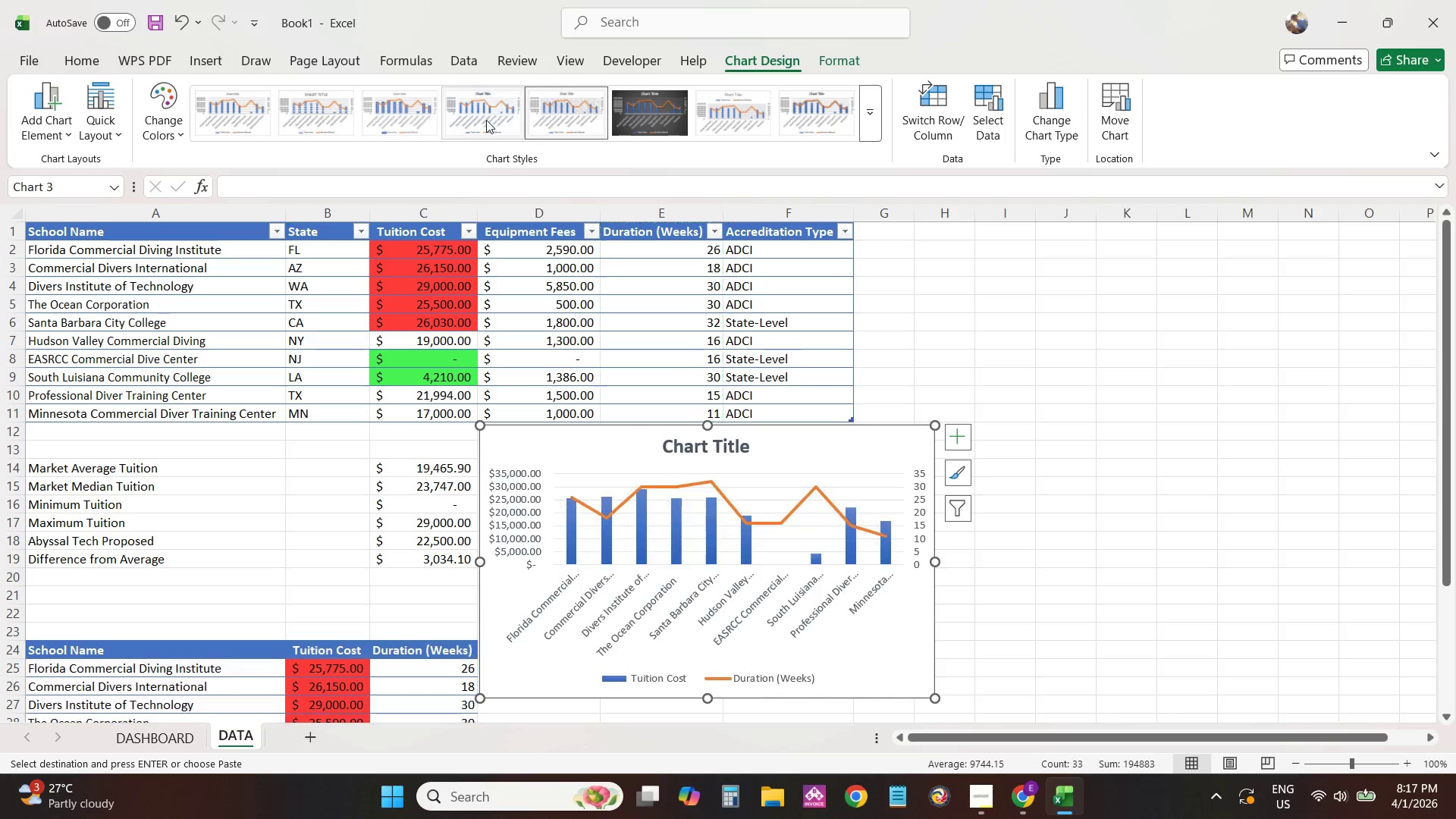 
left_click([465, 124])
 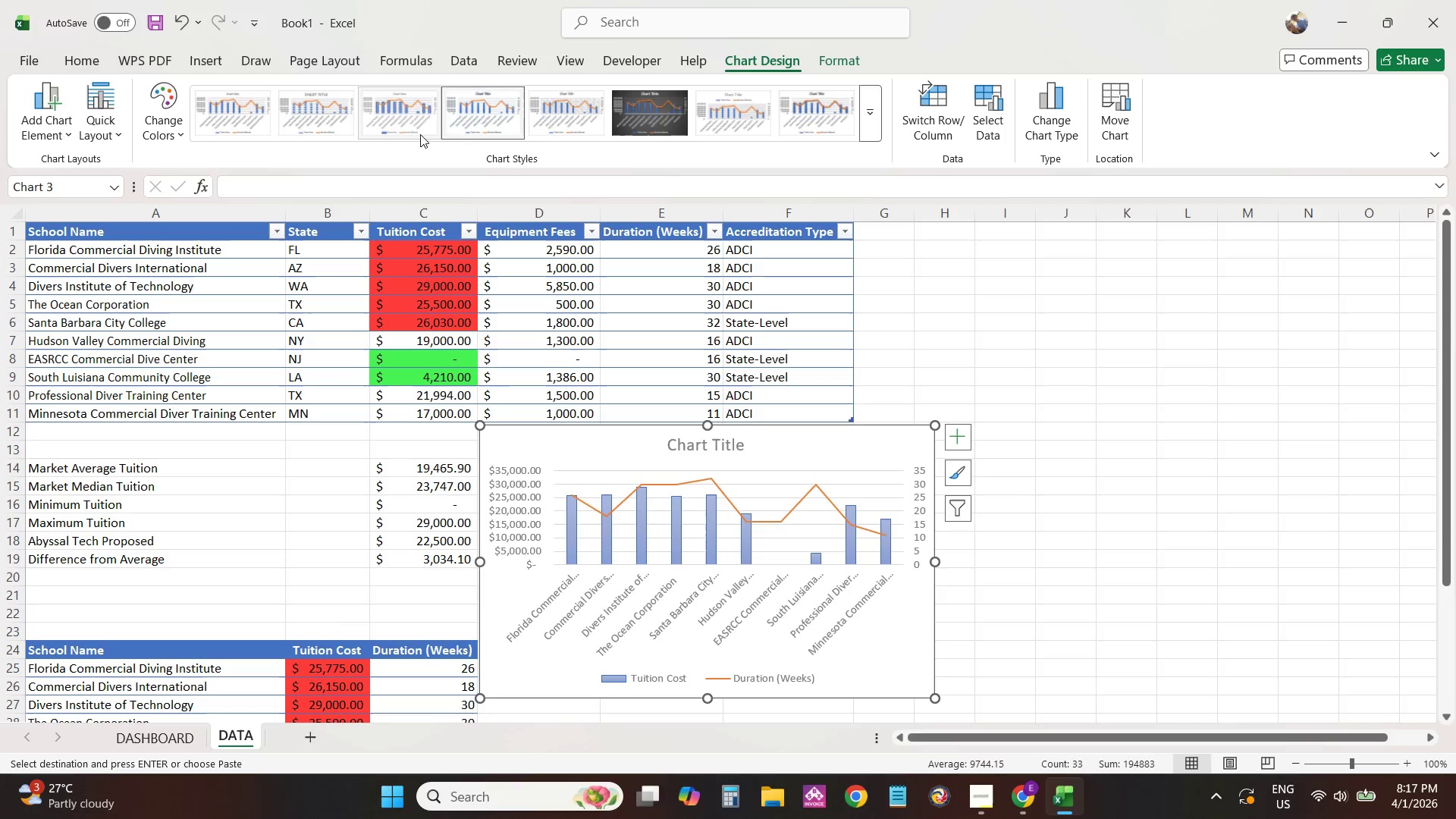 
left_click([411, 136])
 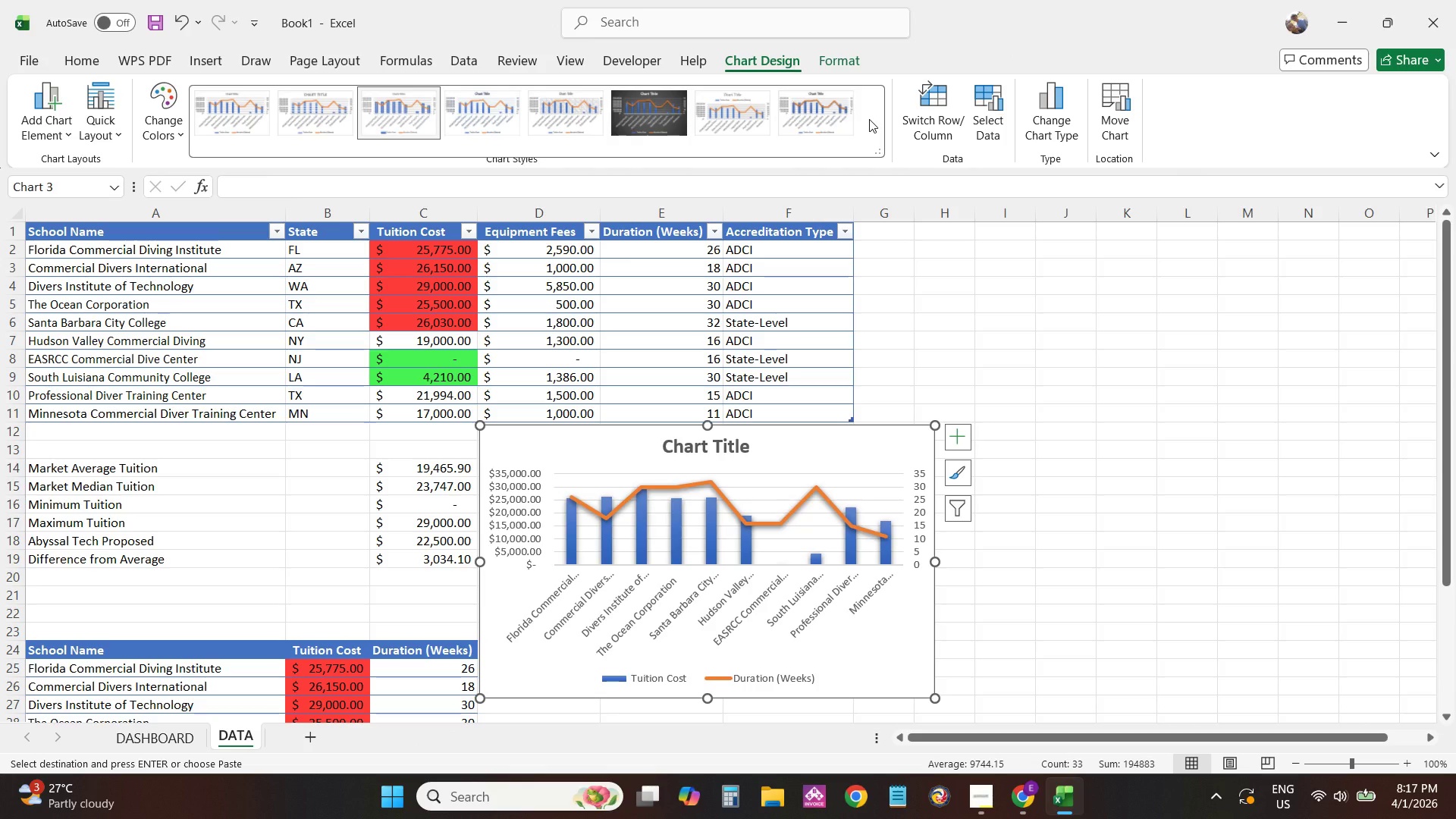 
left_click([661, 122])
 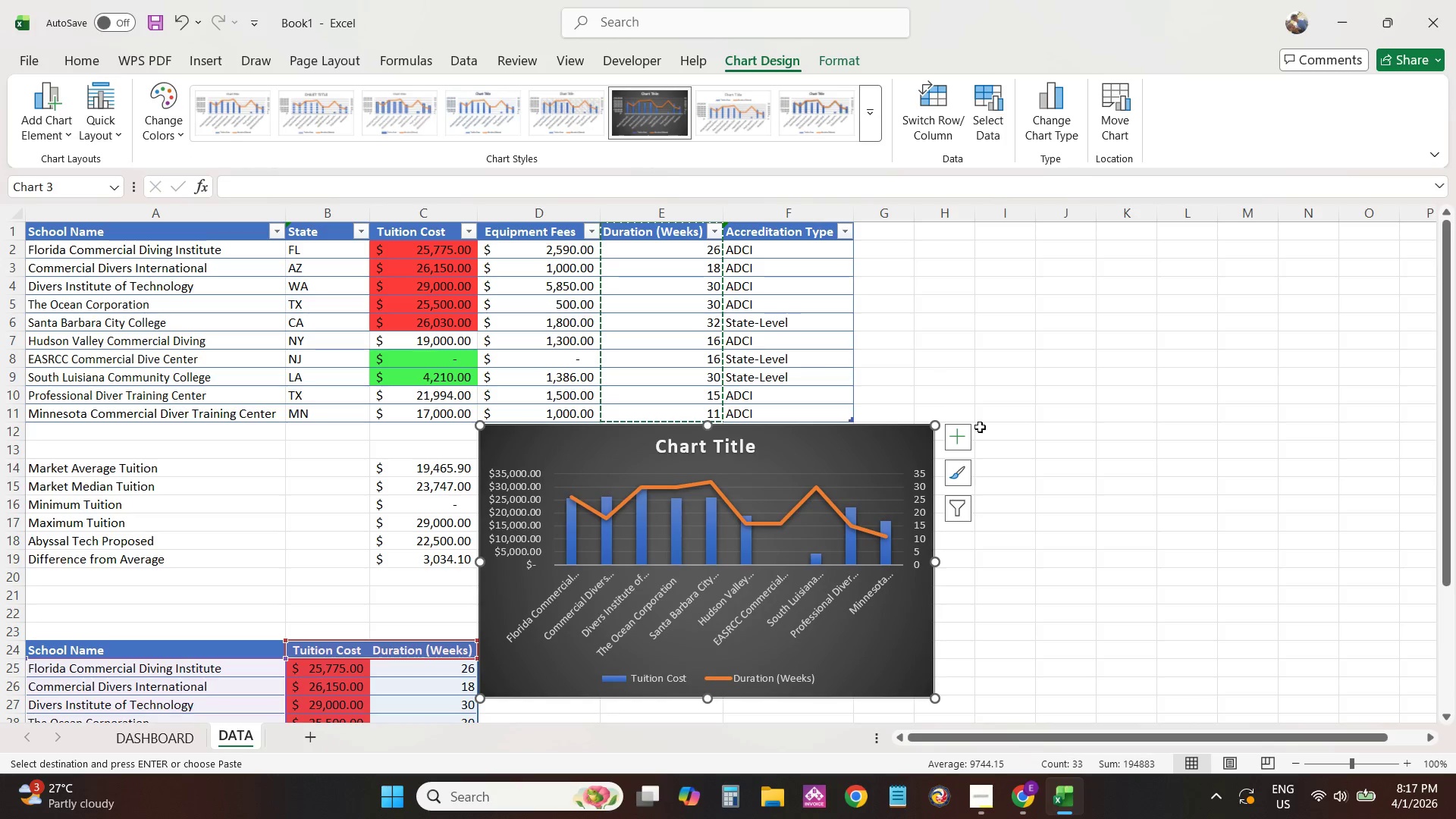 
scroll: coordinate [877, 139], scroll_direction: none, amount: 0.0
 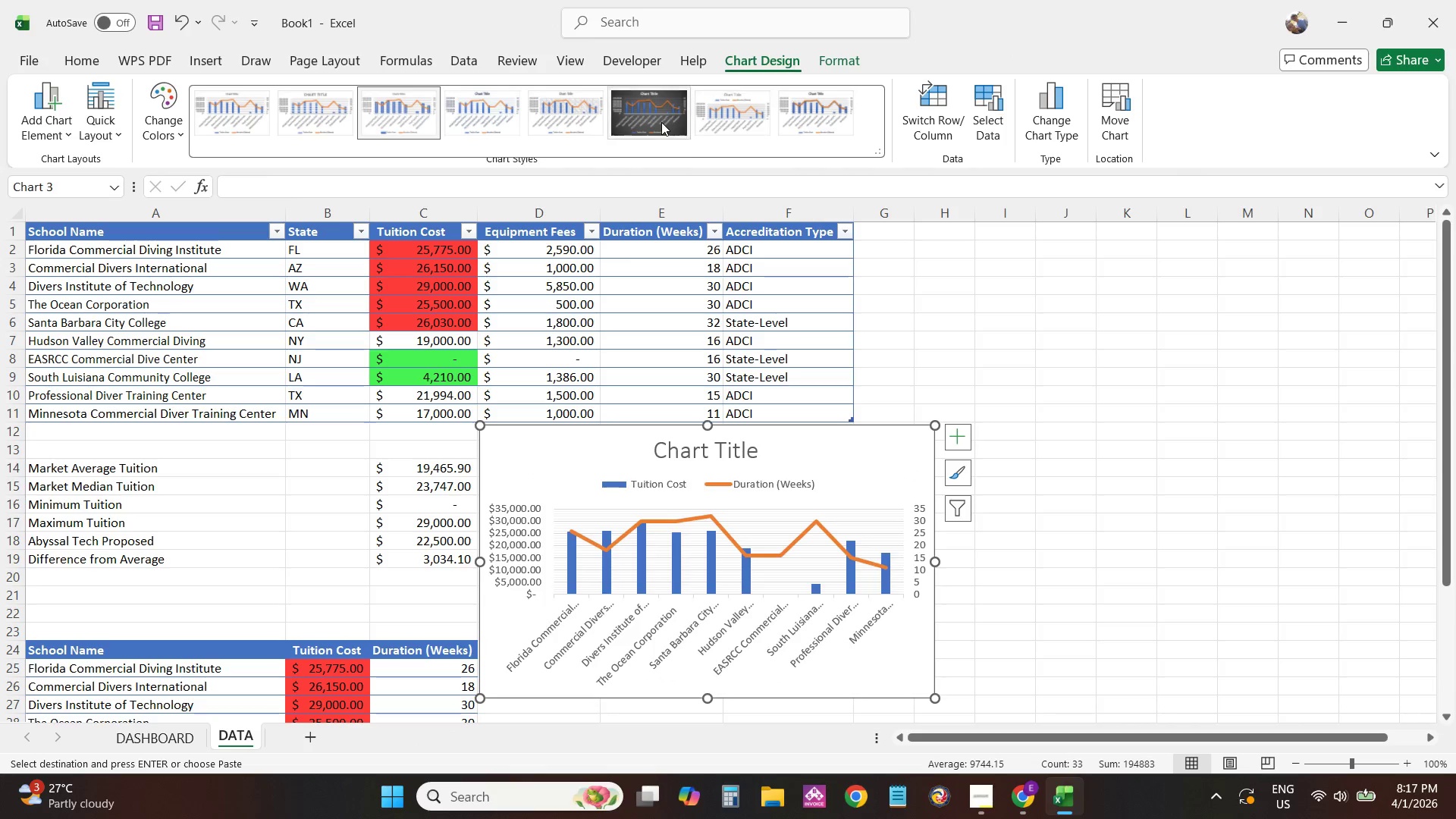 
left_click([1072, 460])
 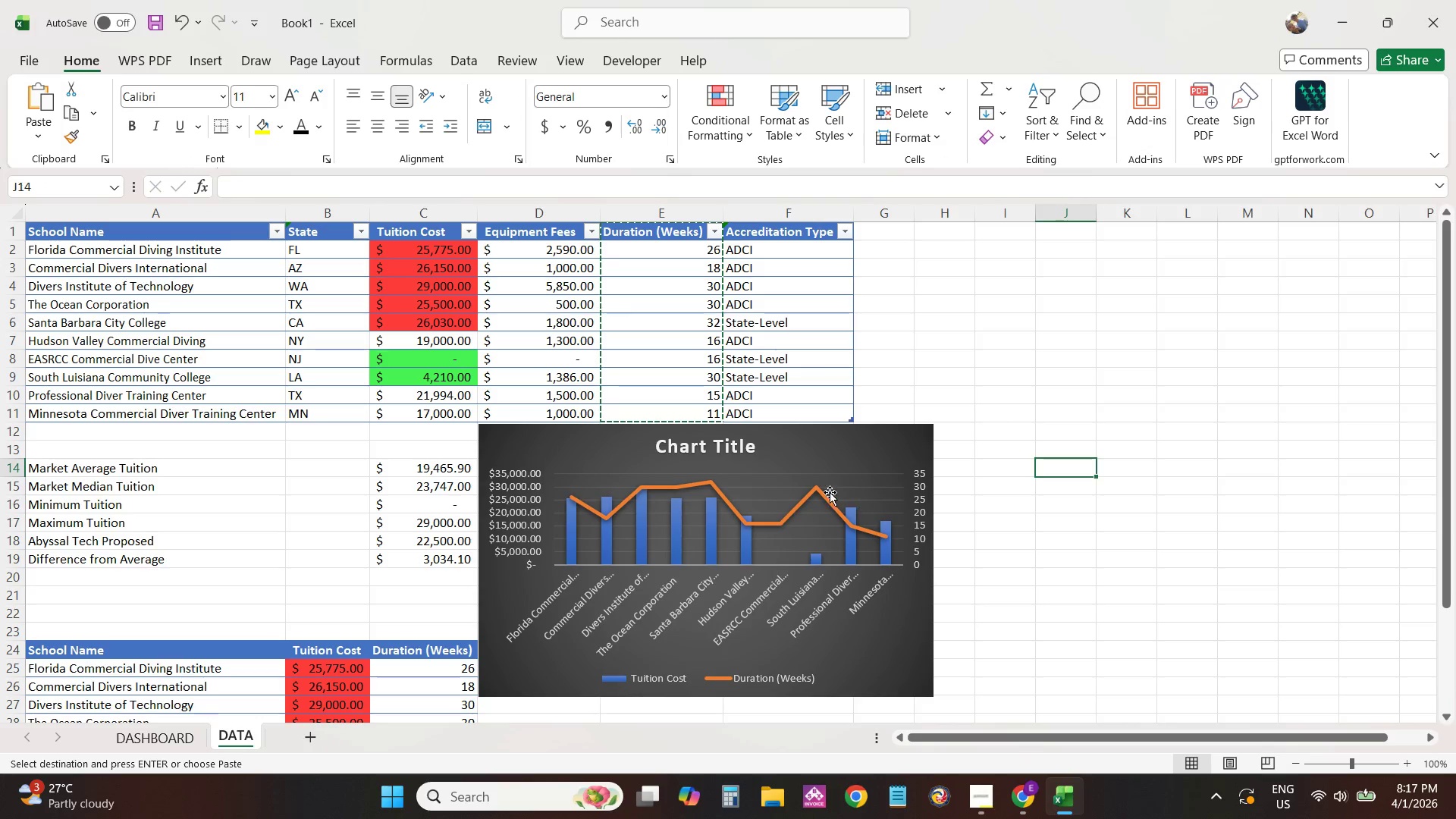 
left_click([830, 491])
 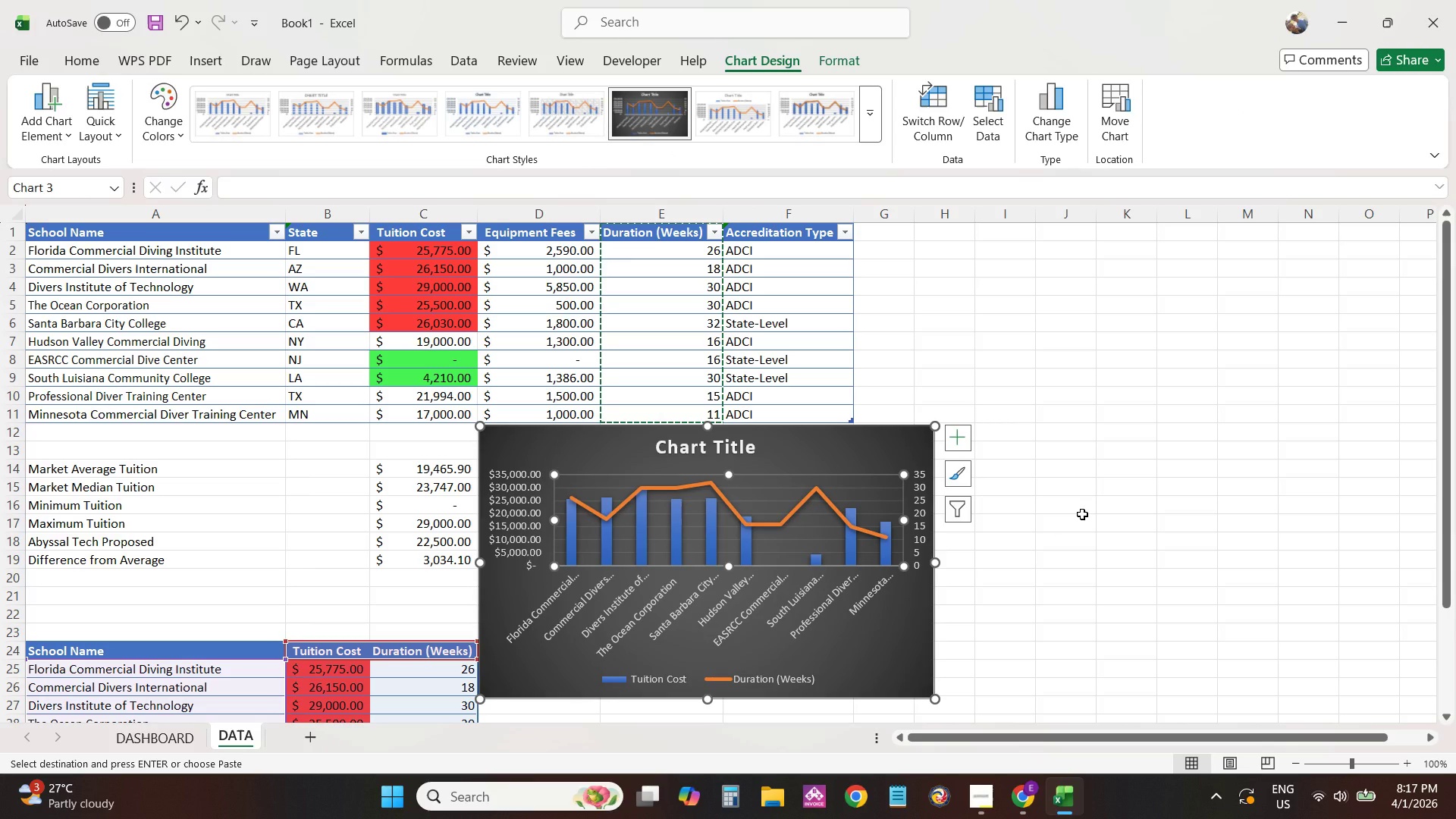 
wait(8.19)
 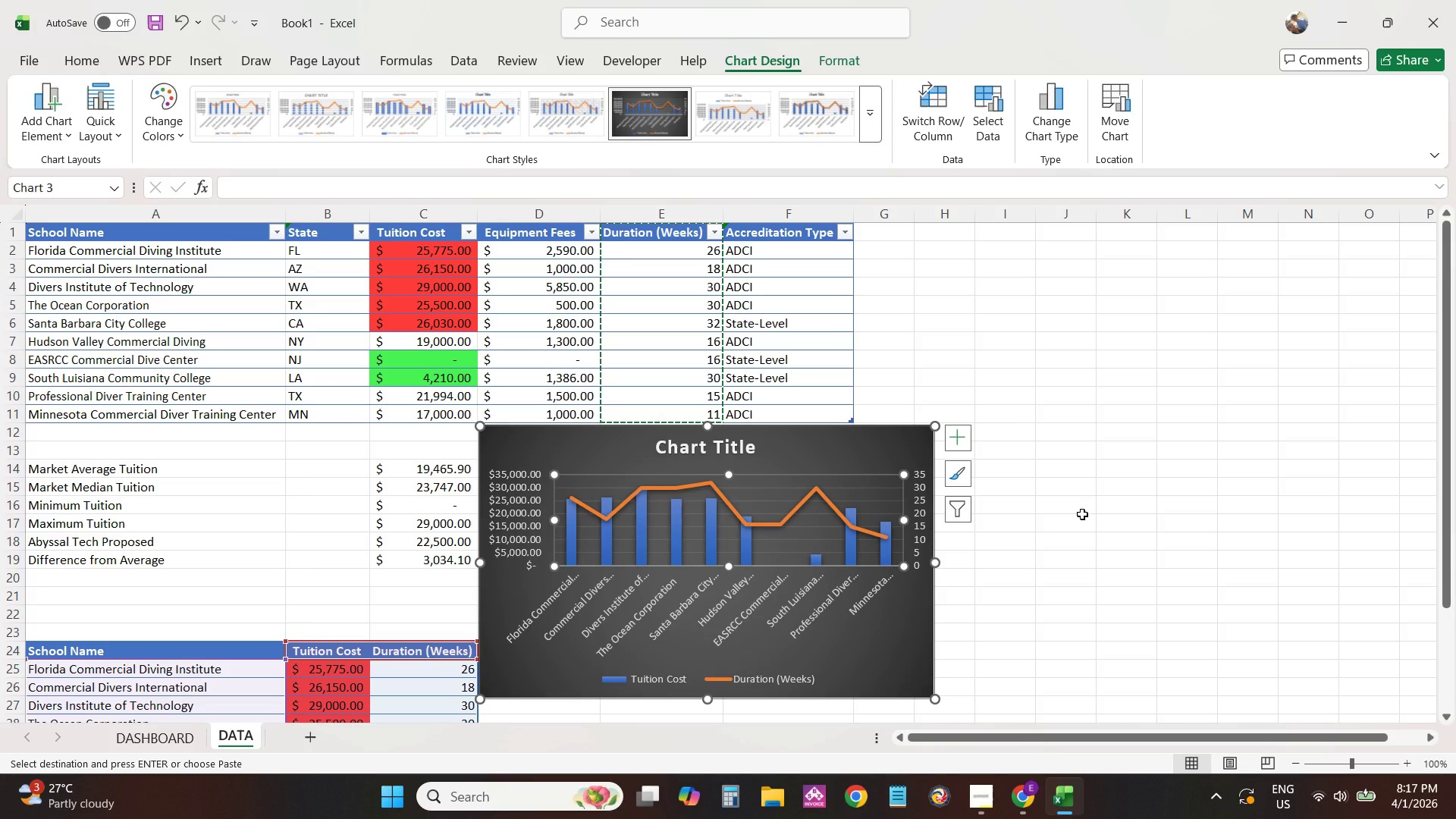 
scroll: coordinate [1084, 564], scroll_direction: up, amount: 2.0
 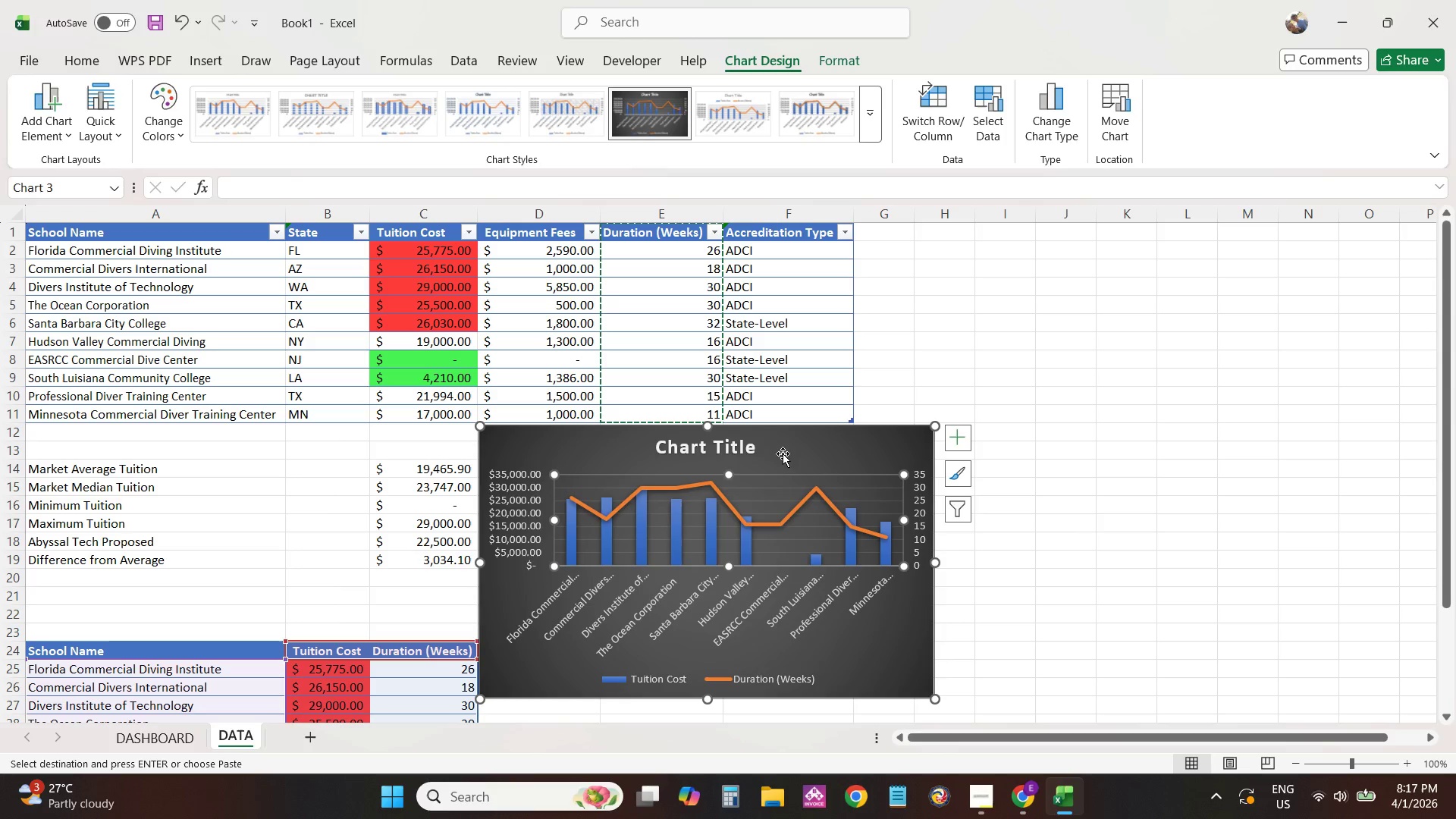 
left_click_drag(start_coordinate=[784, 447], to_coordinate=[1162, 242])
 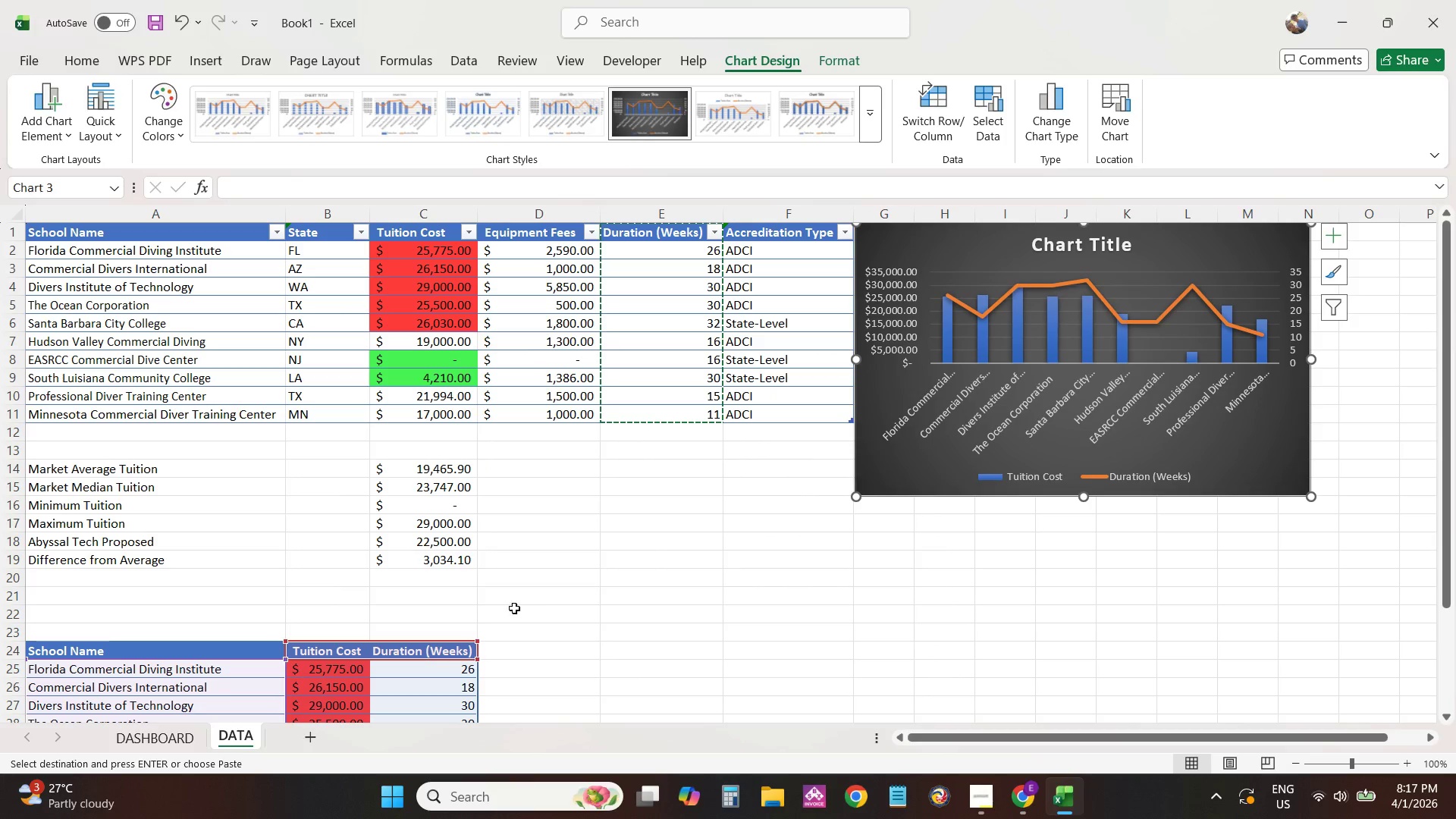 
scroll: coordinate [497, 614], scroll_direction: down, amount: 2.0
 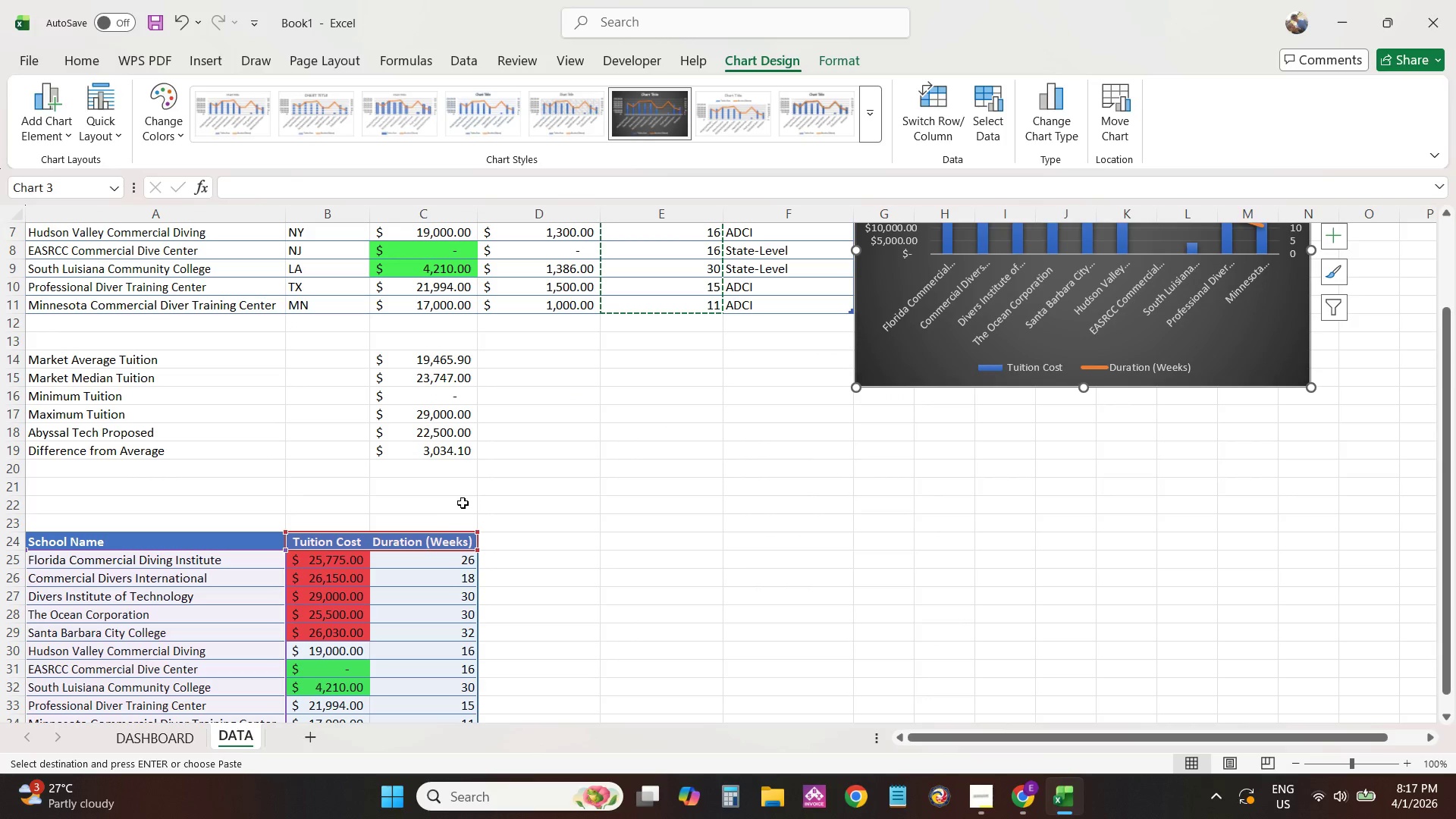 
left_click([463, 503])
 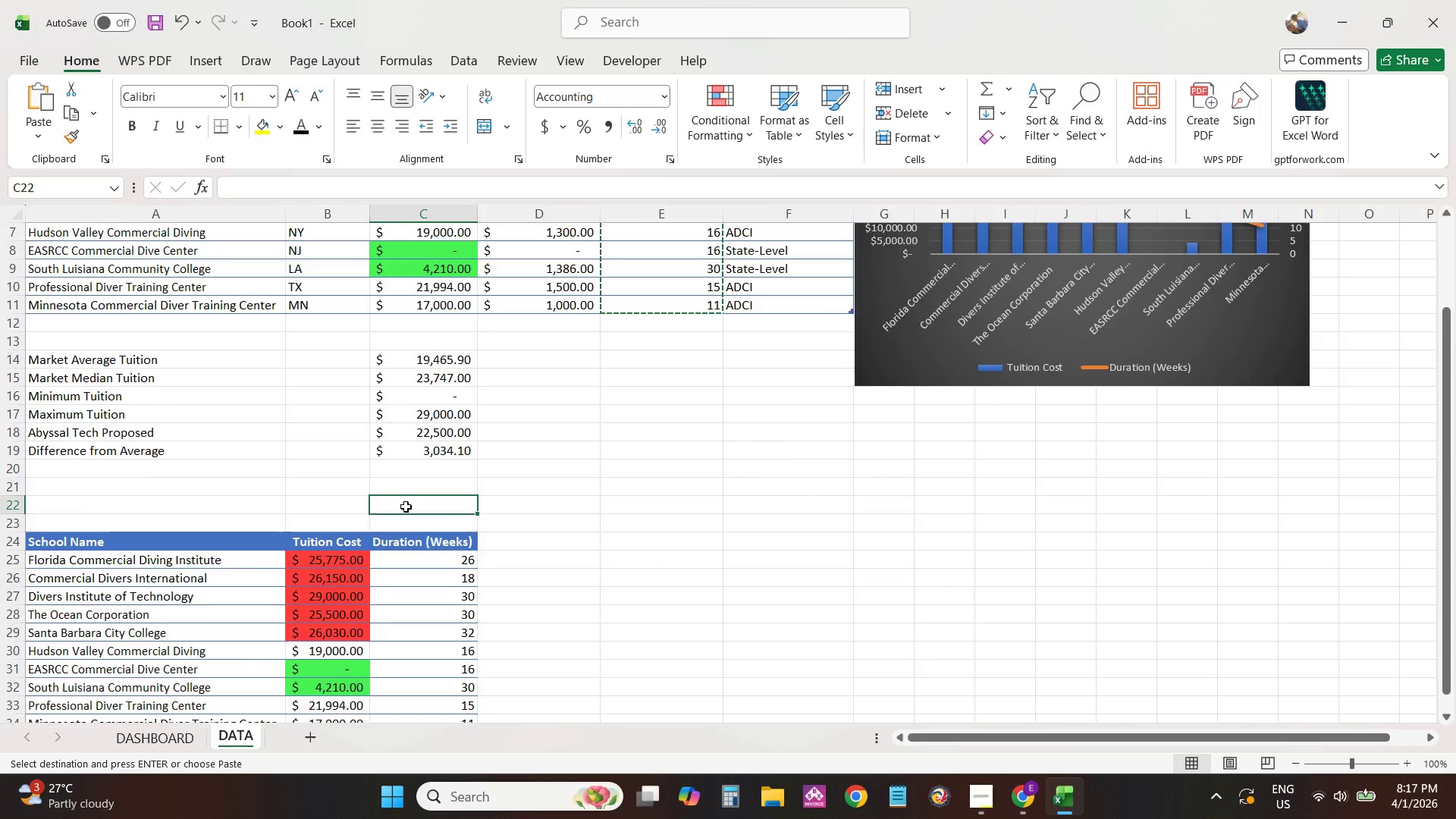 
scroll: coordinate [299, 516], scroll_direction: down, amount: 3.0
 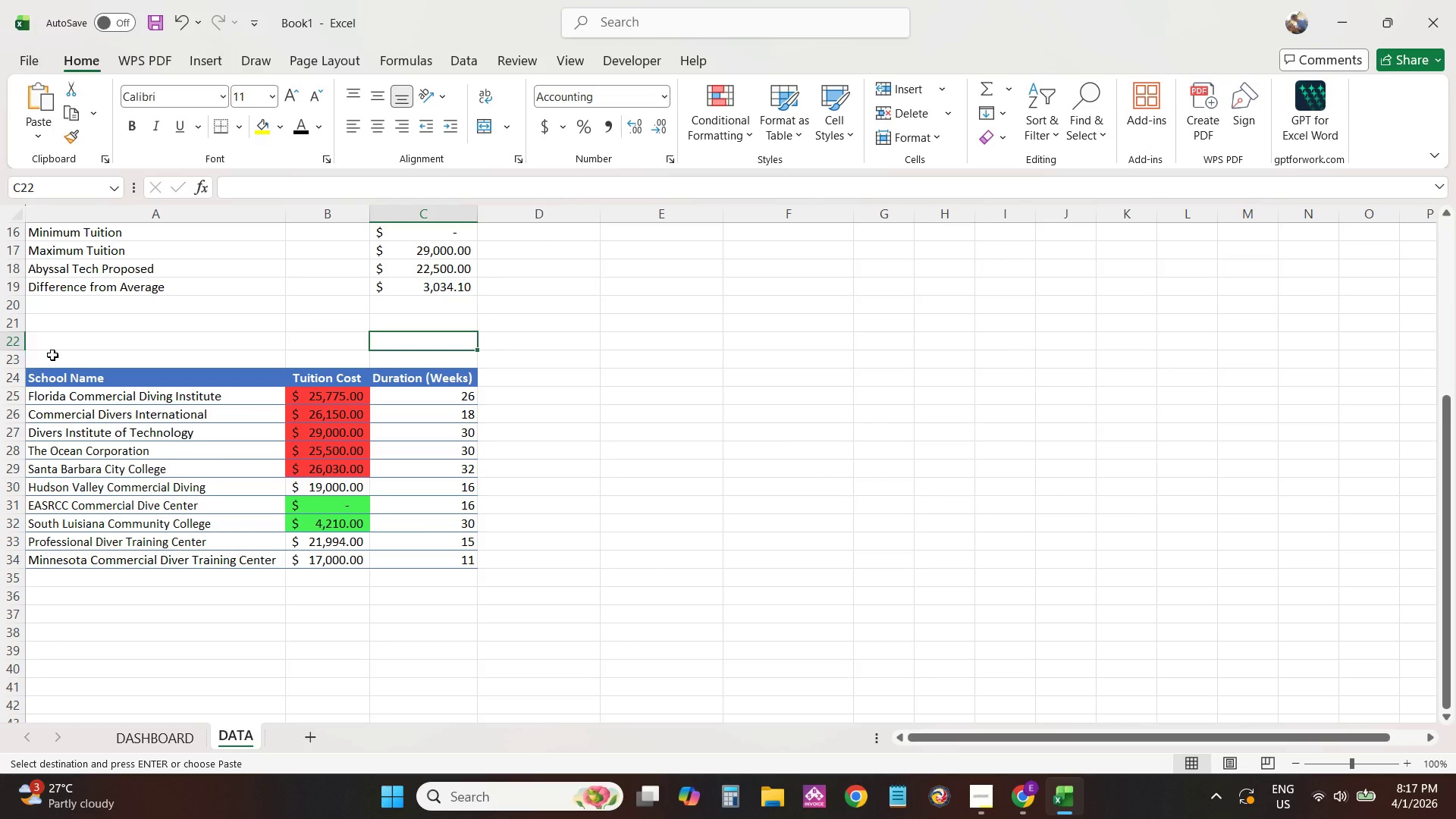 
left_click_drag(start_coordinate=[52, 355], to_coordinate=[508, 555])
 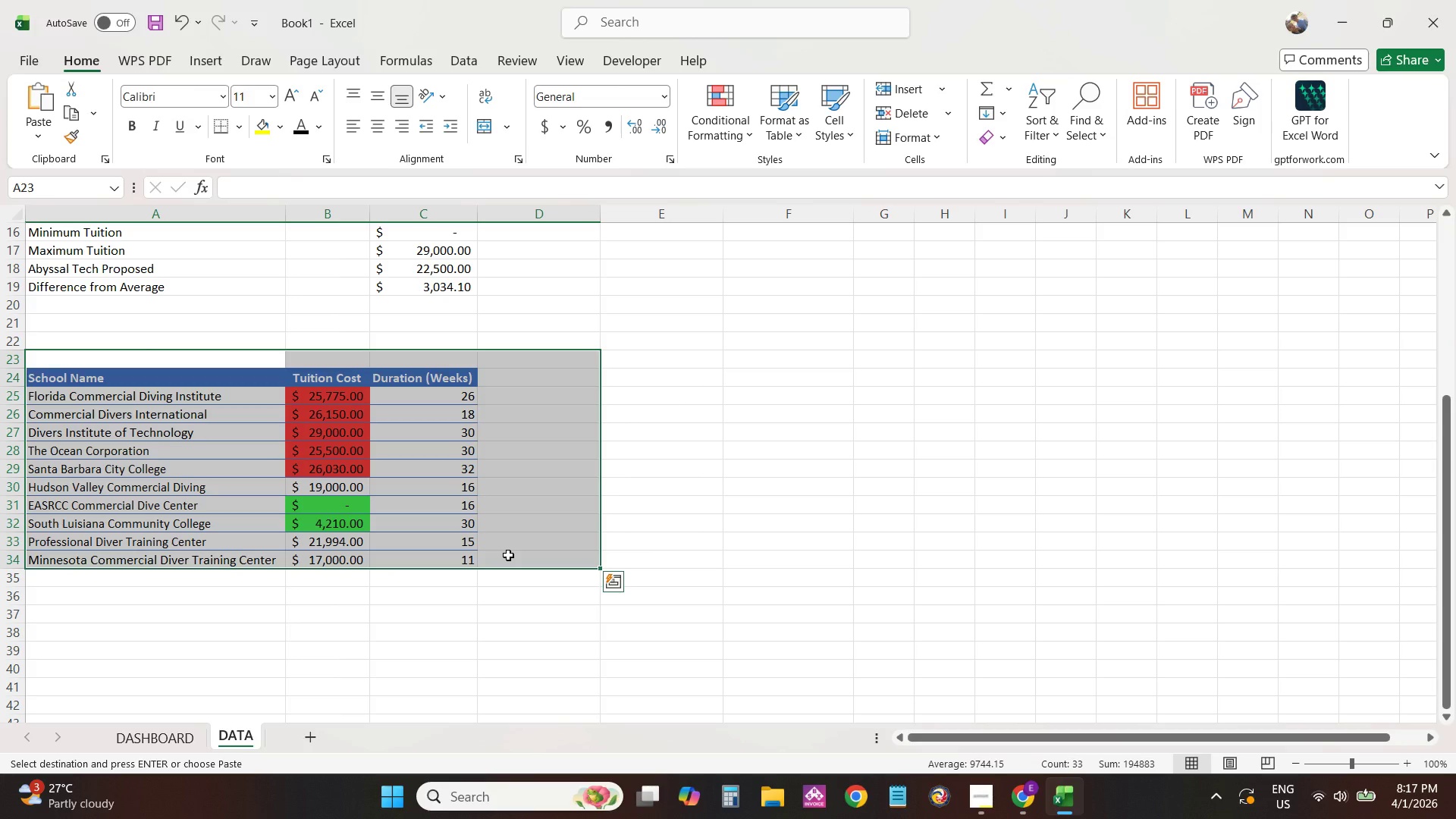 
key(Control+X)
 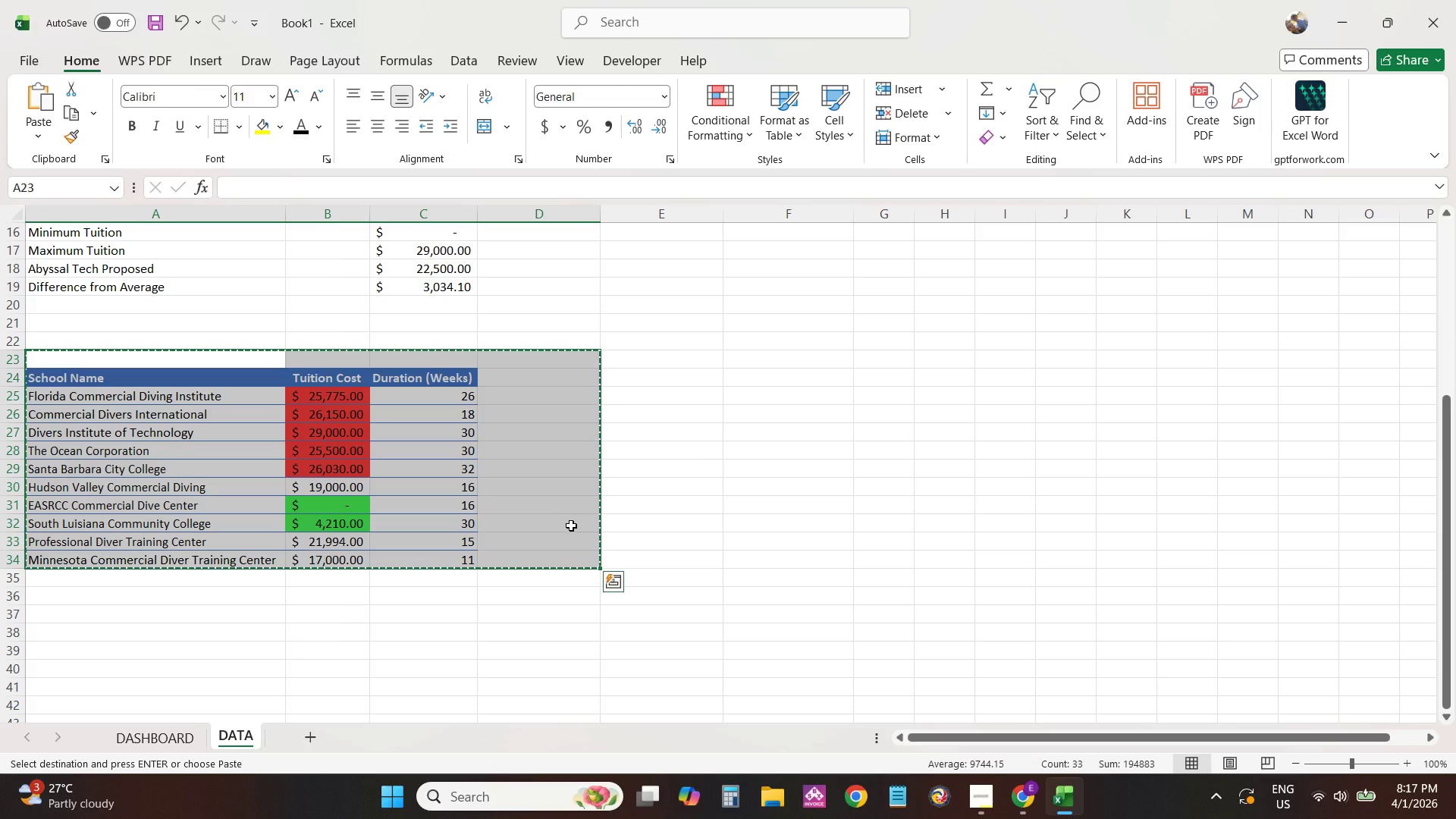 
key(Delete)
 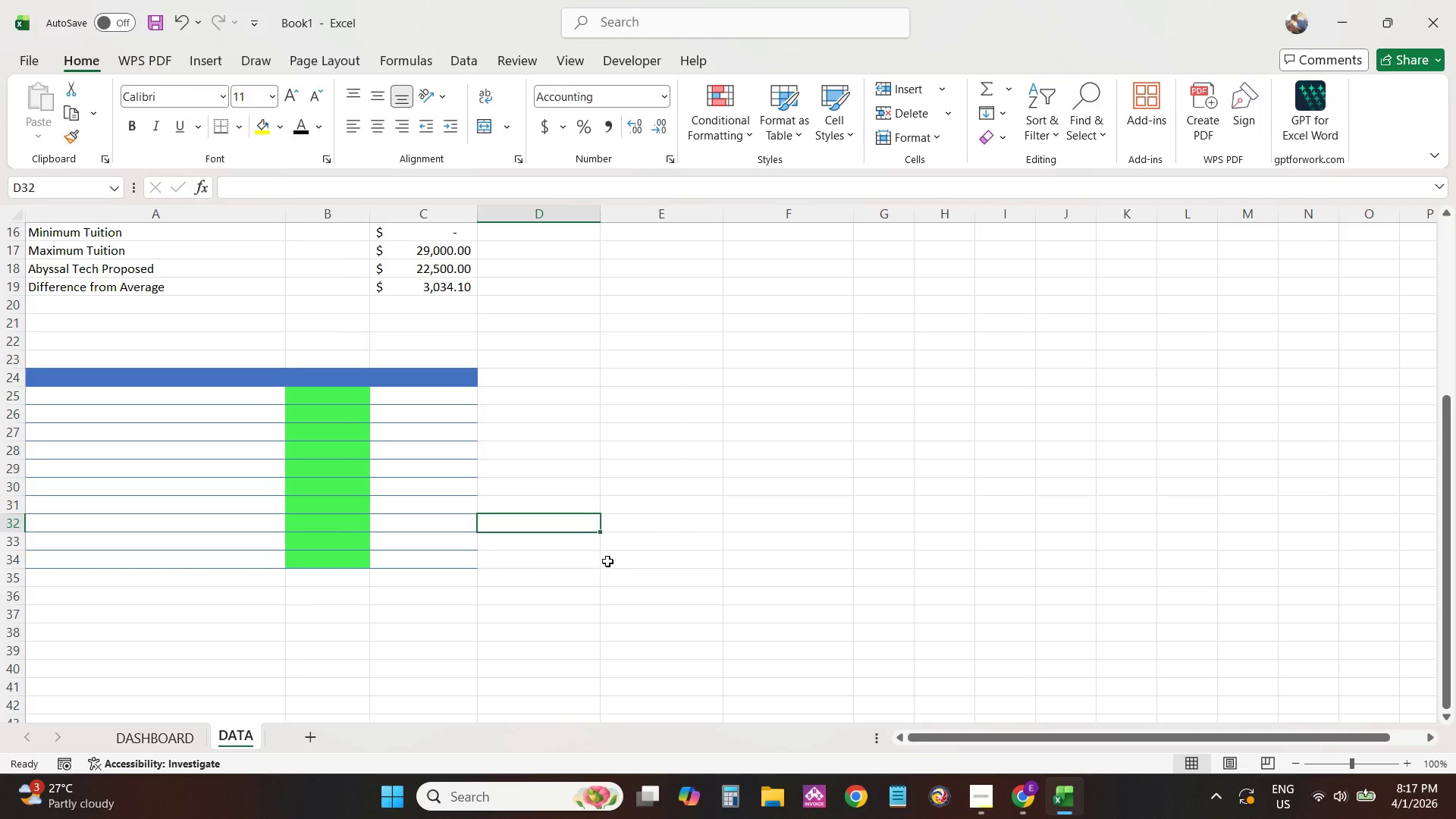 
double_click([600, 598])
 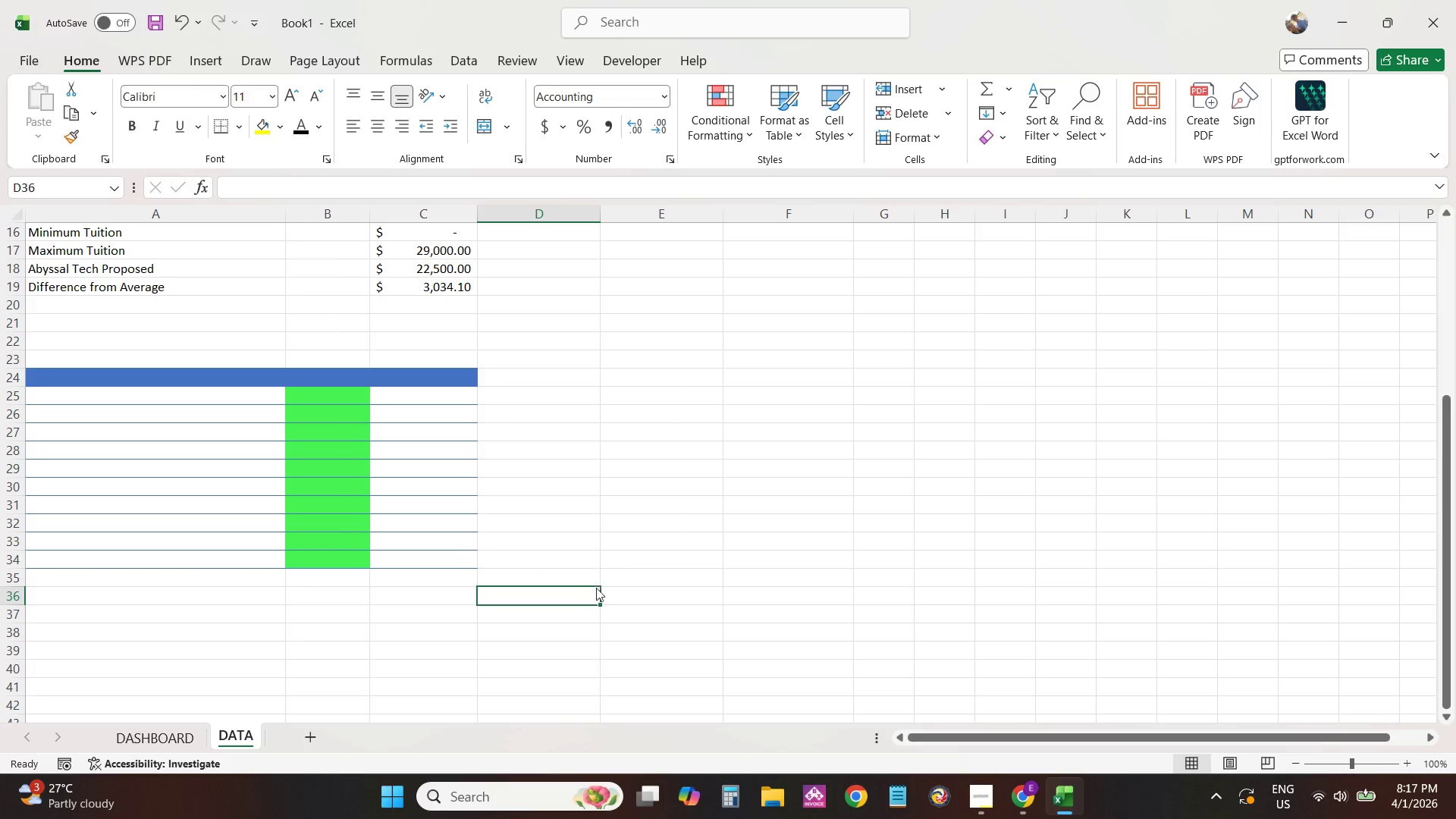 
left_click_drag(start_coordinate=[596, 588], to_coordinate=[153, 404])
 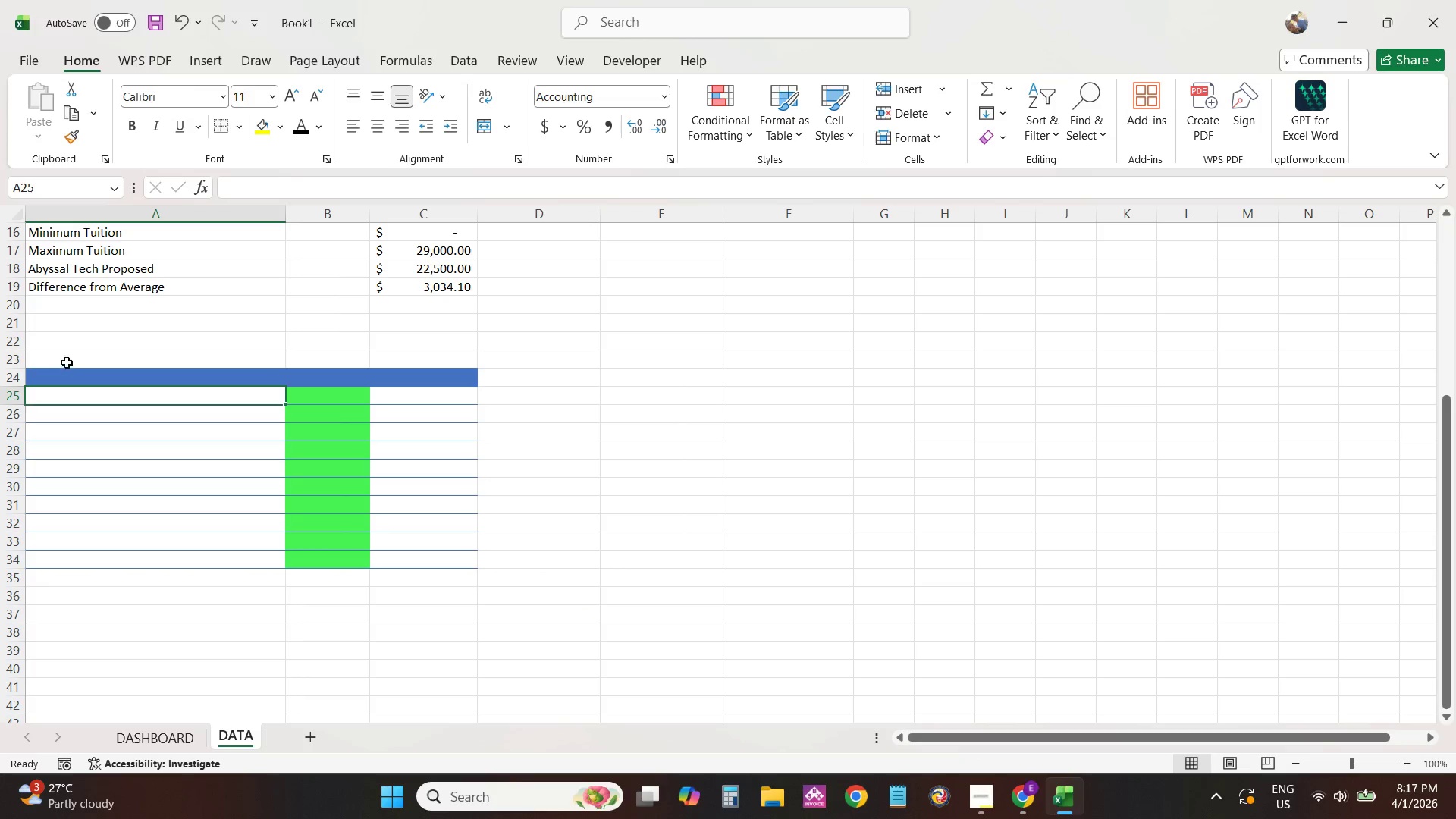 
left_click_drag(start_coordinate=[58, 355], to_coordinate=[490, 564])
 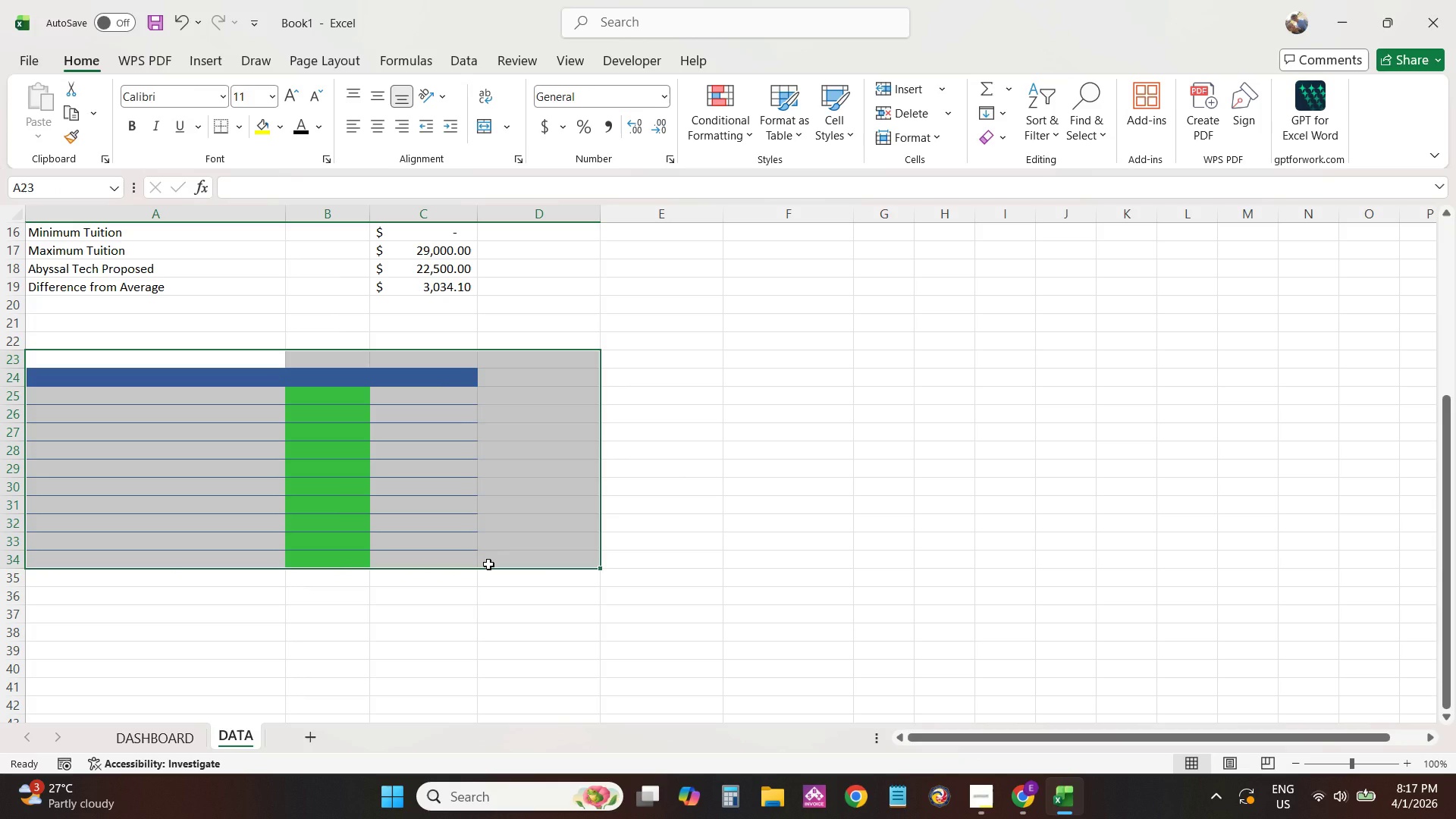 
key(Shift+Delete)
 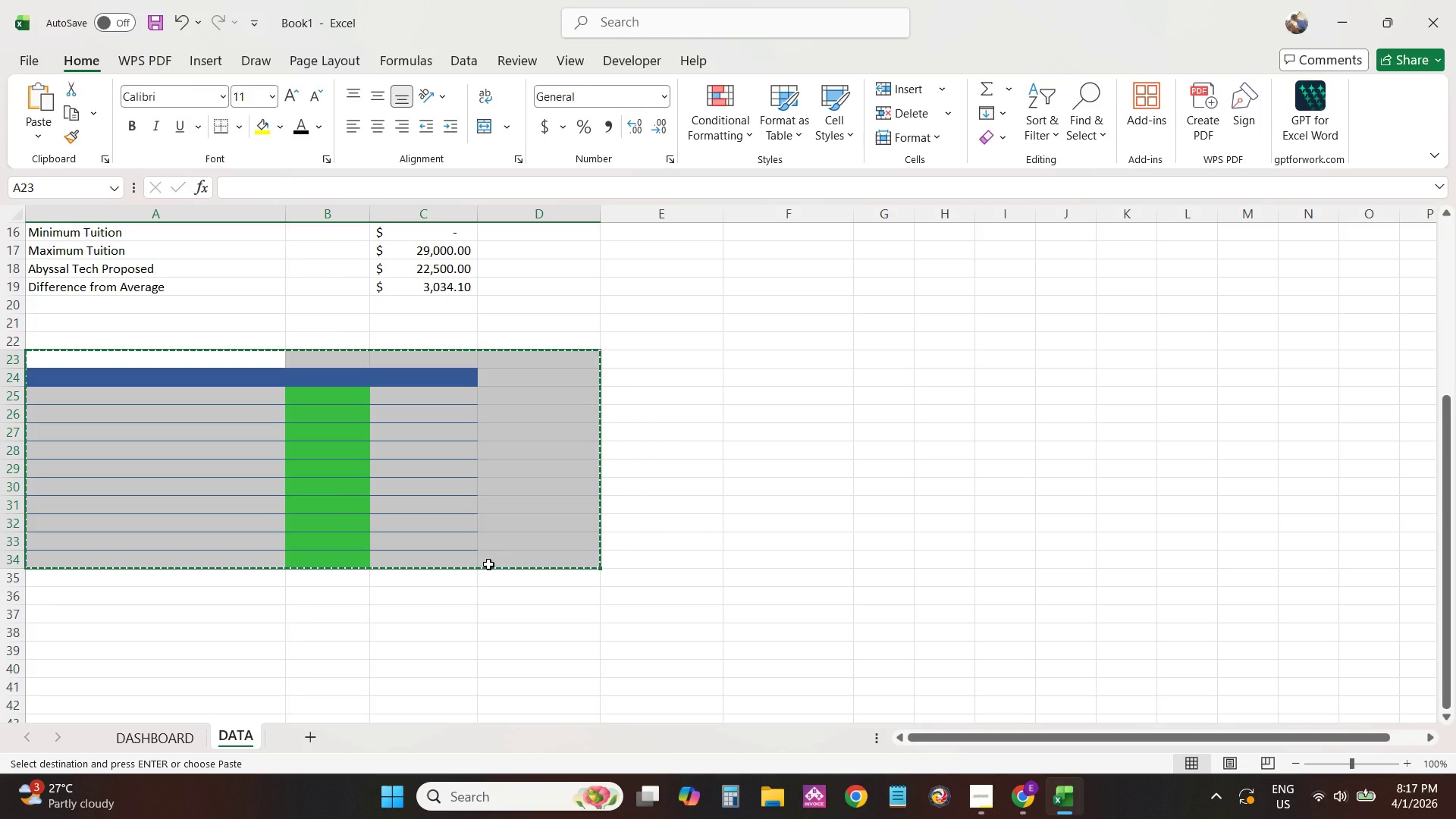 
key(Alt+Delete)
 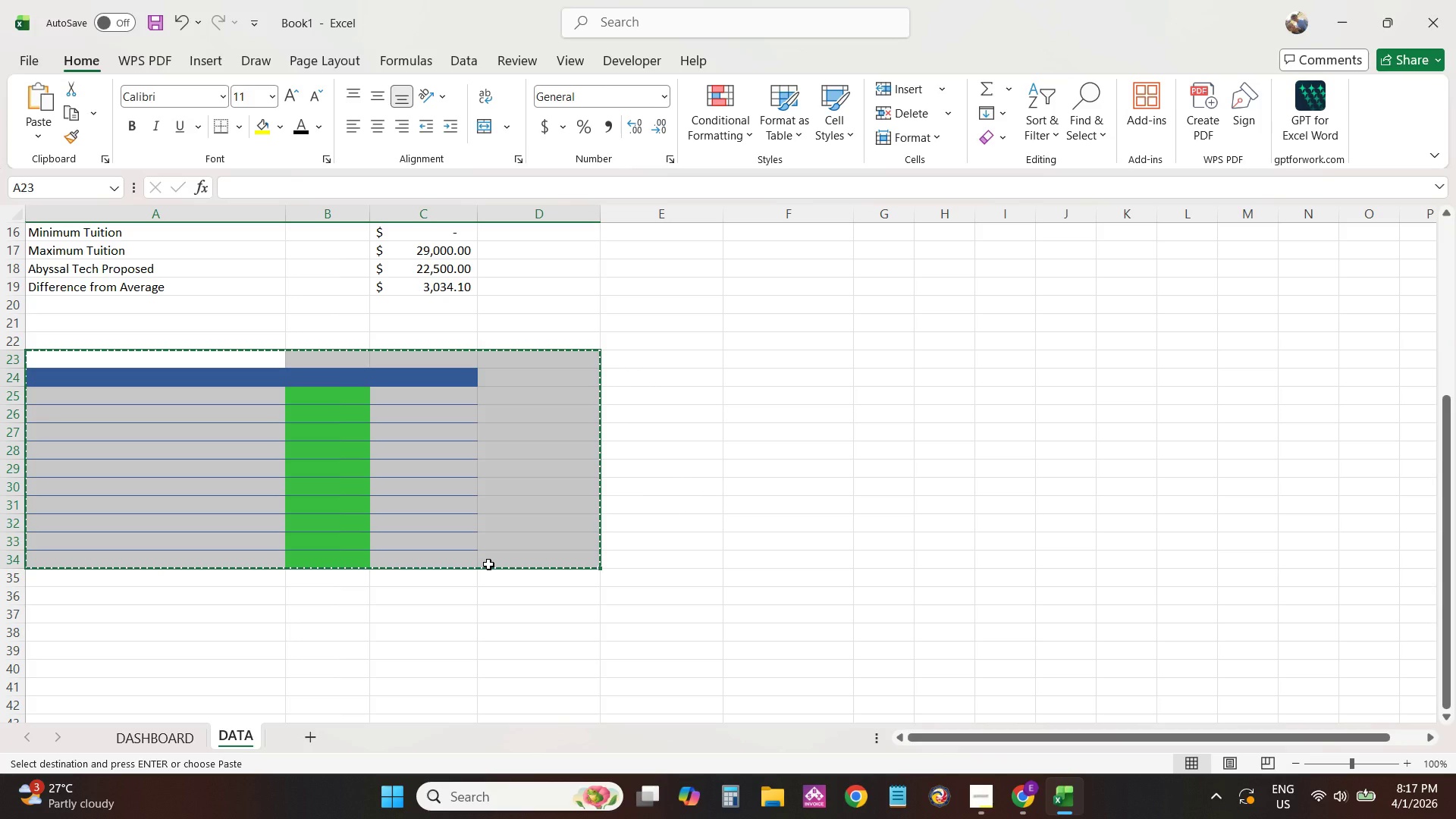 
left_click([515, 564])
 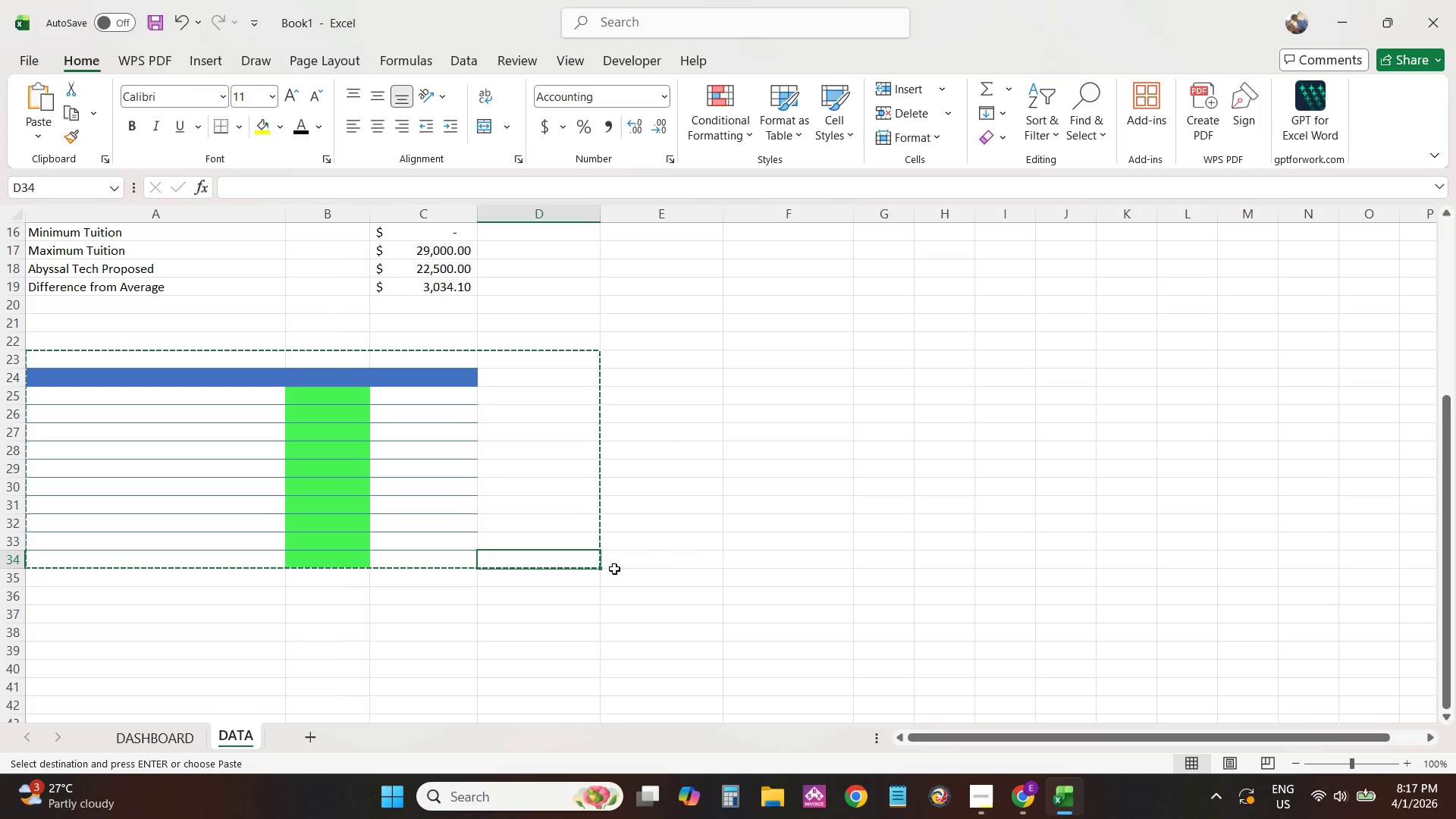 
left_click_drag(start_coordinate=[617, 563], to_coordinate=[138, 388])
 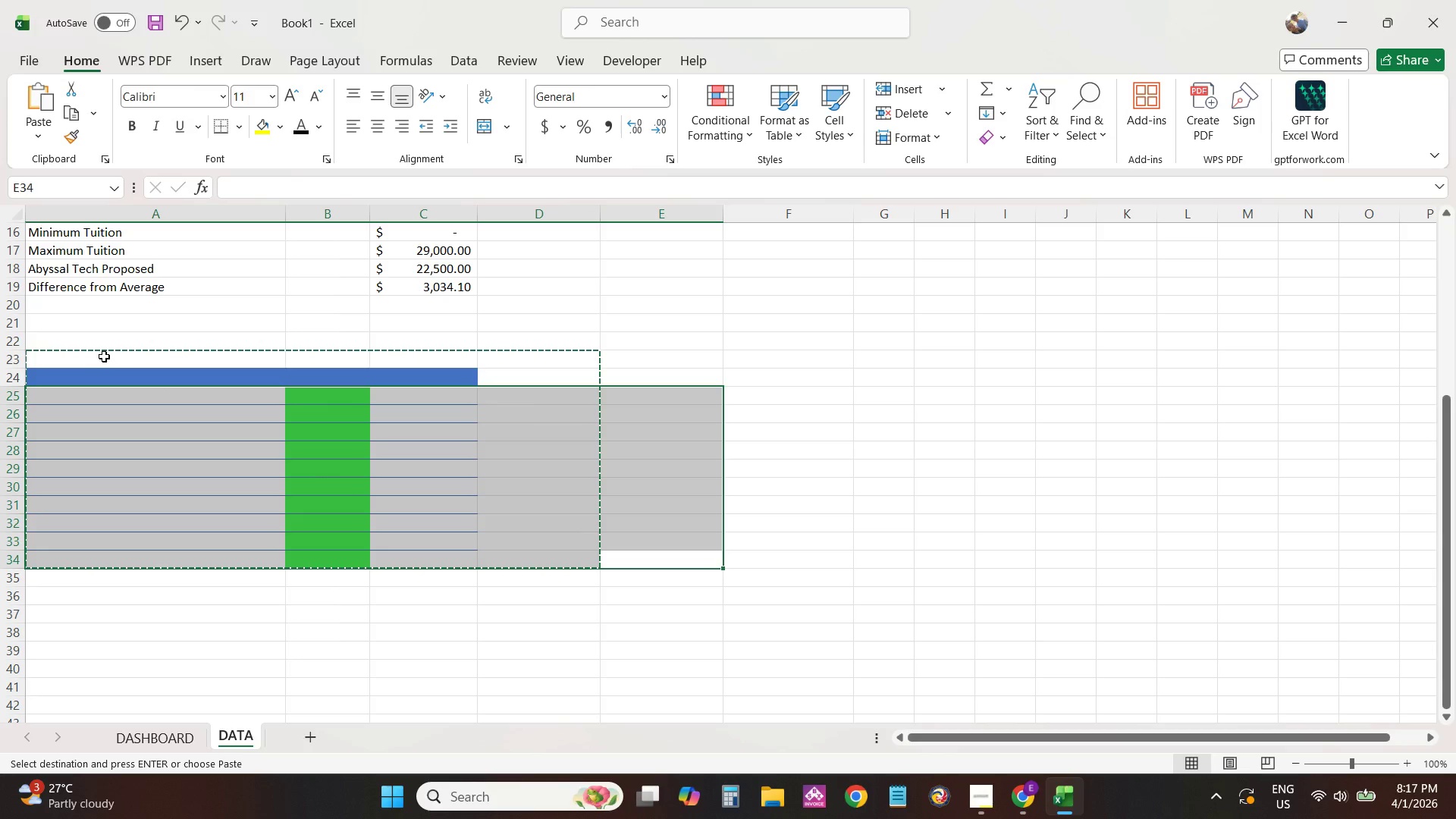 
left_click_drag(start_coordinate=[96, 355], to_coordinate=[551, 560])
 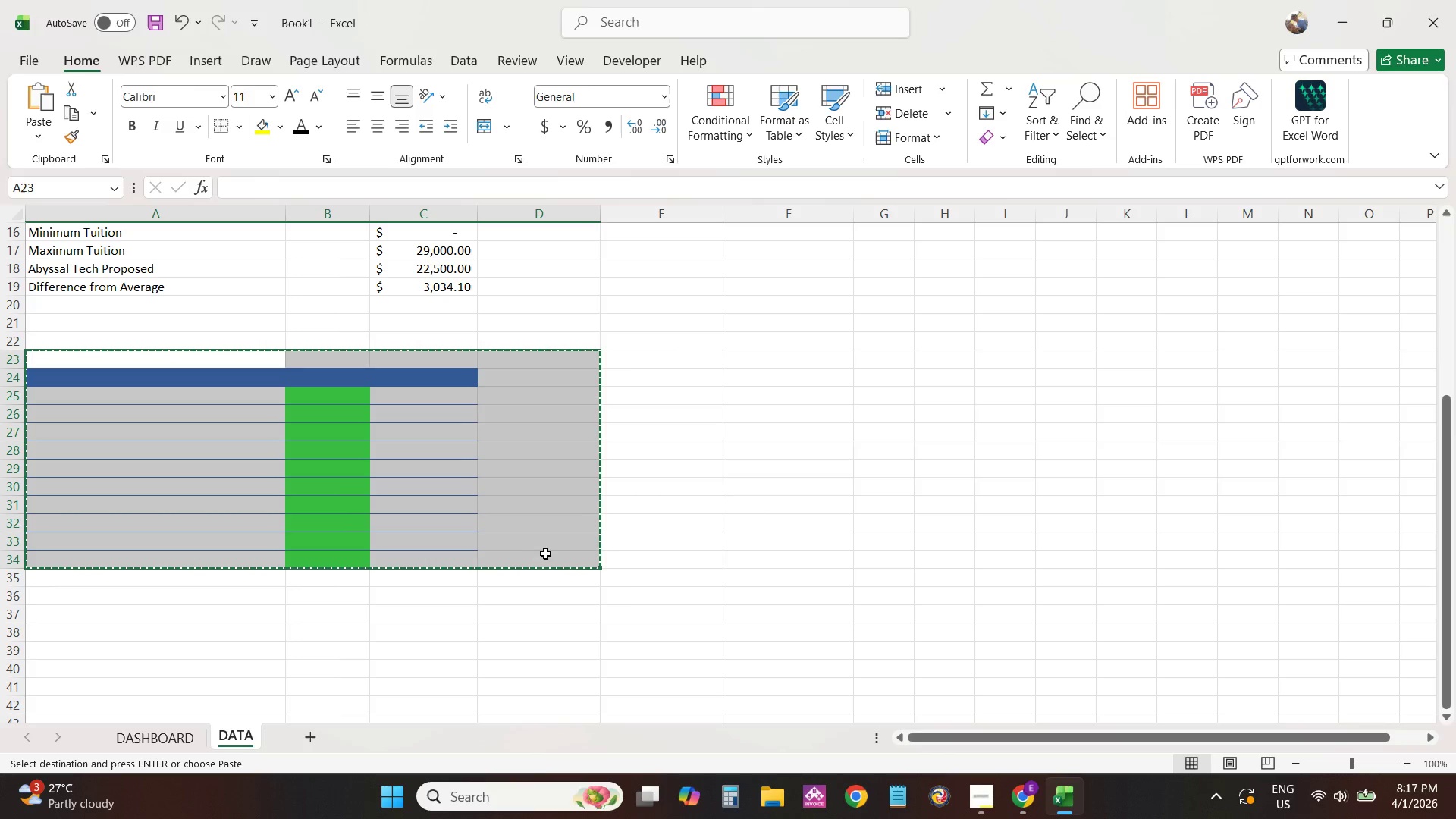 
right_click([545, 554])
 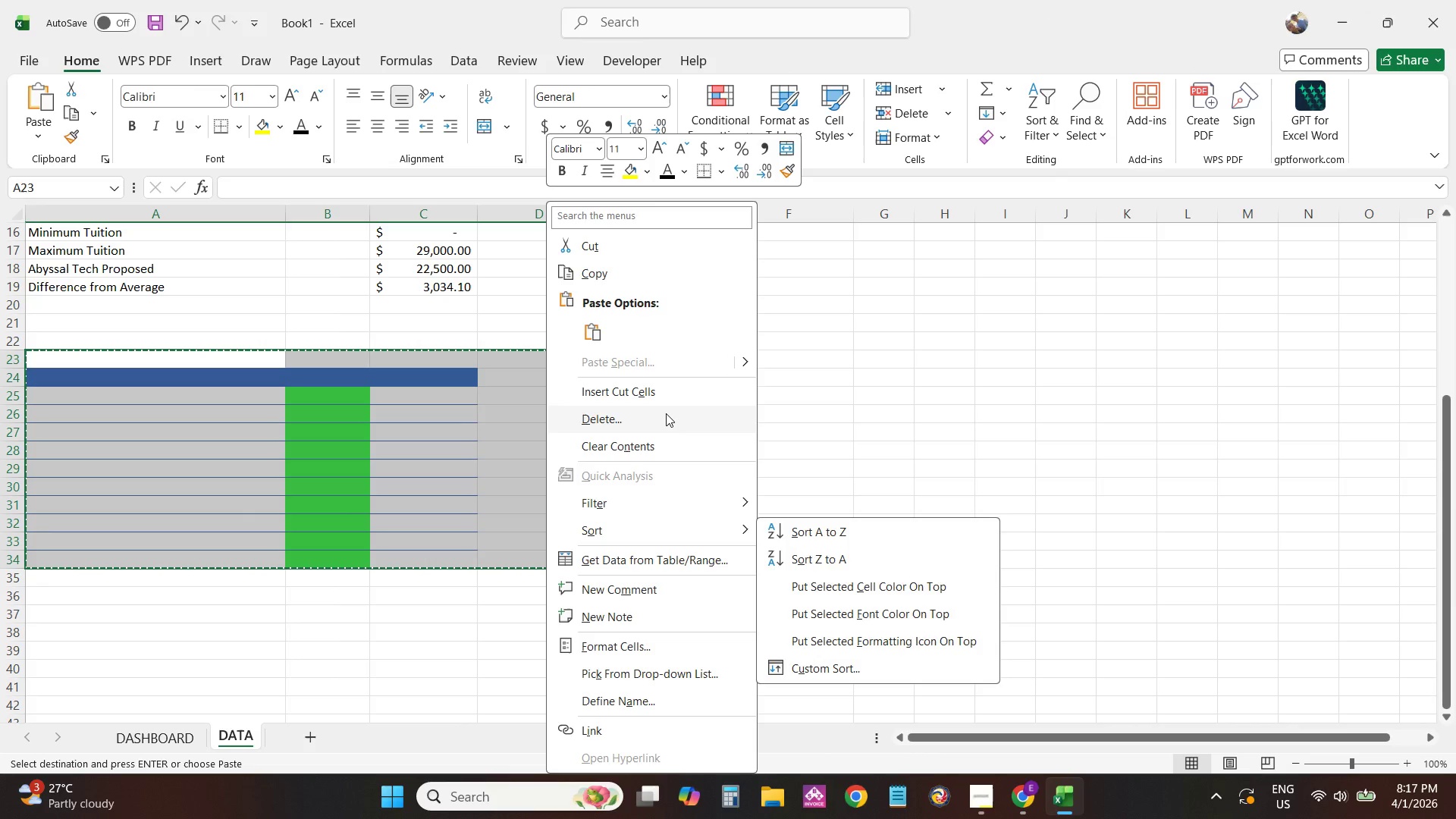 
left_click([666, 411])
 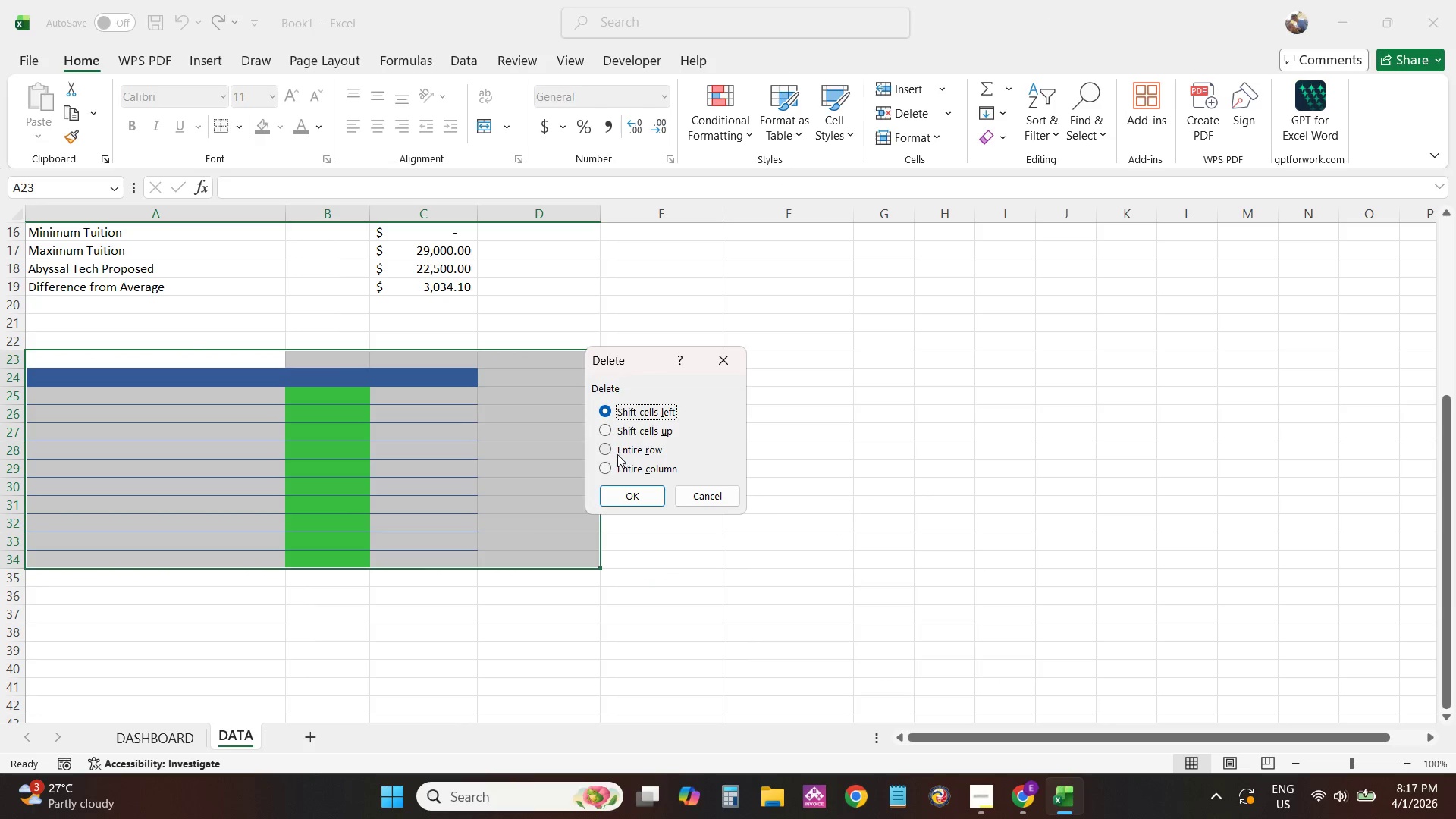 
left_click([609, 447])
 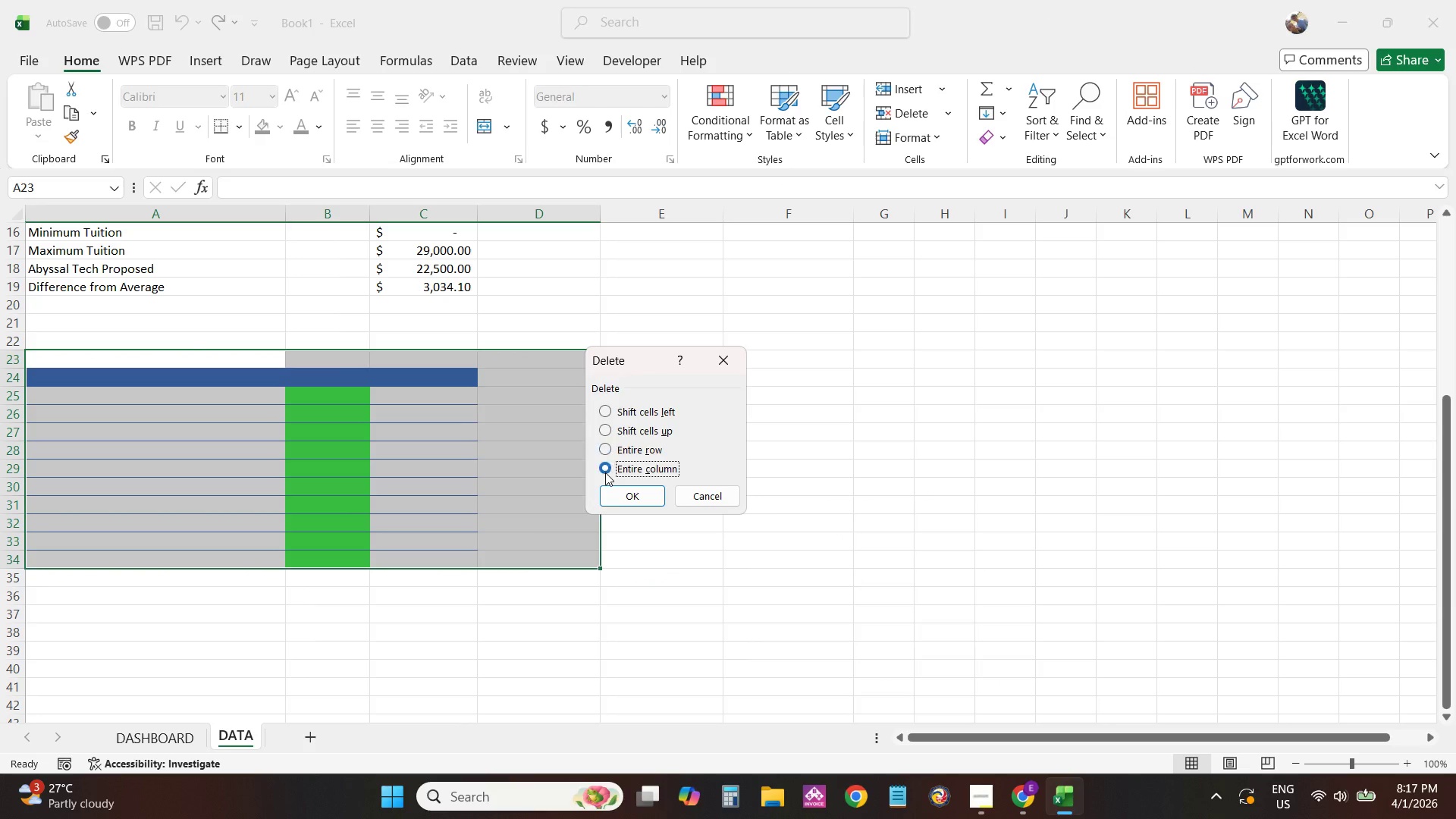 
double_click([619, 495])
 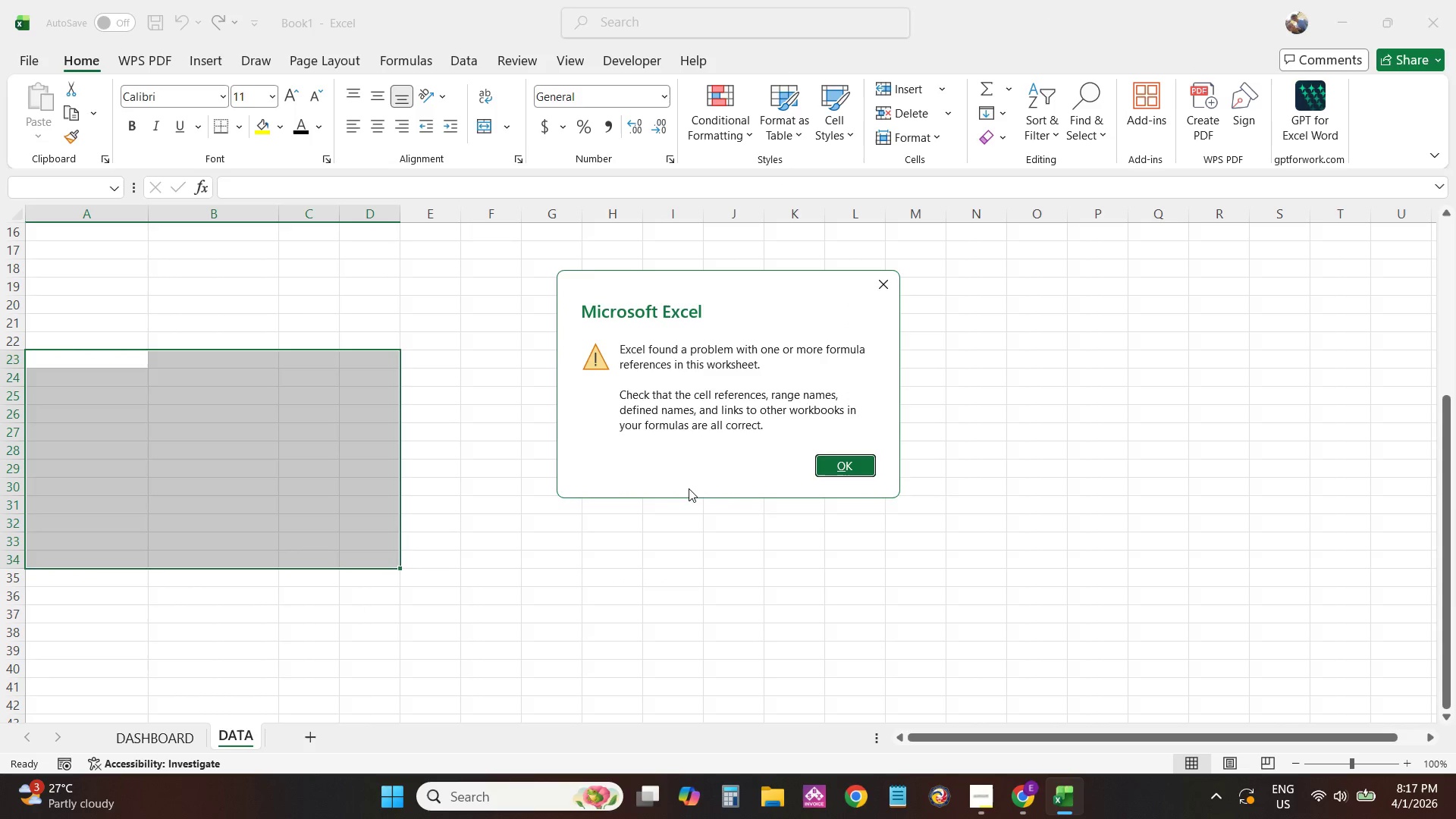 
left_click([837, 472])
 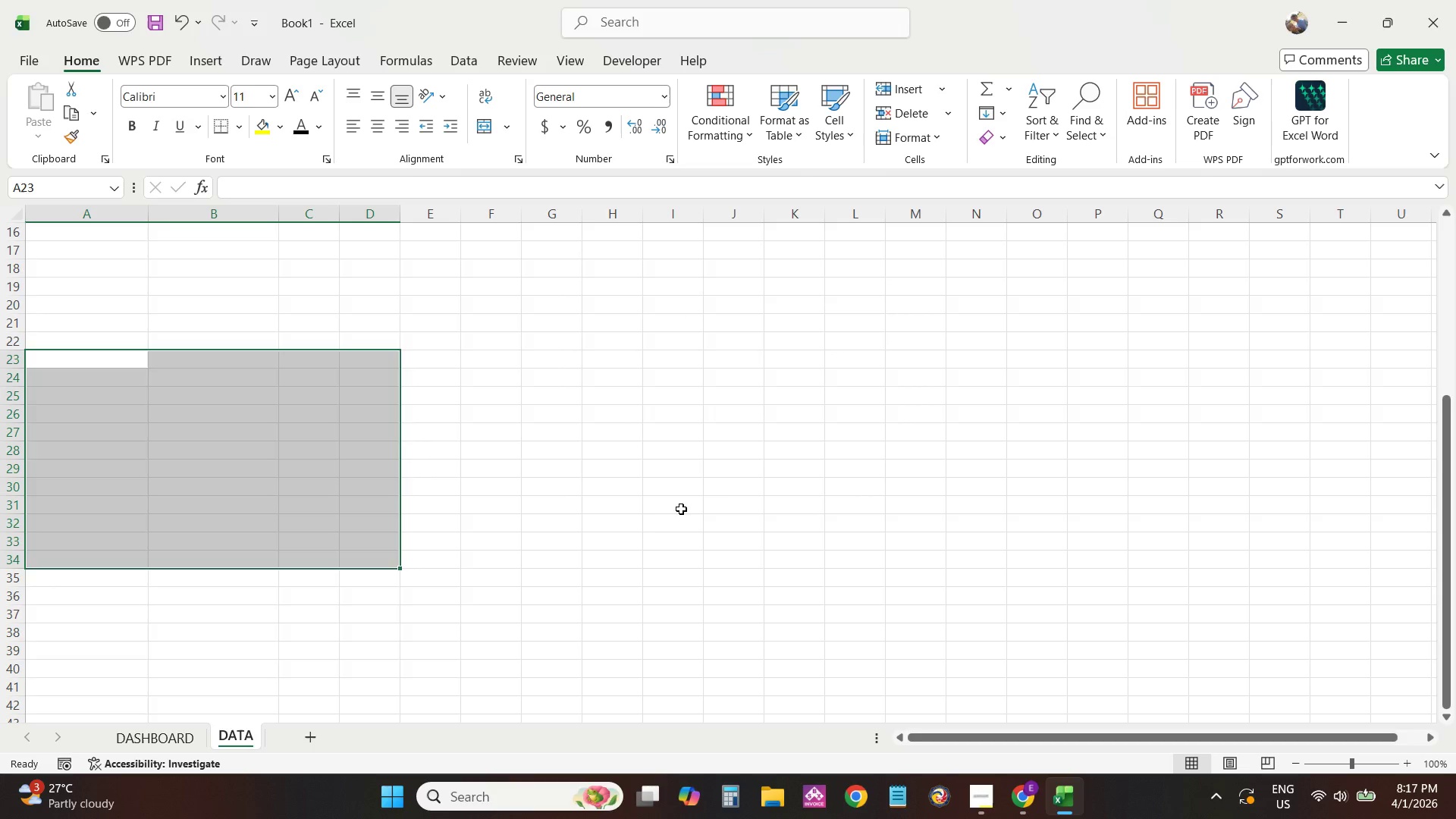 
scroll: coordinate [641, 520], scroll_direction: up, amount: 10.0
 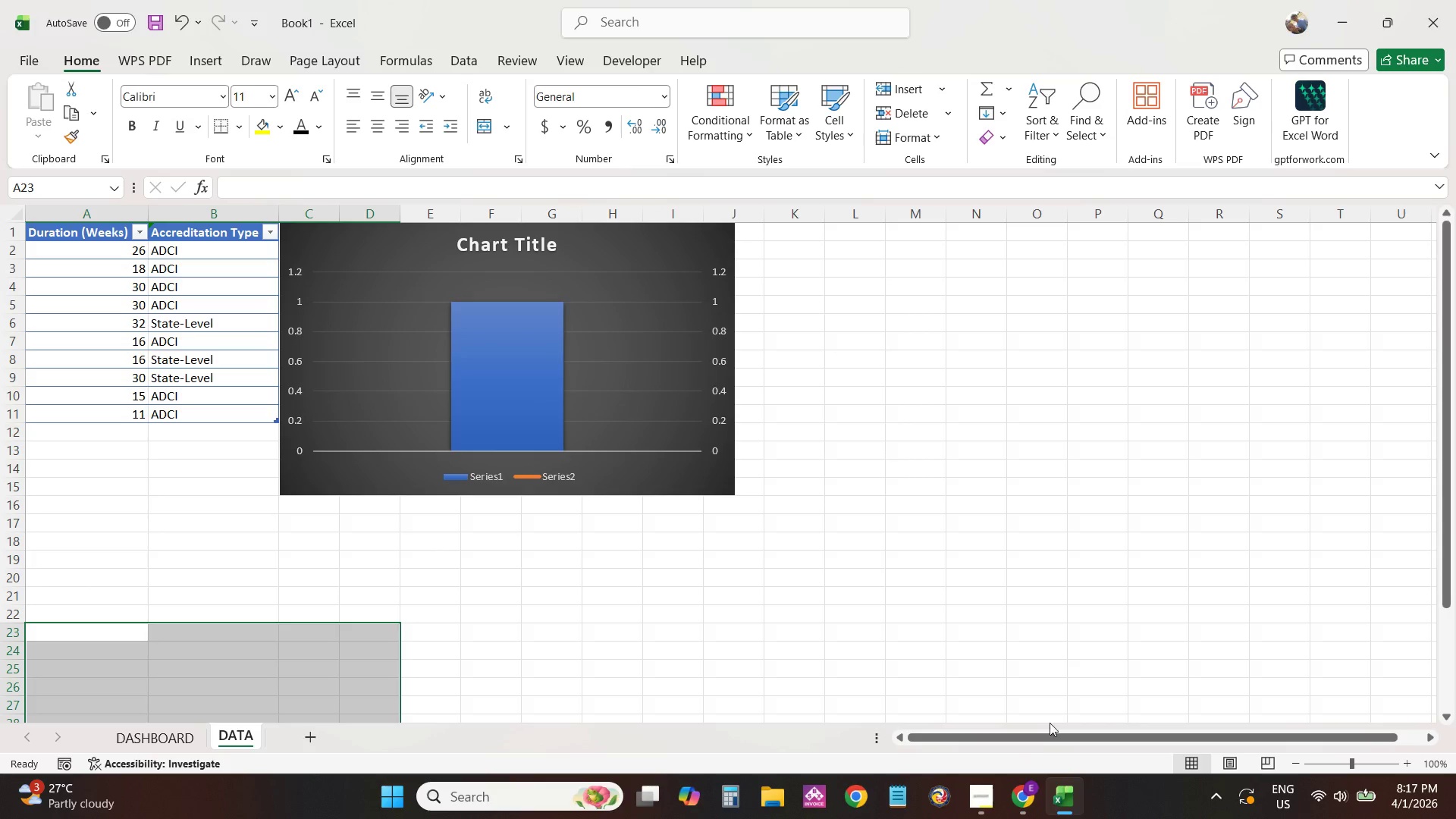 
left_click_drag(start_coordinate=[1036, 737], to_coordinate=[620, 733])
 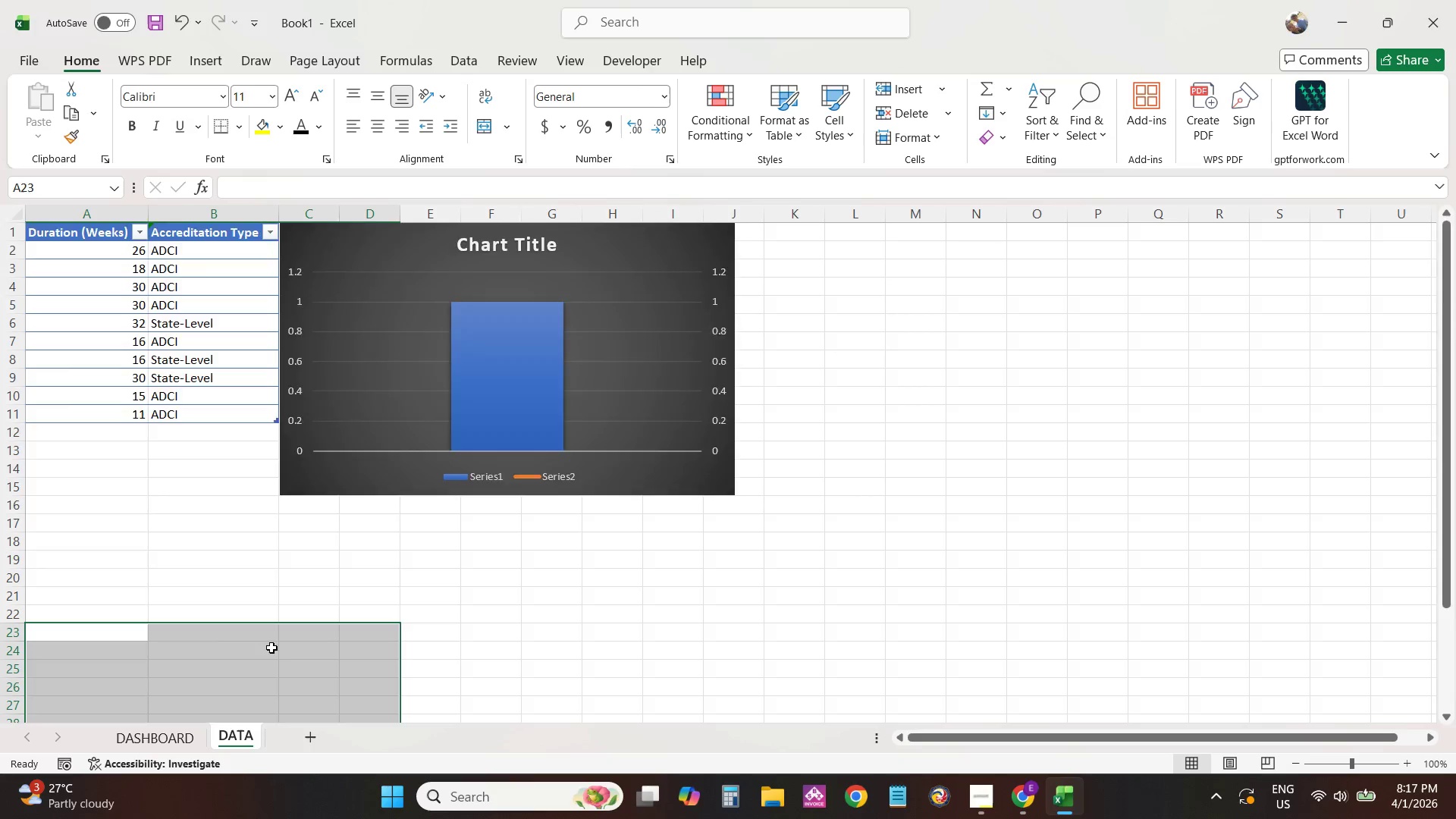 
scroll: coordinate [271, 641], scroll_direction: down, amount: 4.0
 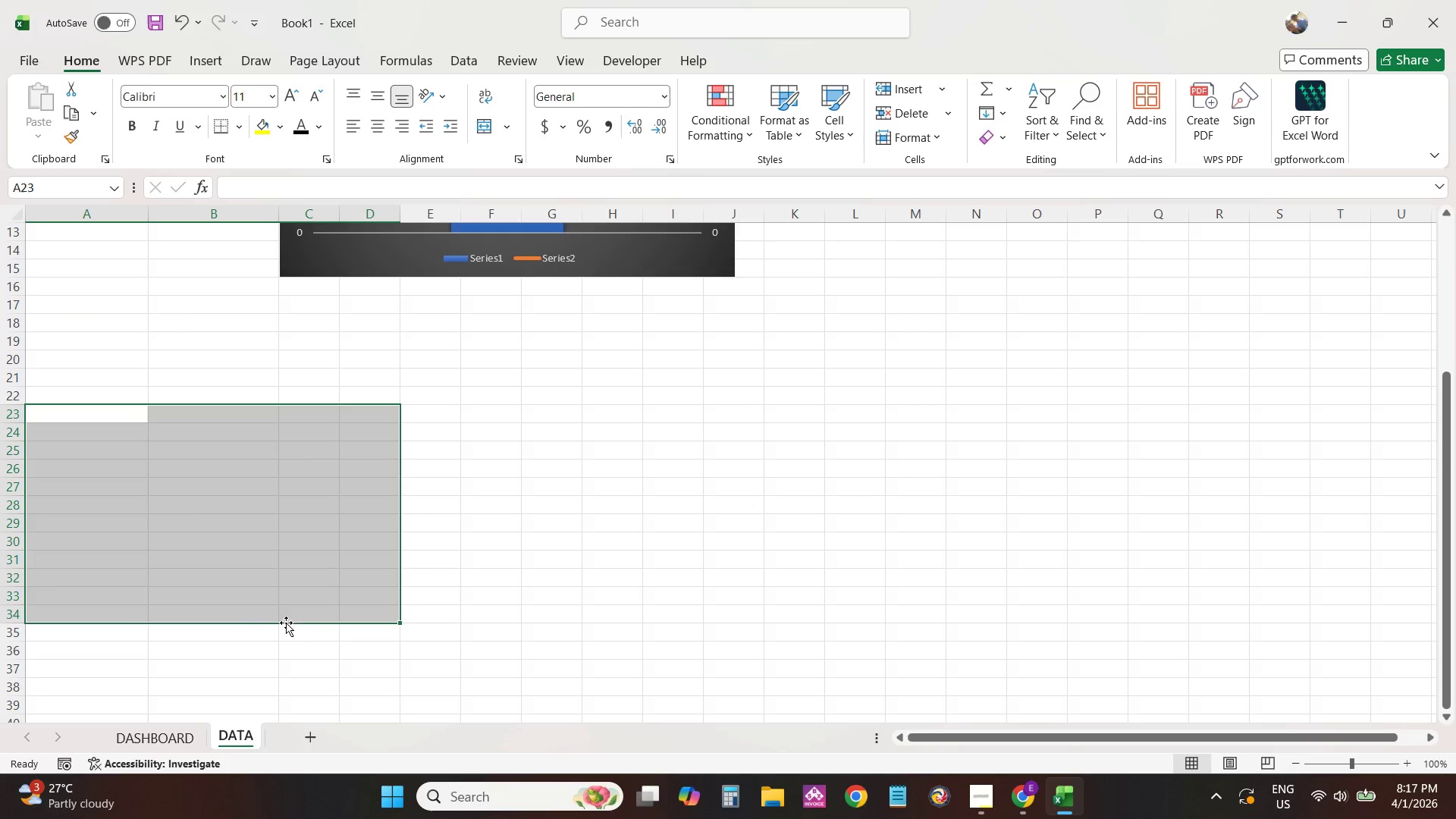 
key(Control+Z)
 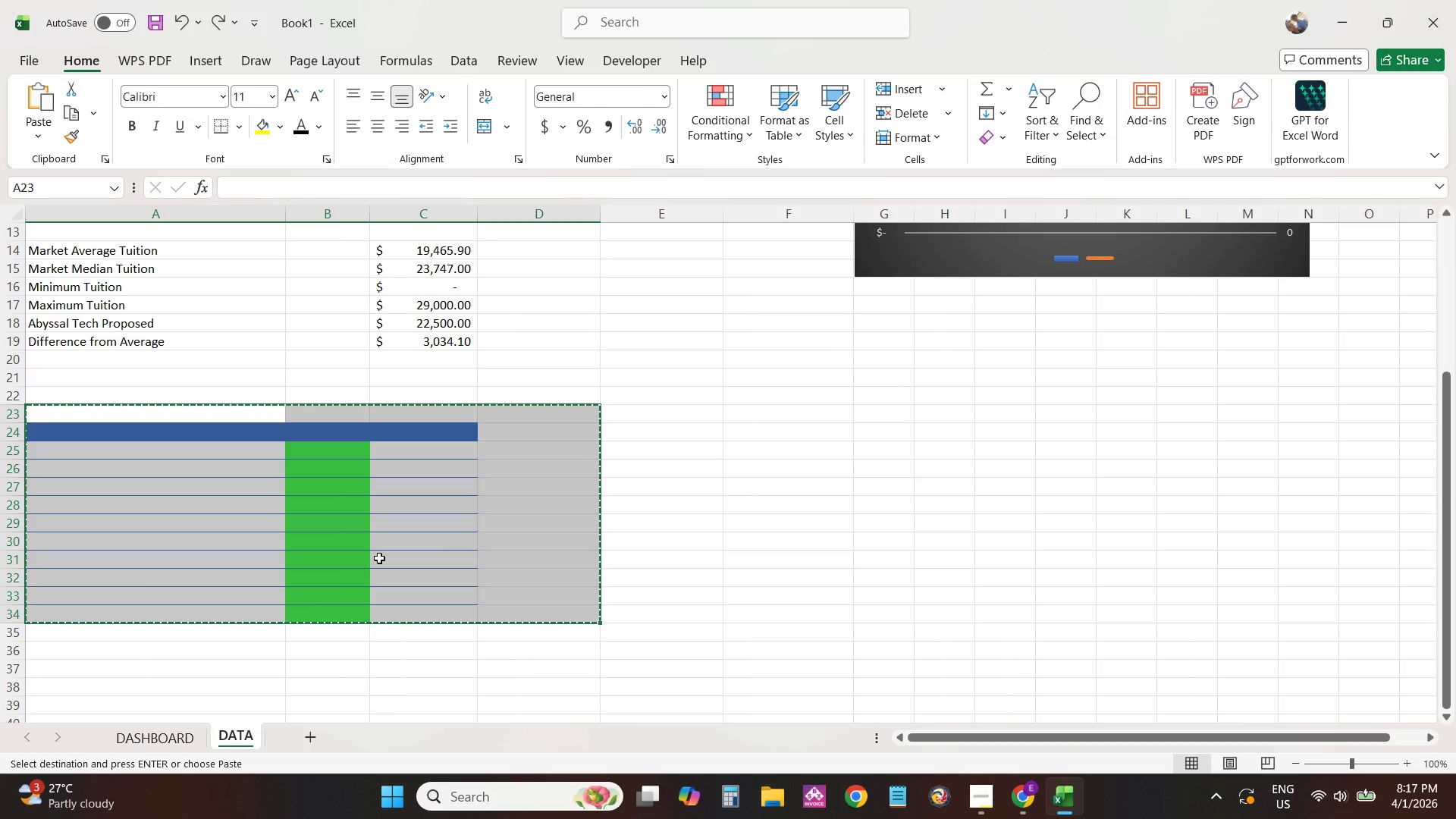 
right_click([551, 553])
 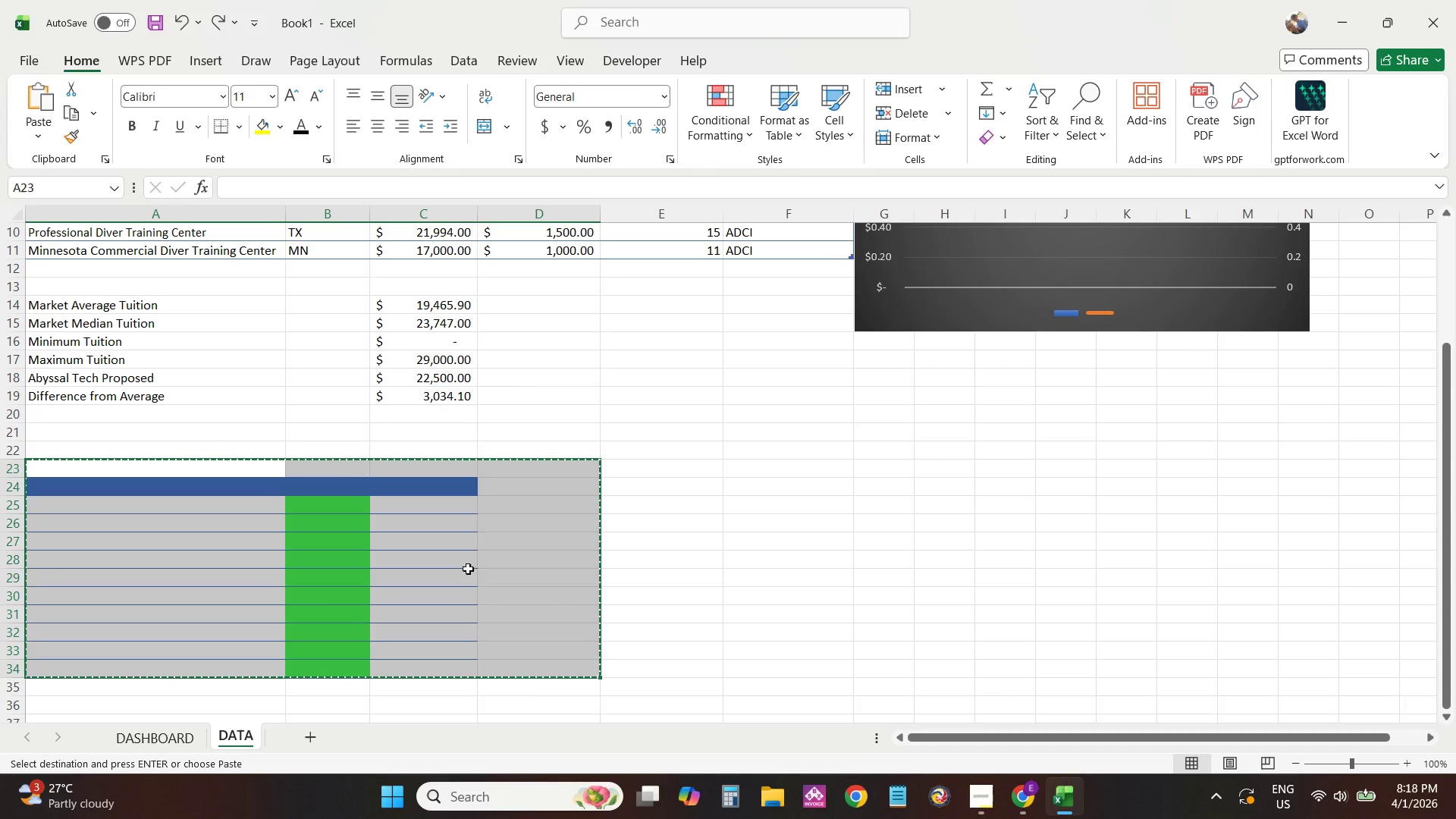 
scroll: coordinate [563, 548], scroll_direction: up, amount: 2.0
 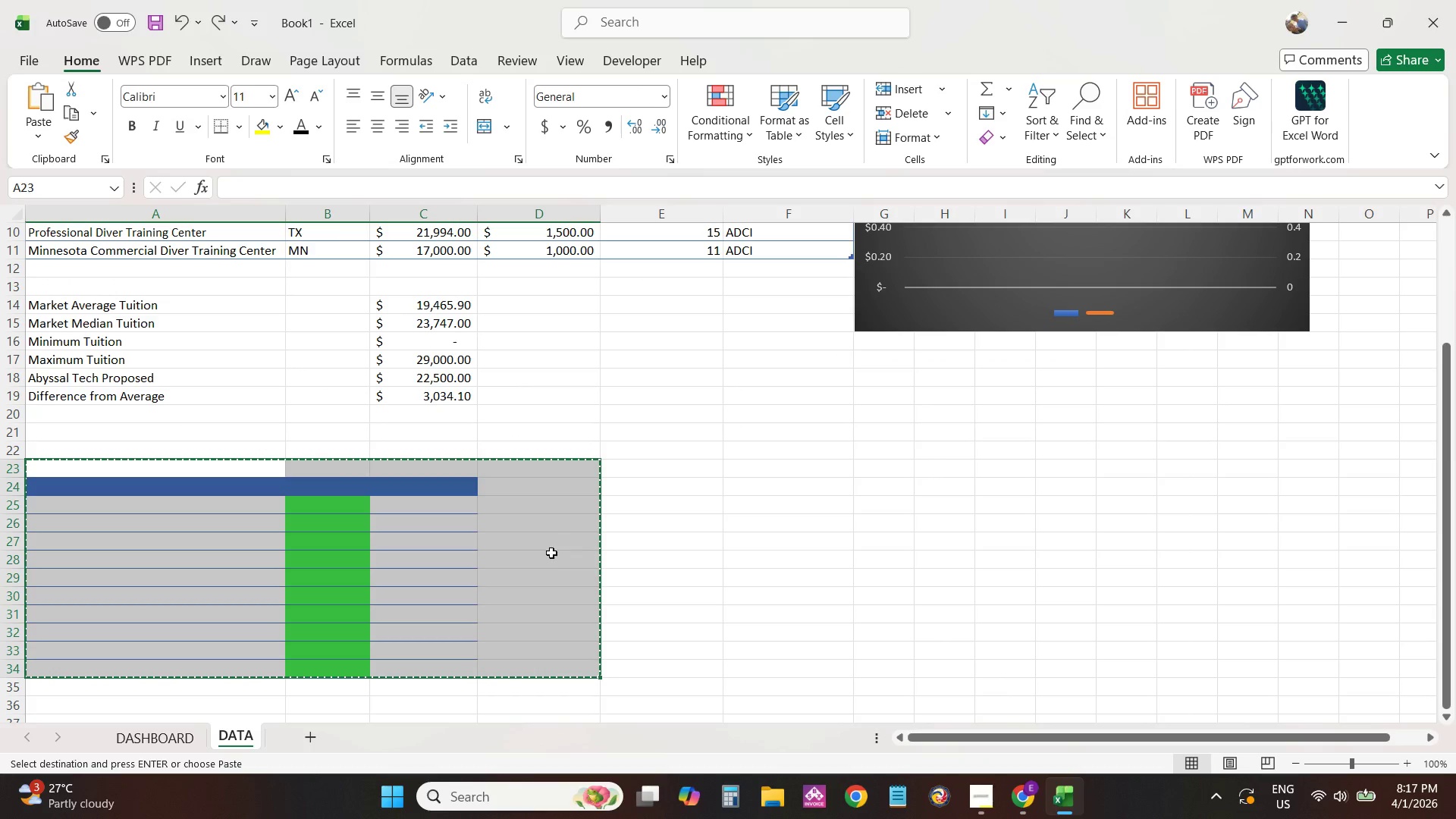 
double_click([489, 665])
 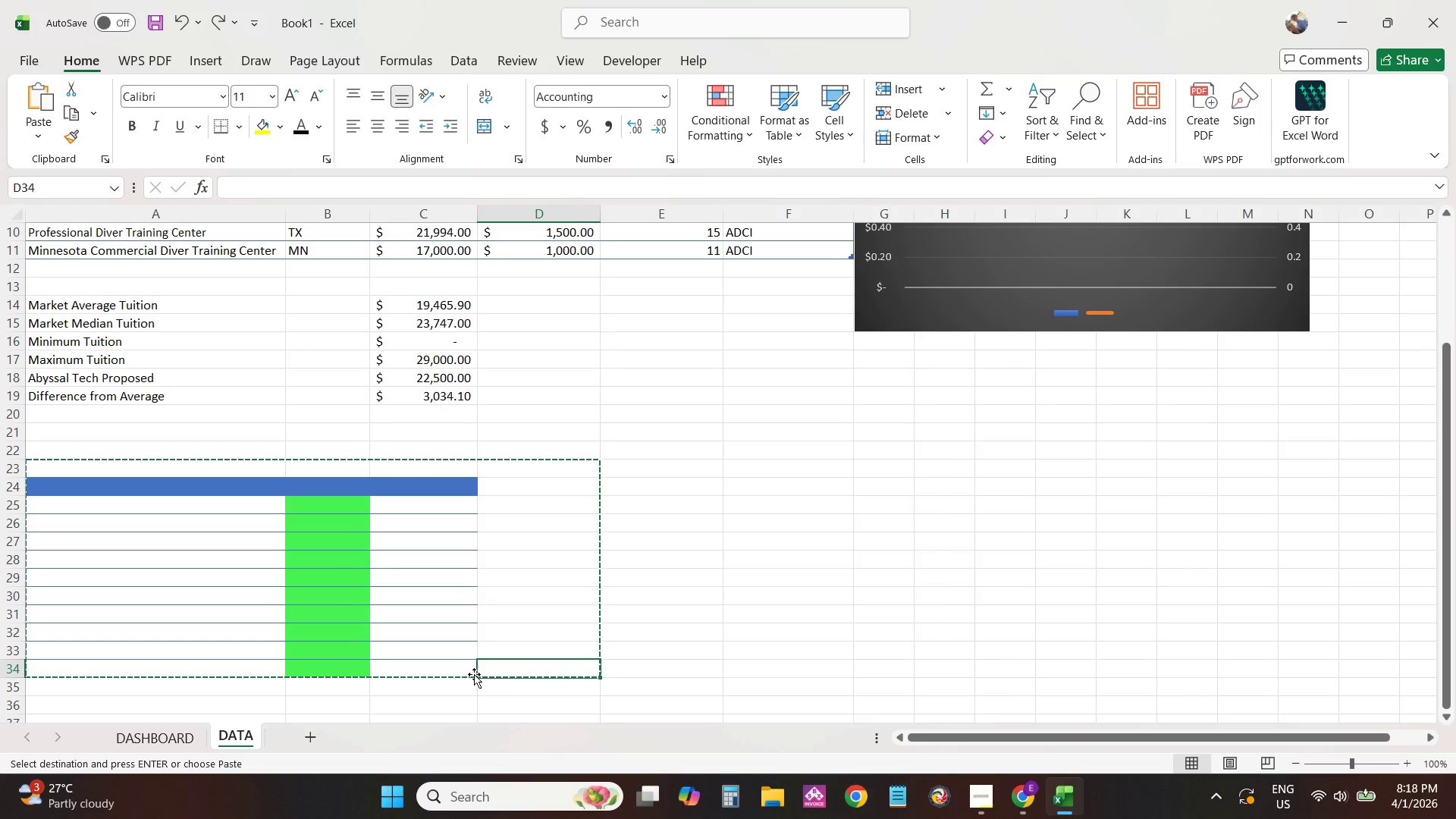 
left_click_drag(start_coordinate=[469, 671], to_coordinate=[108, 491])
 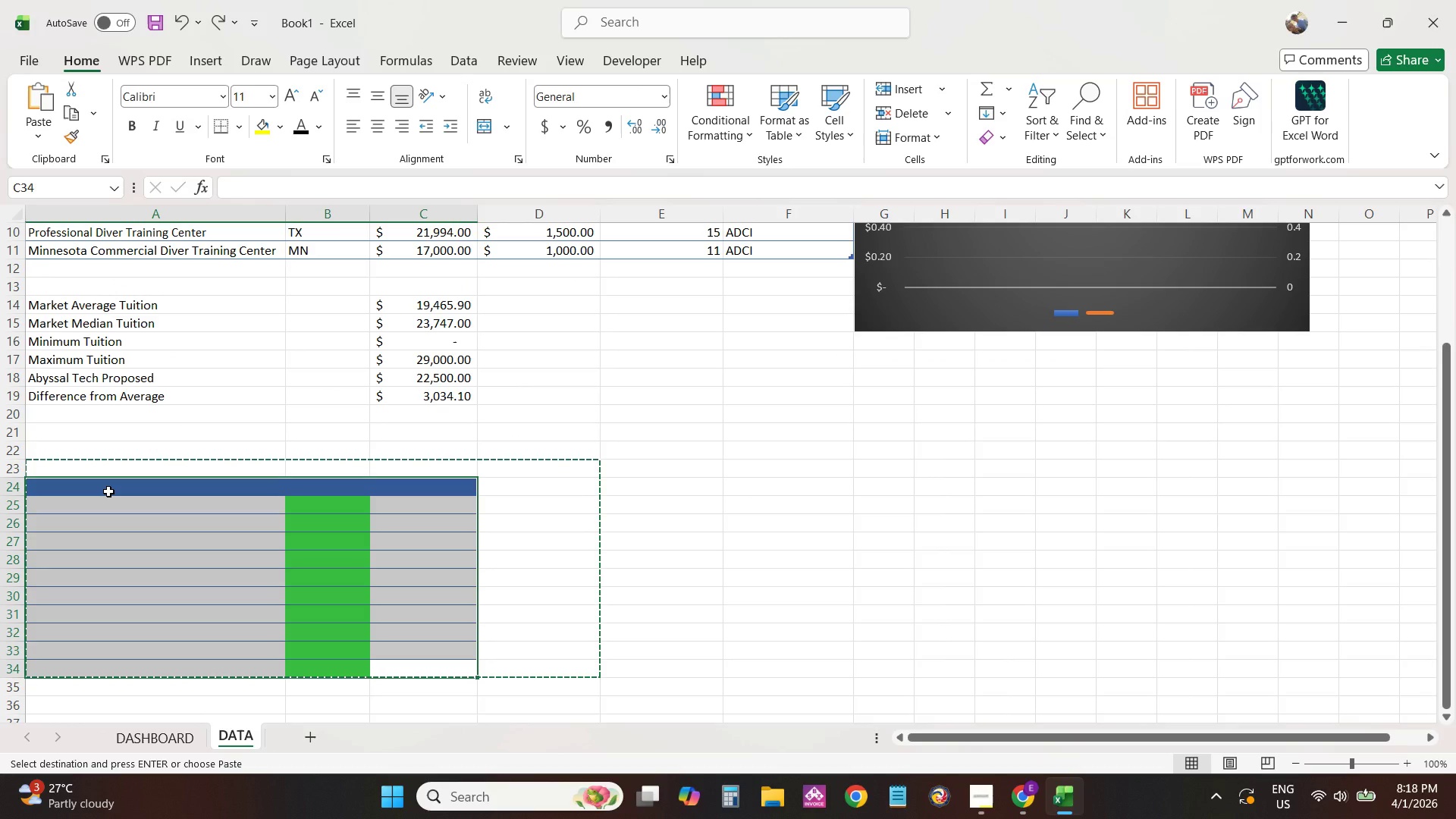 
right_click([108, 491])
 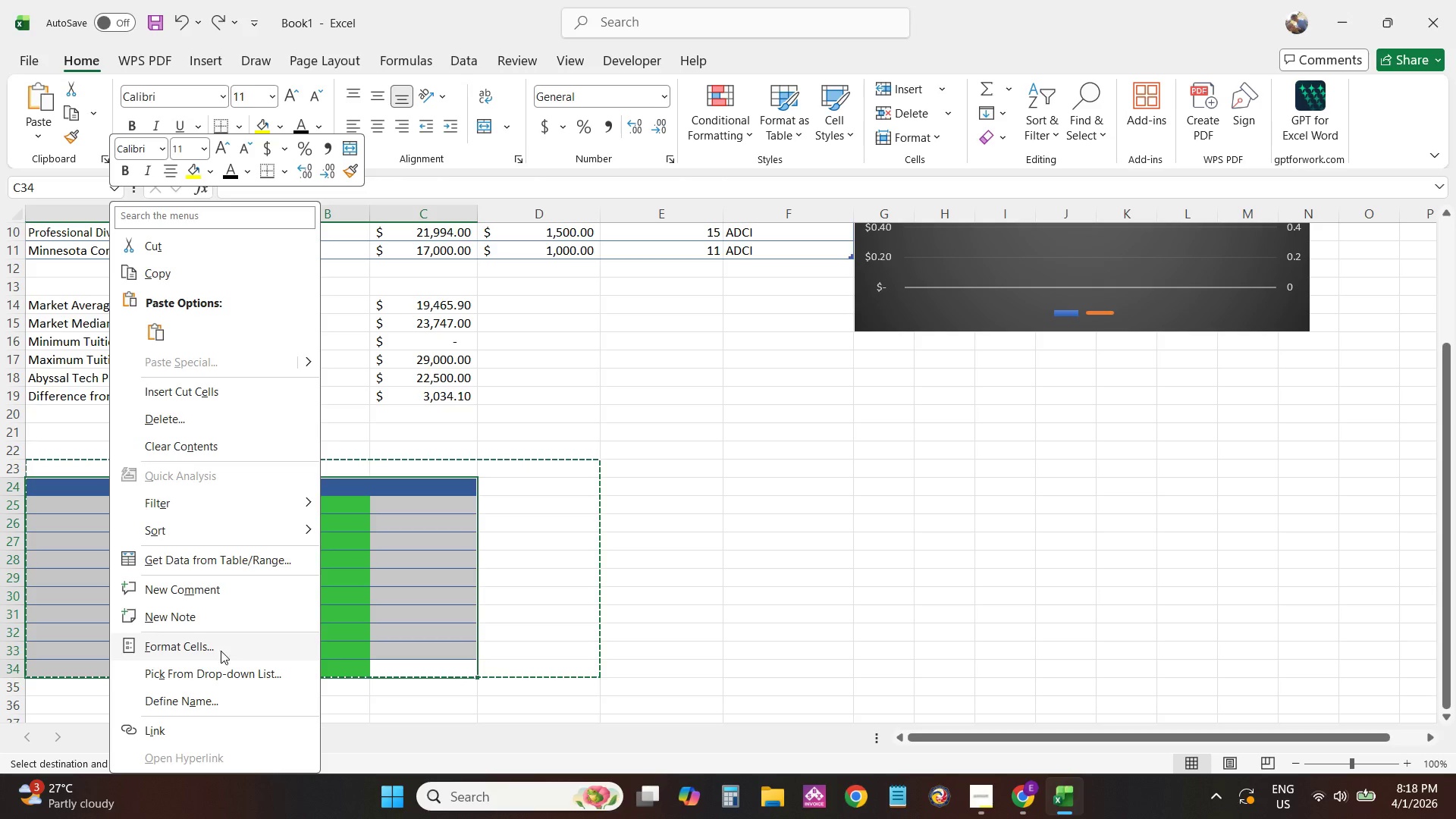 
left_click([269, 446])
 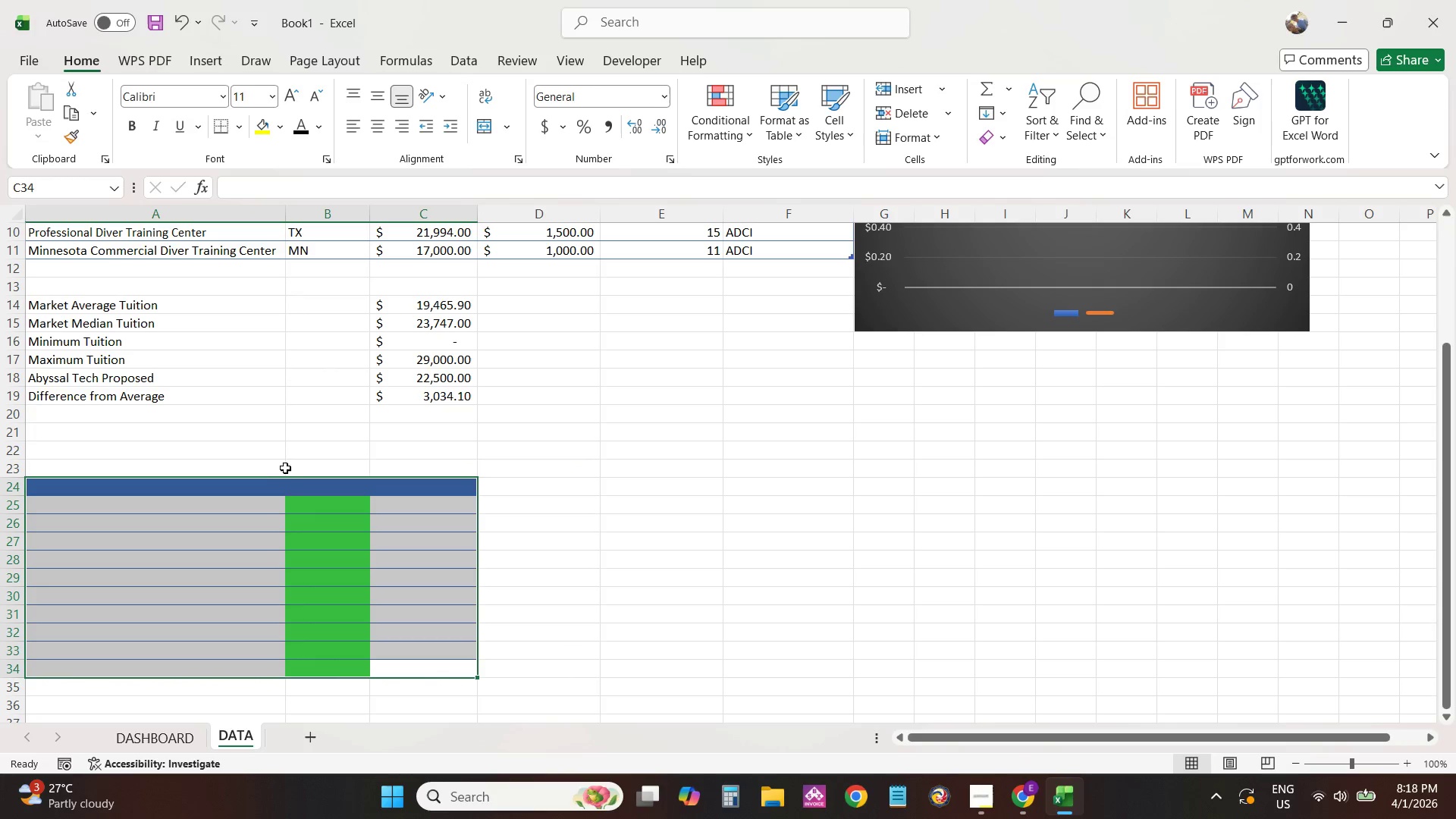 
left_click([287, 480])
 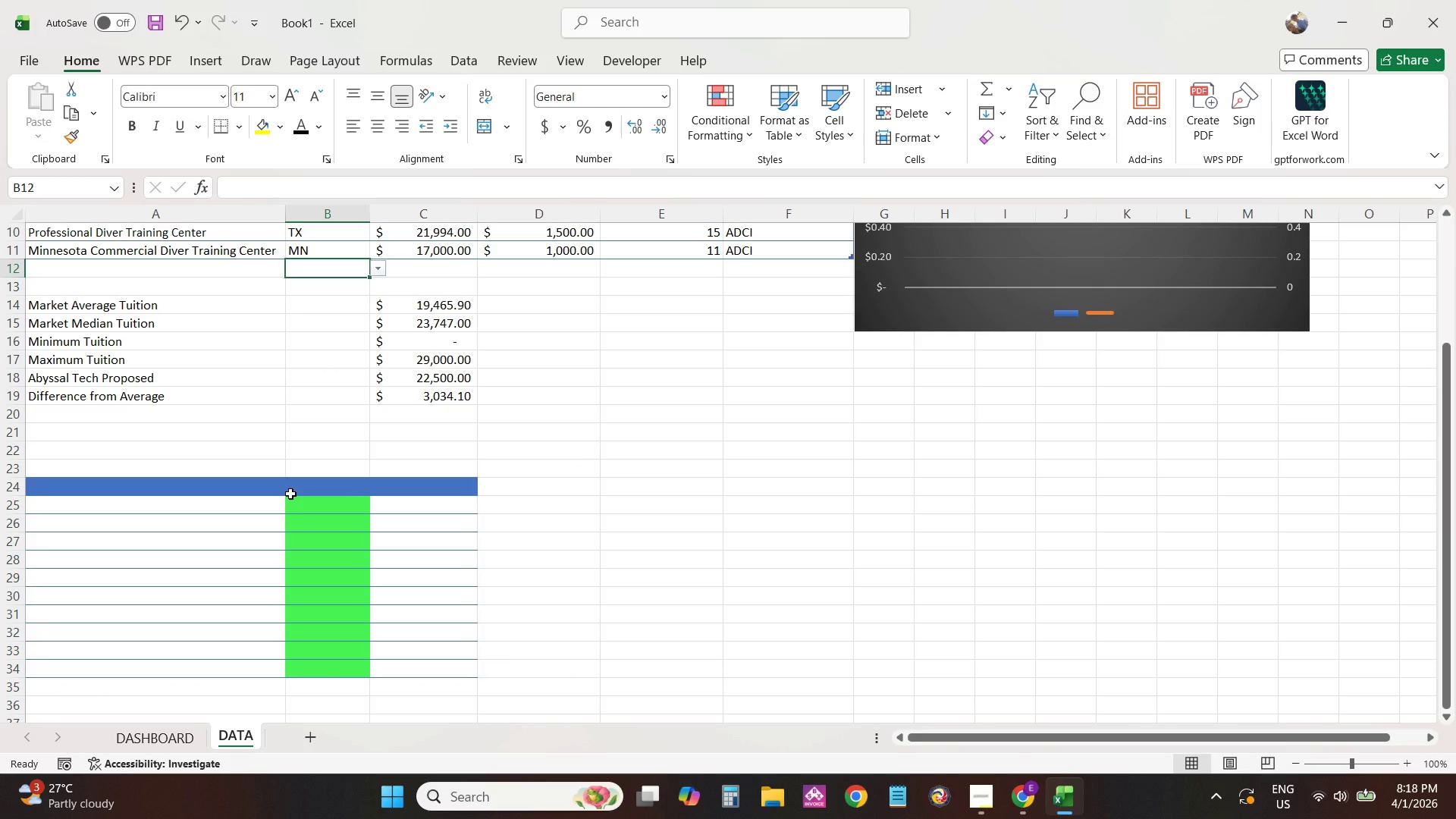 
triple_click([290, 494])
 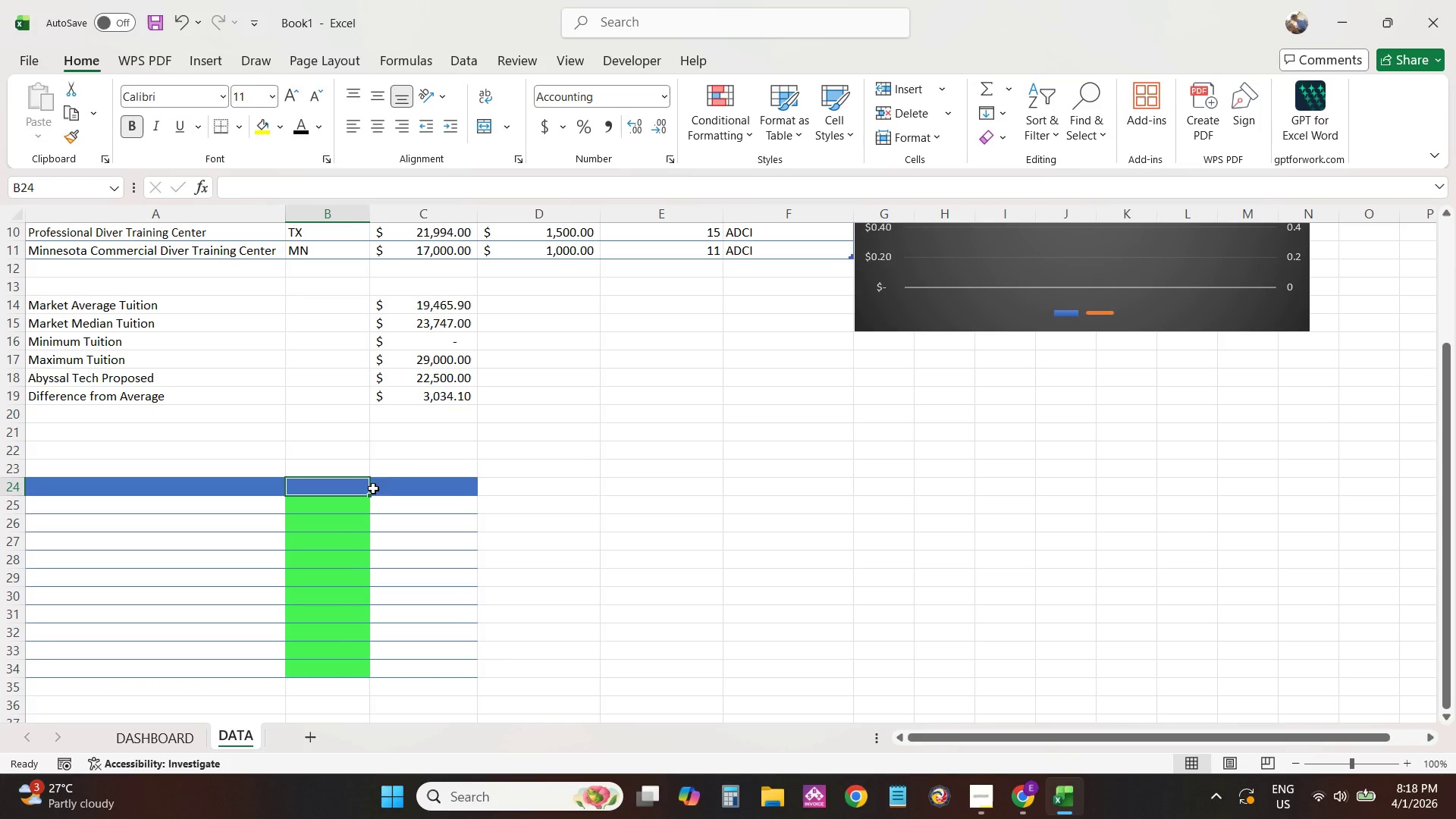 
left_click([419, 485])
 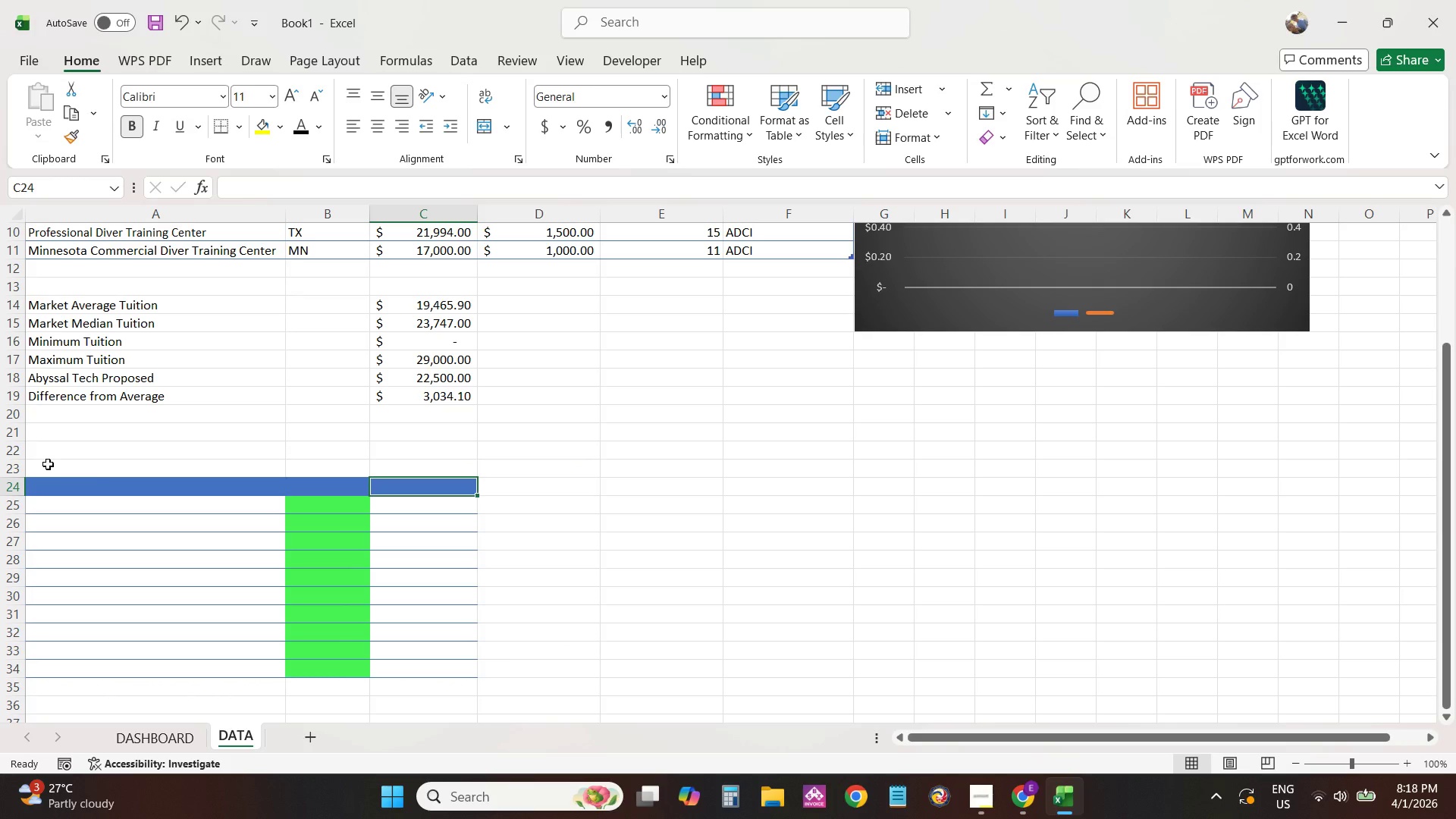 
scroll: coordinate [272, 517], scroll_direction: up, amount: 5.0
 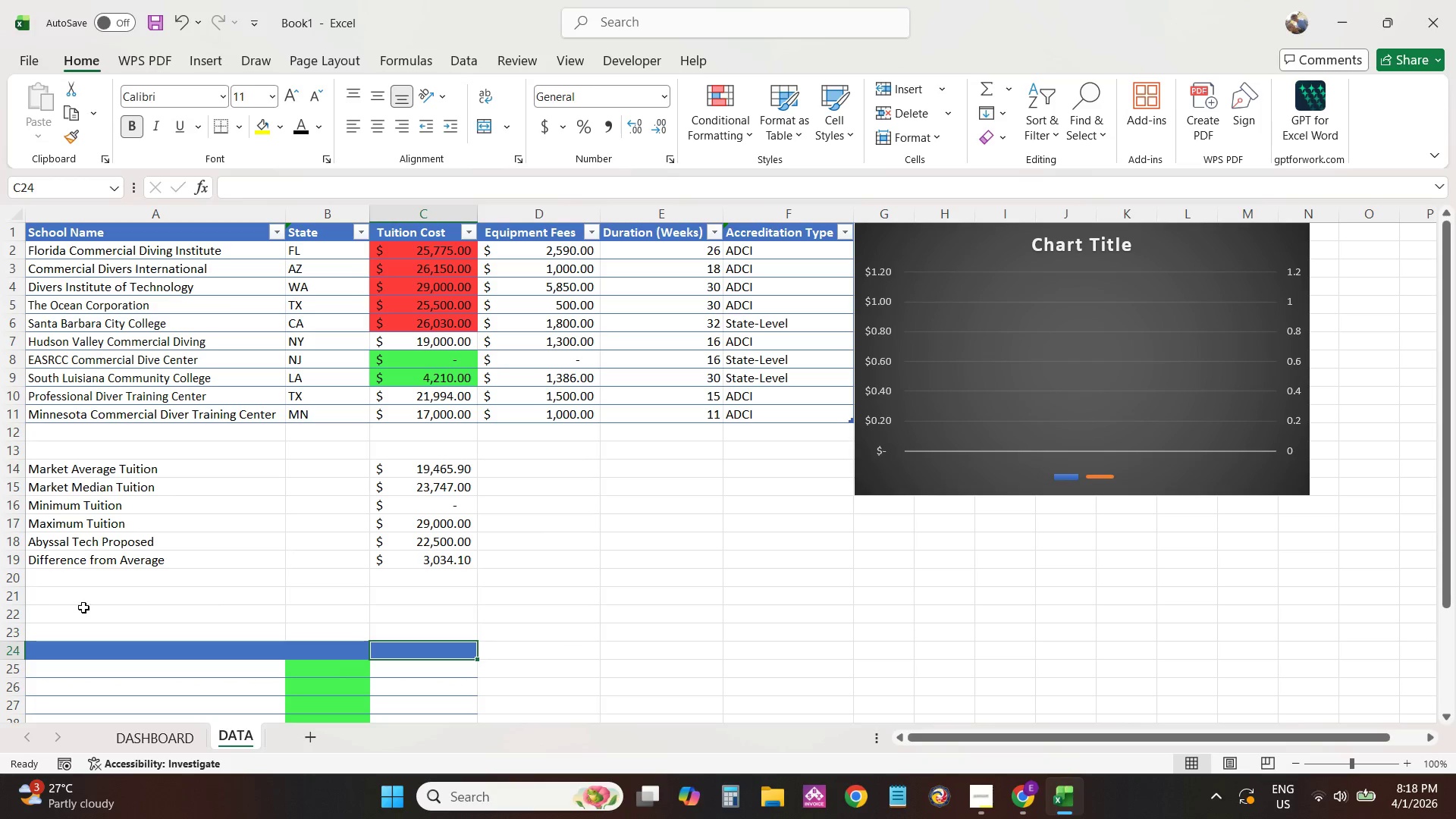 
left_click_drag(start_coordinate=[71, 494], to_coordinate=[406, 670])
 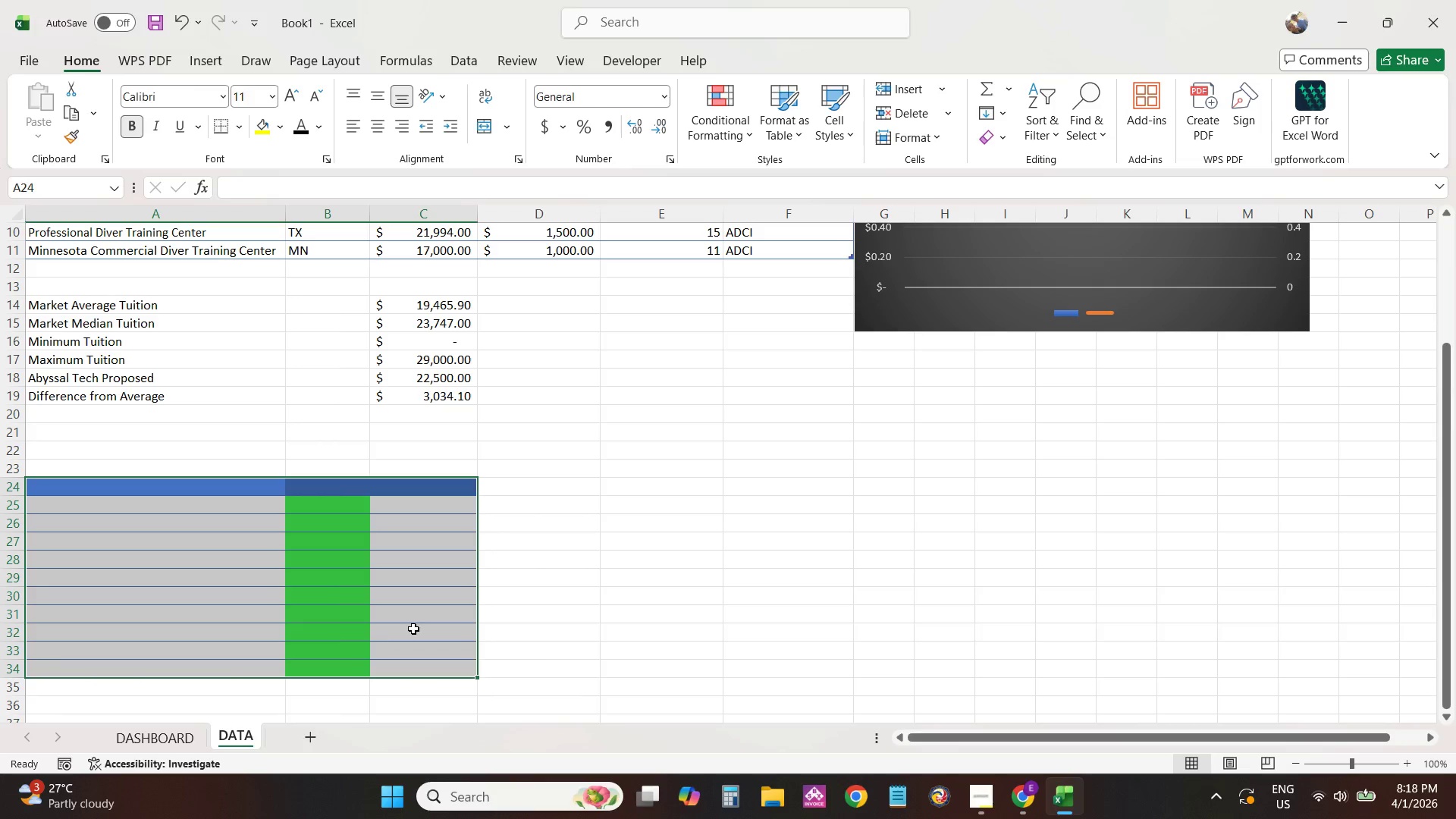 
scroll: coordinate [69, 619], scroll_direction: down, amount: 3.0
 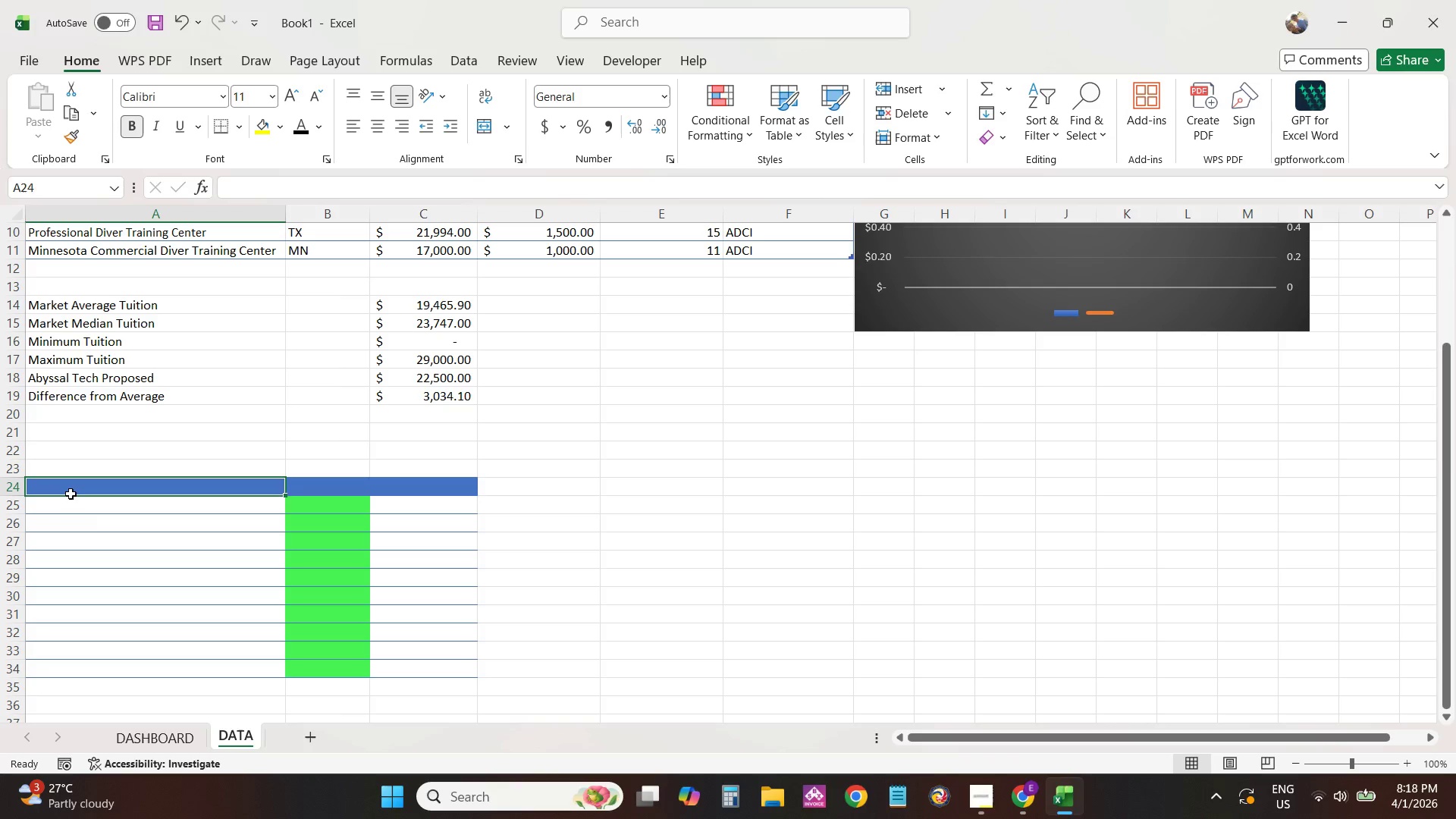 
right_click([413, 629])
 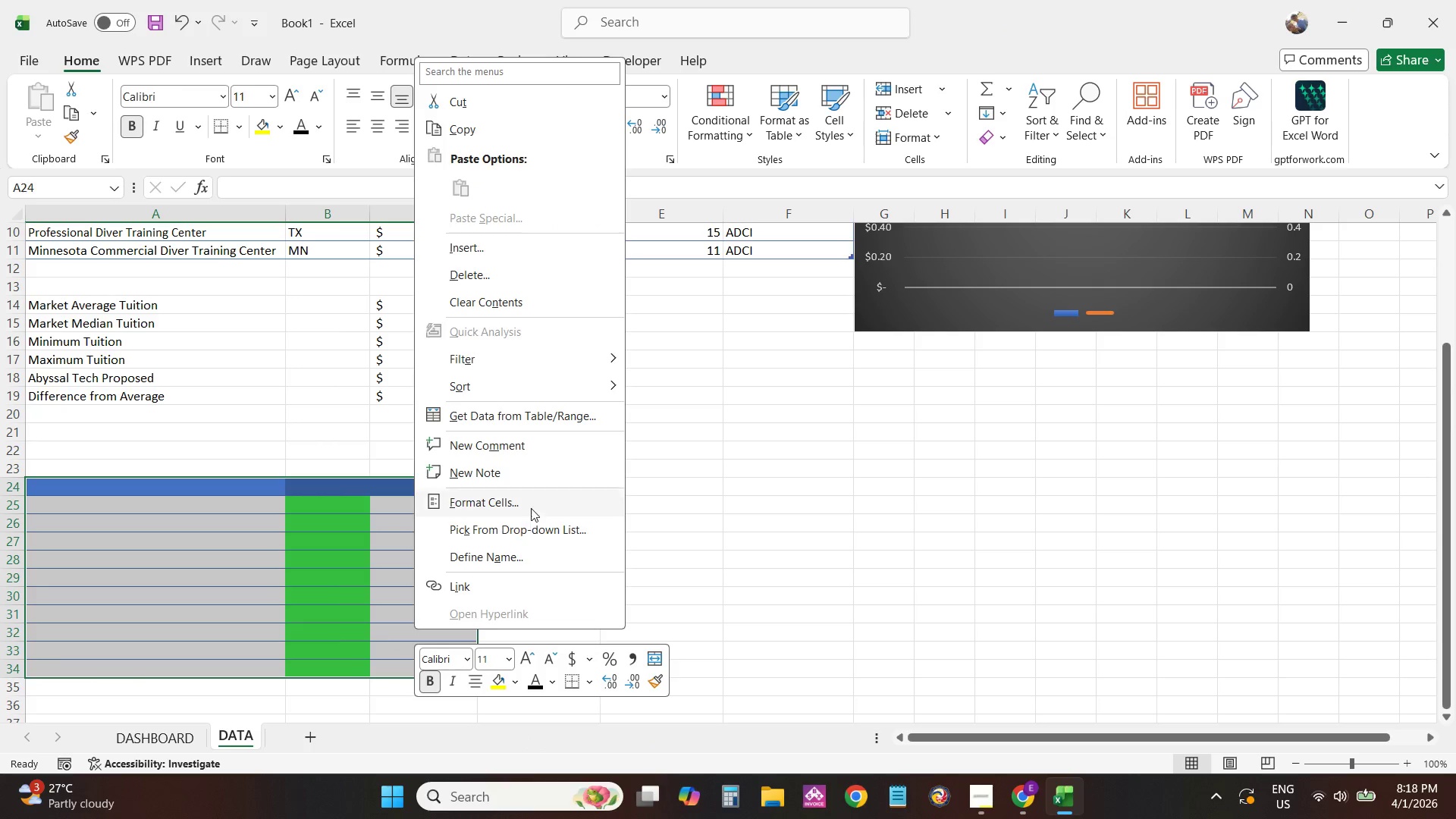 
left_click([535, 500])
 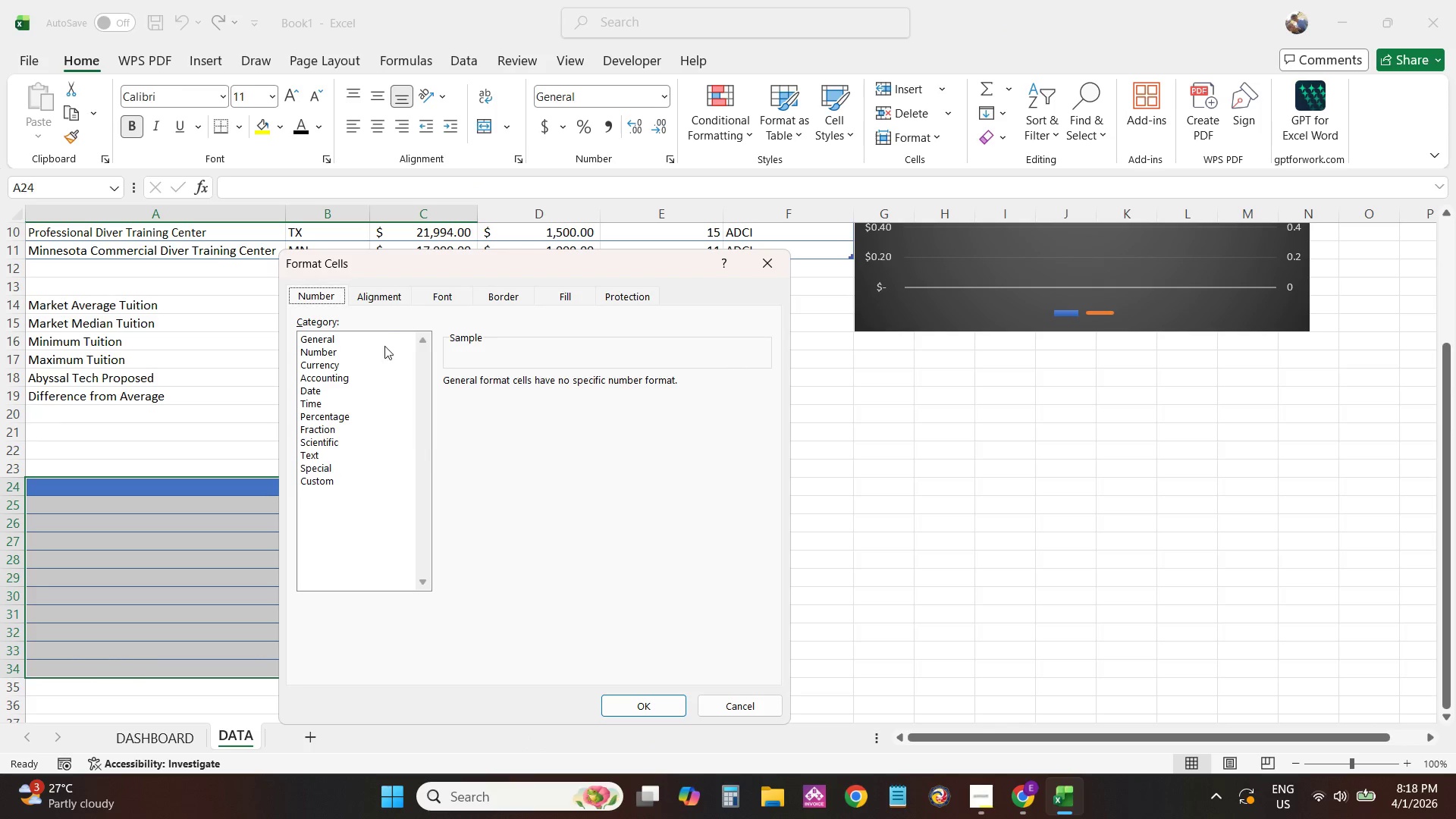 
left_click([385, 284])
 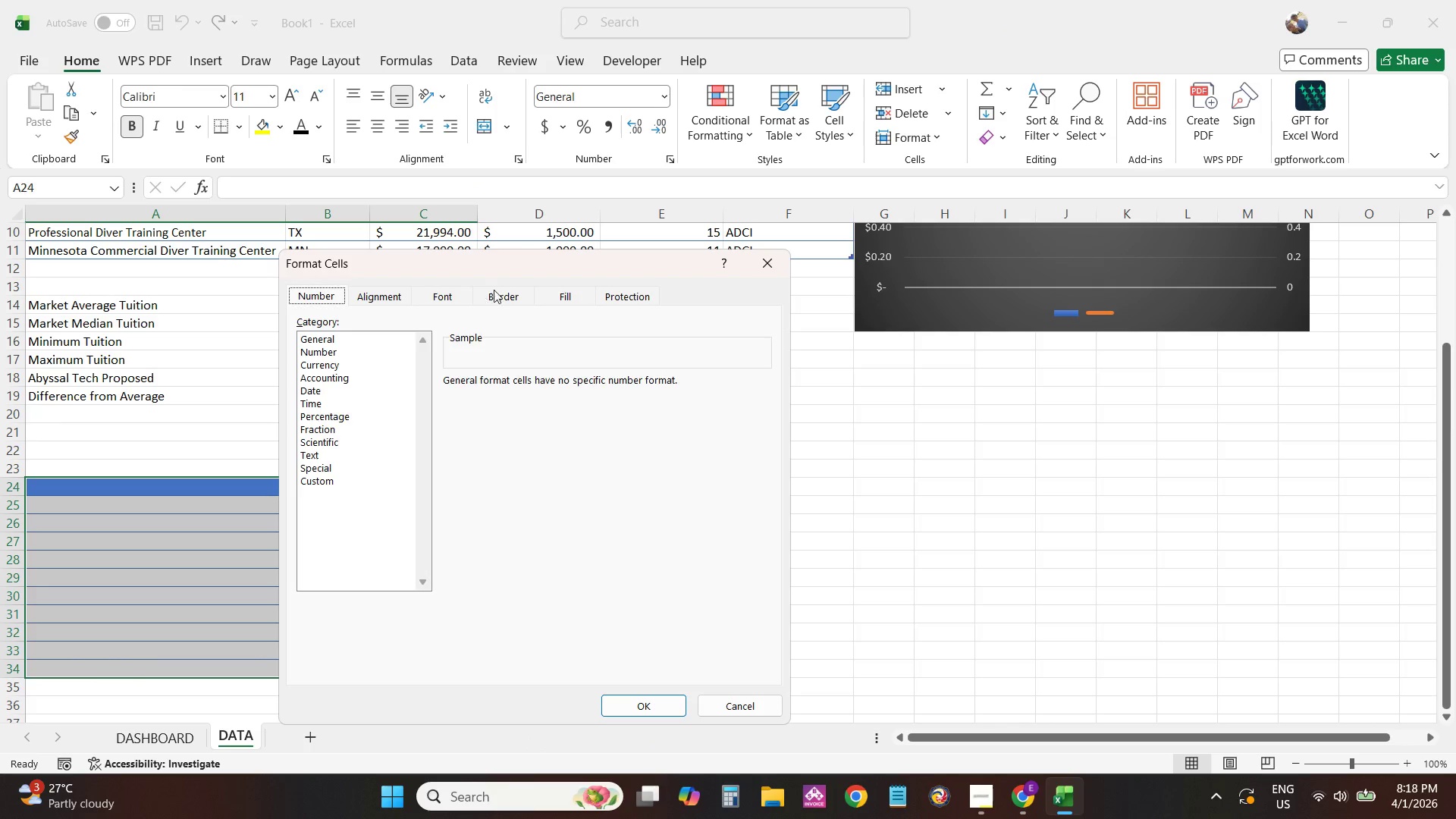 
left_click_drag(start_coordinate=[496, 290], to_coordinate=[500, 290])
 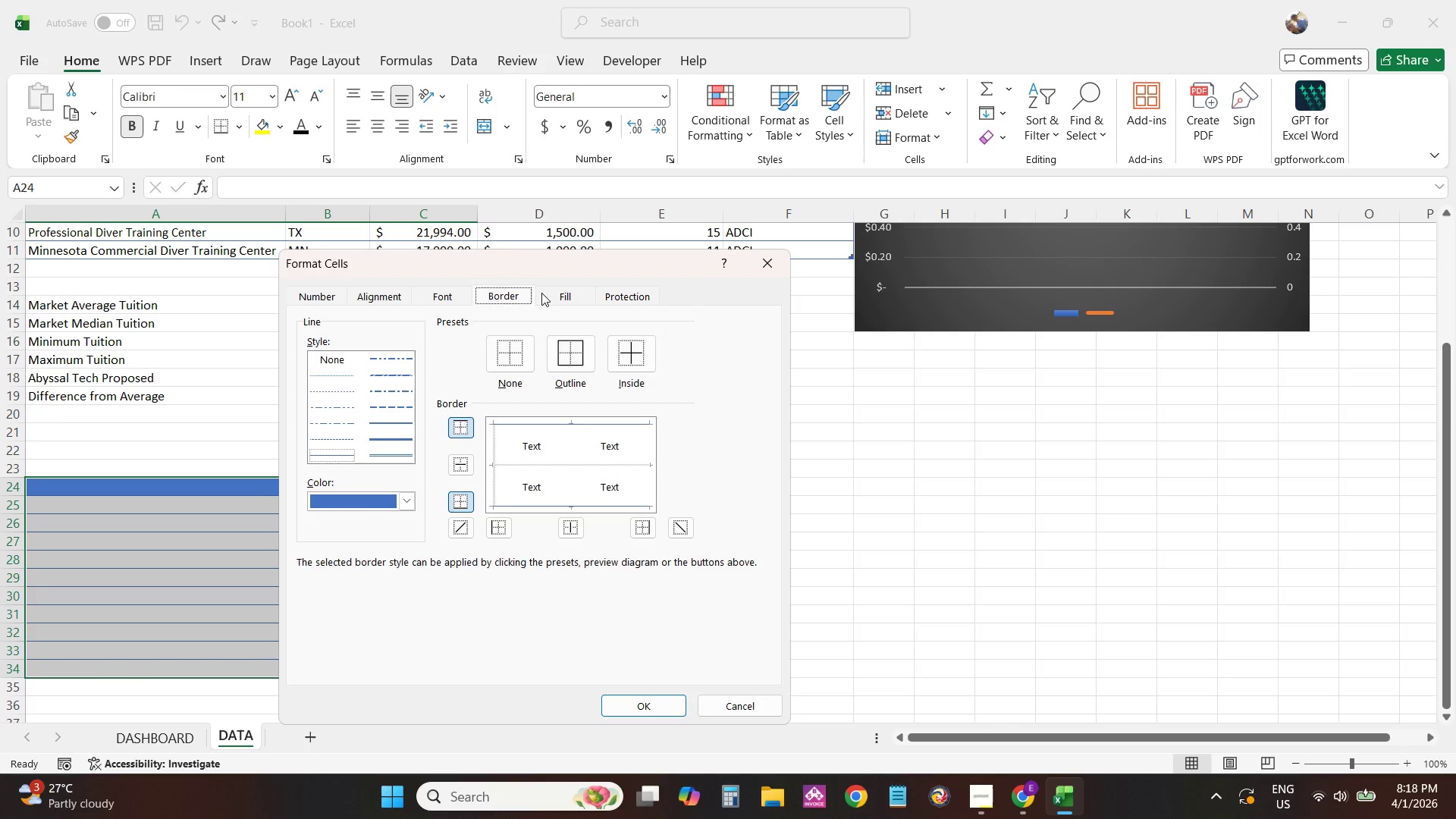 
left_click([546, 294])
 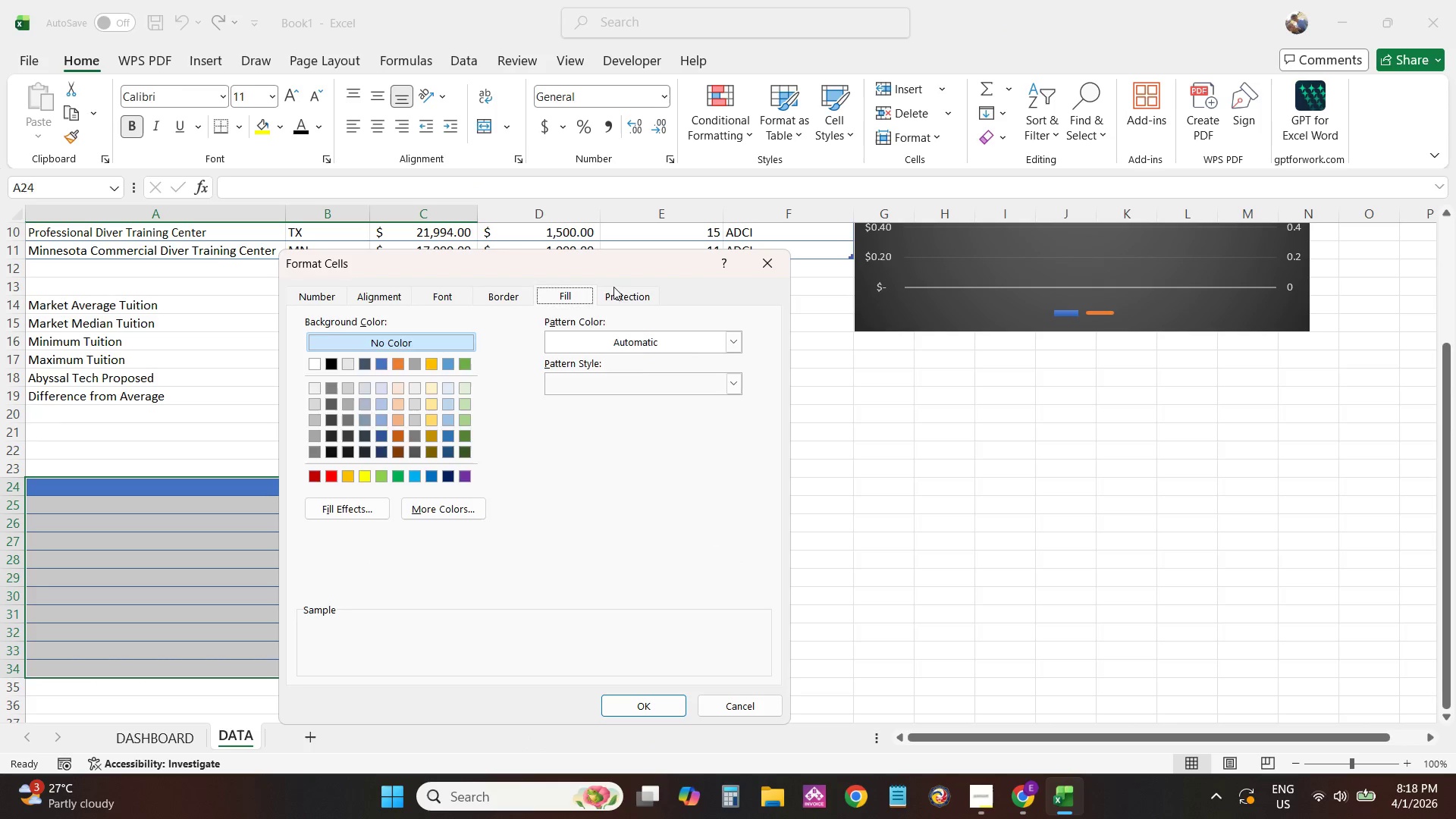 
left_click([623, 290])
 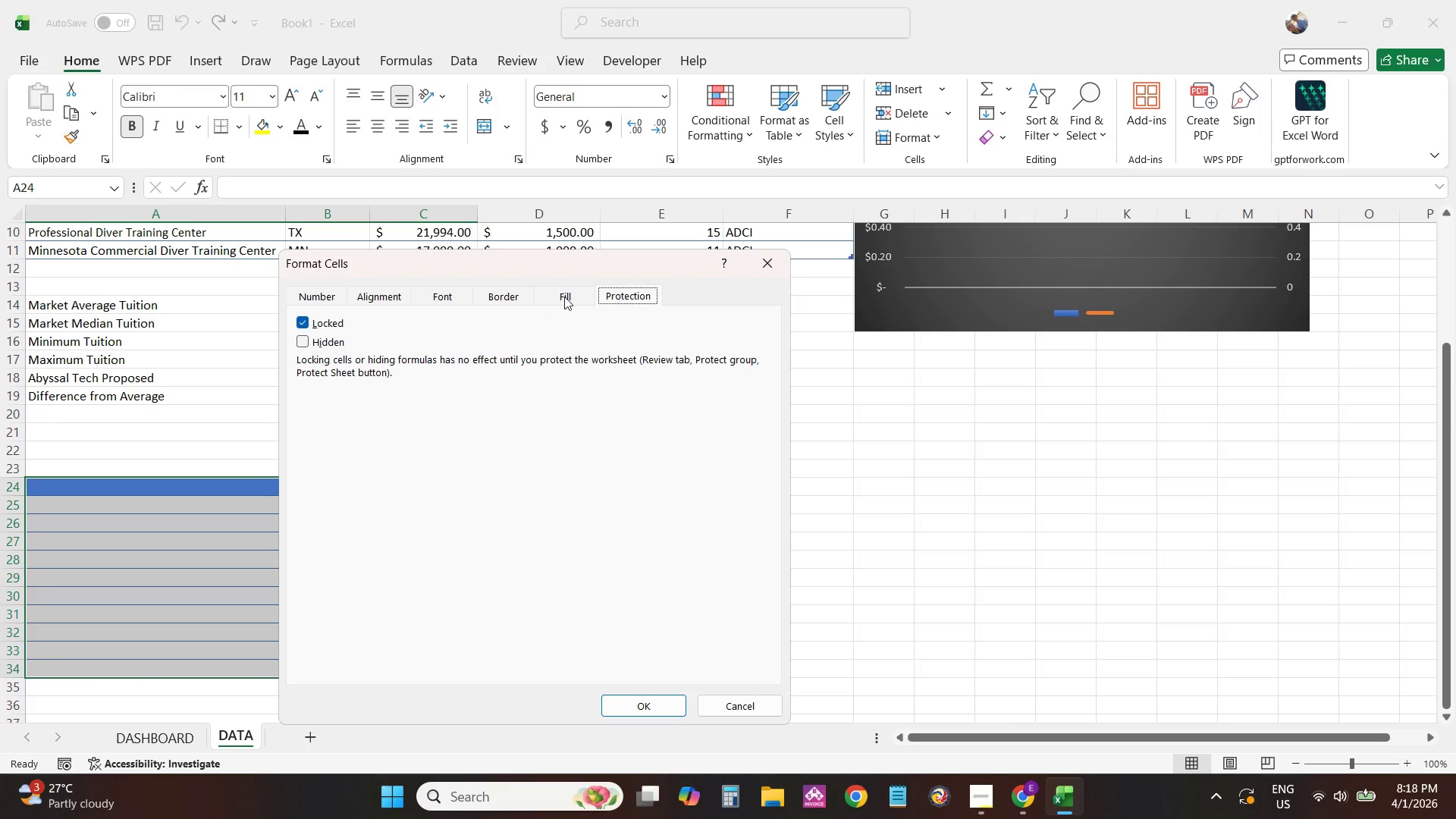 
left_click([554, 297])
 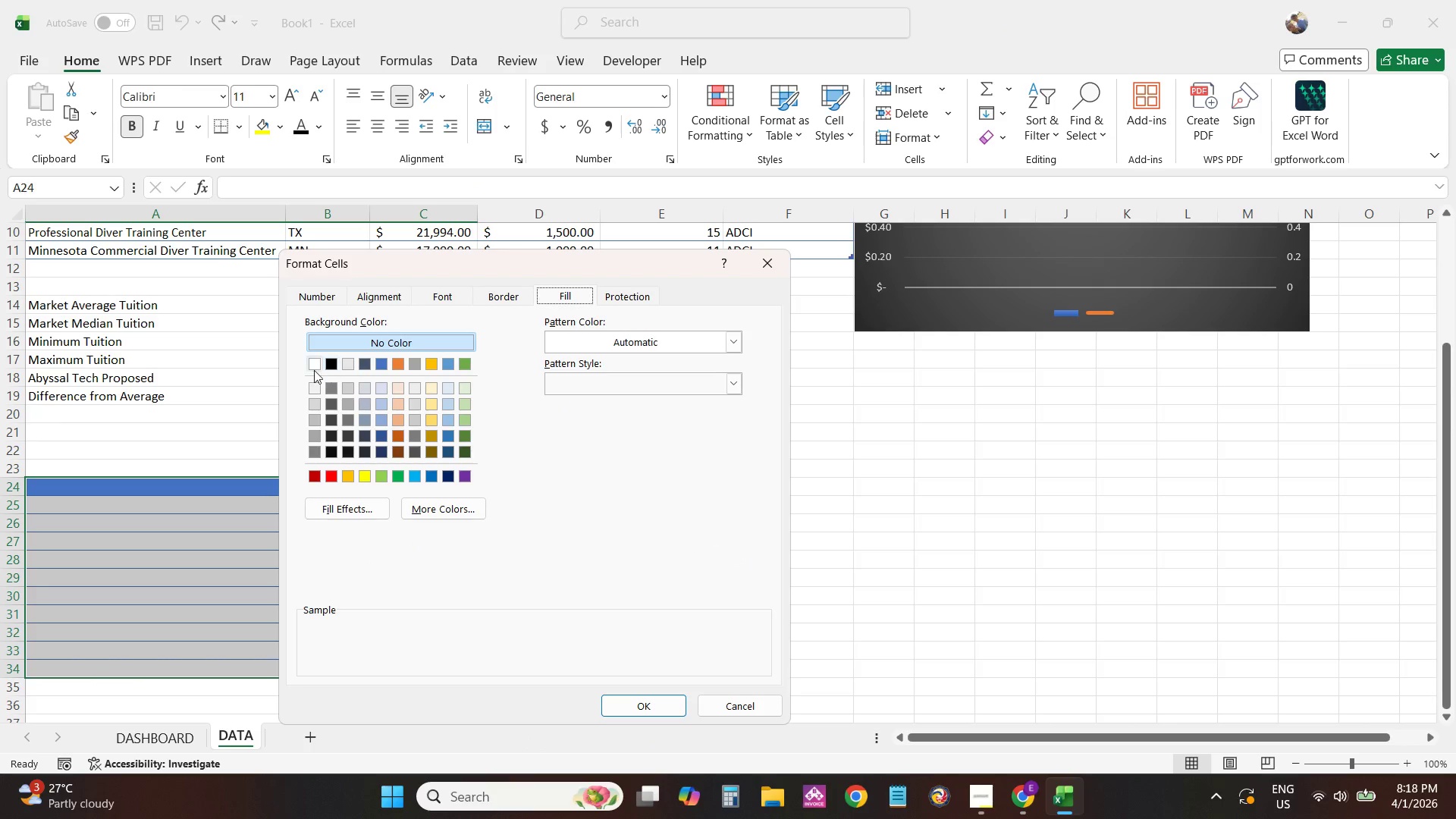 
left_click([314, 363])
 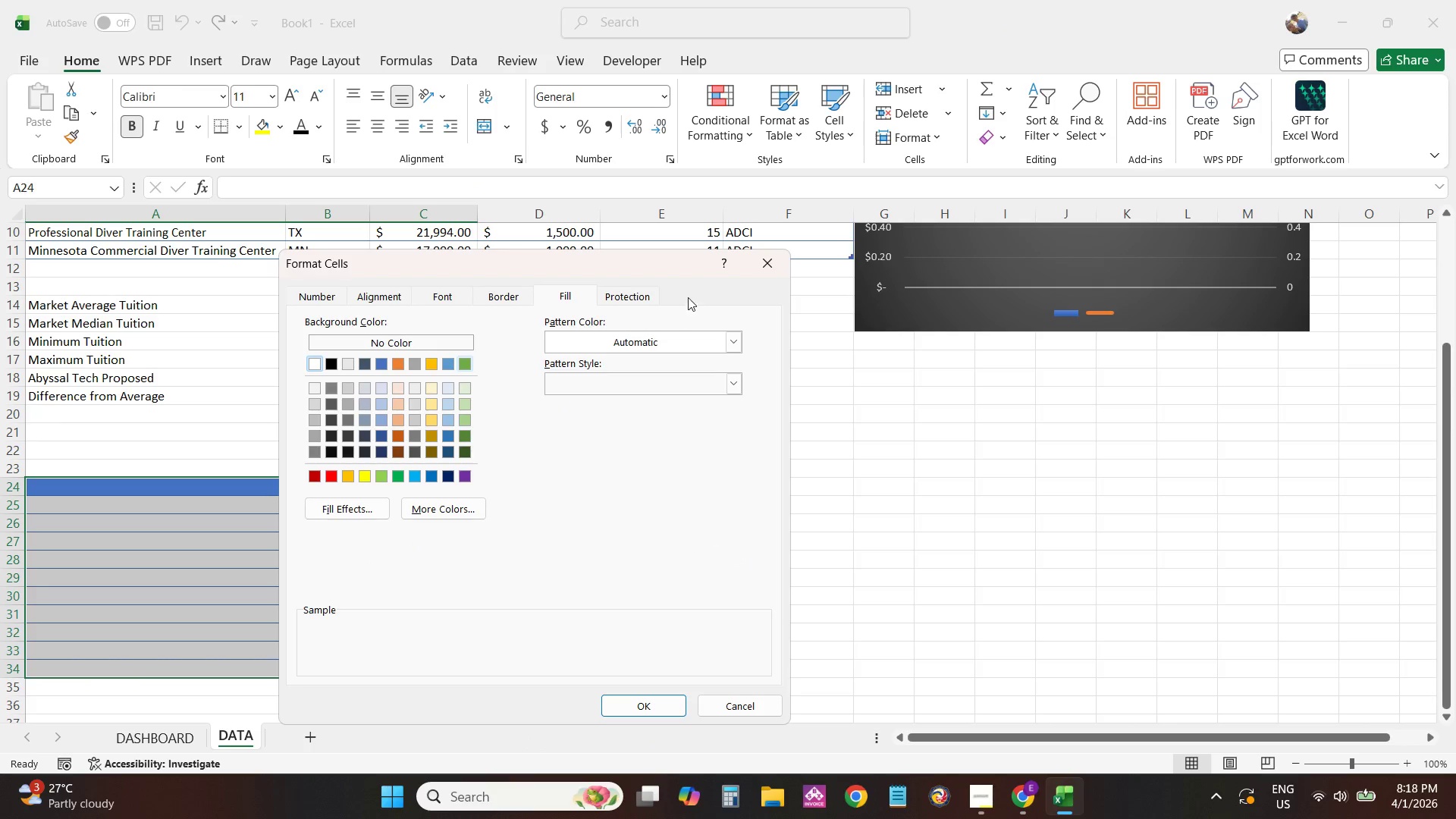 
left_click([638, 293])
 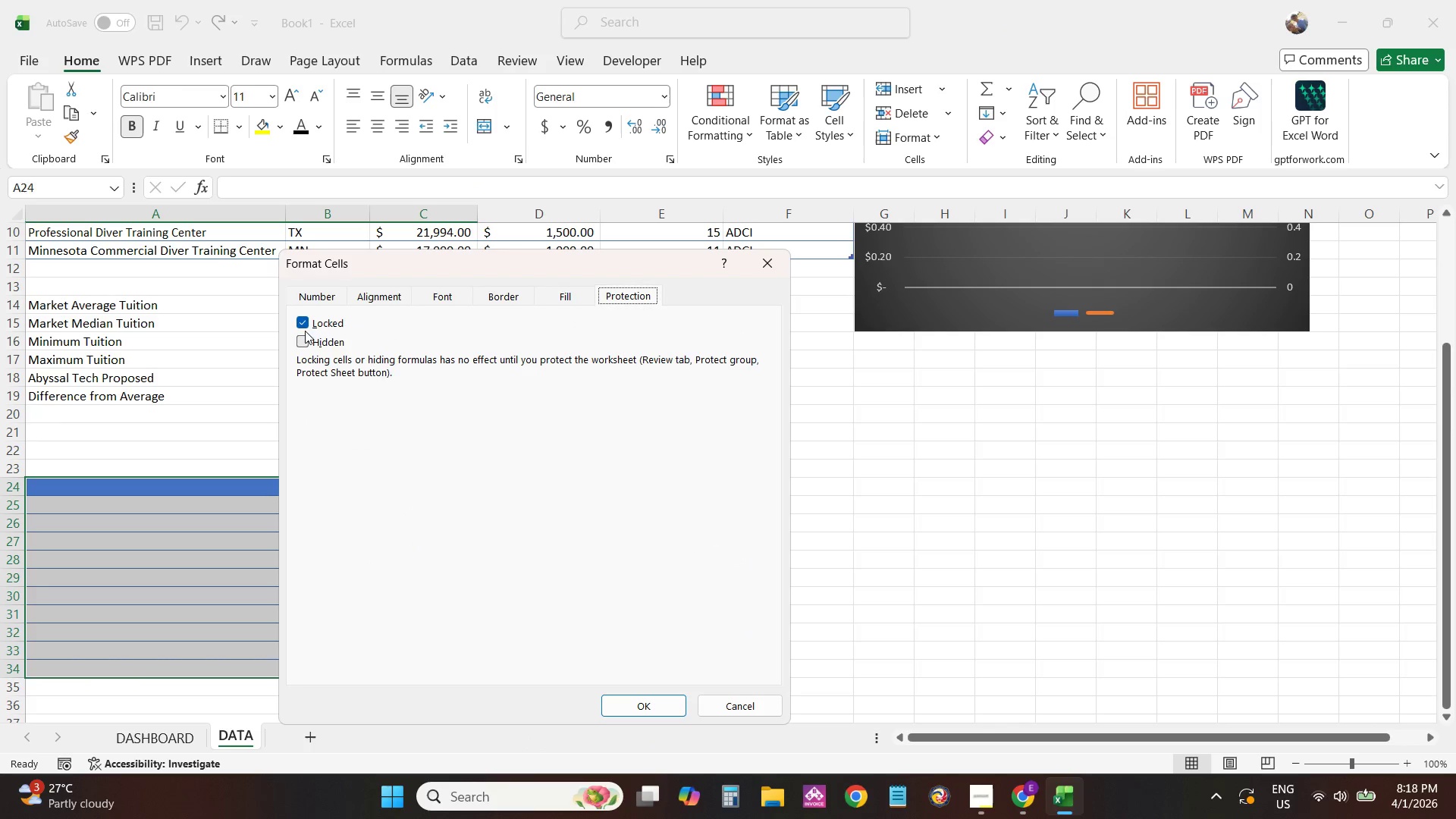 
left_click([303, 343])
 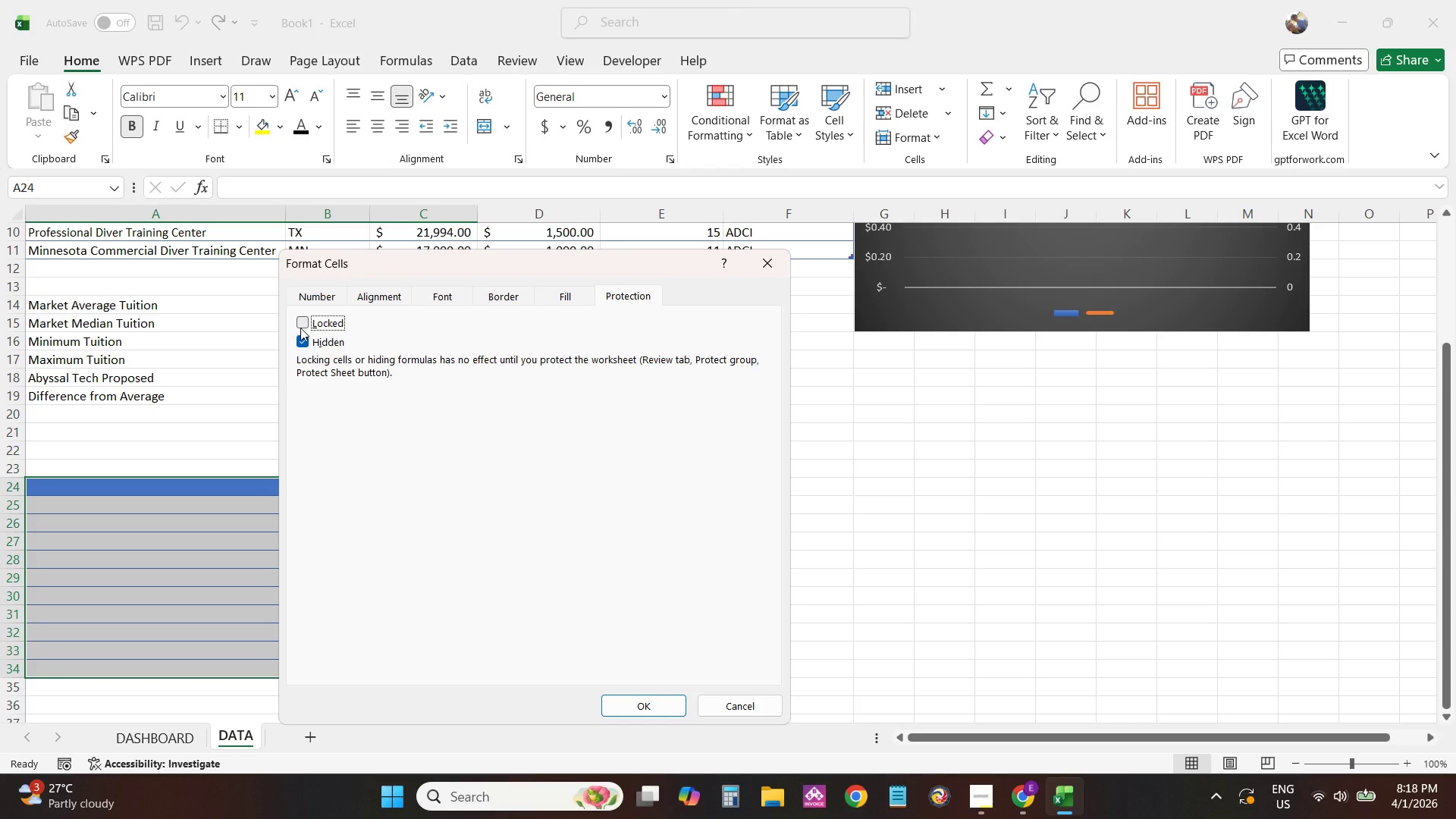 
double_click([300, 343])
 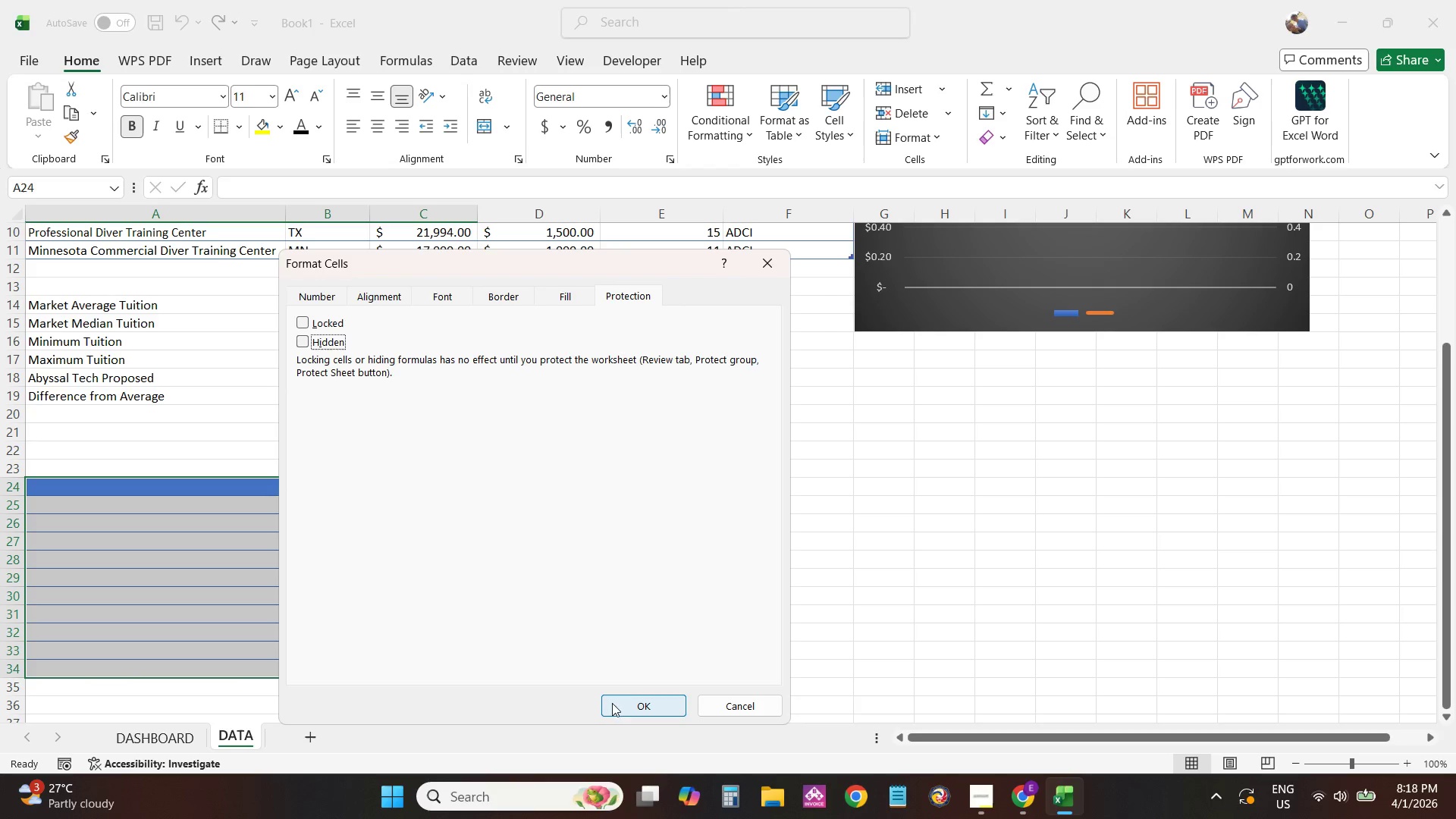 
left_click([625, 703])
 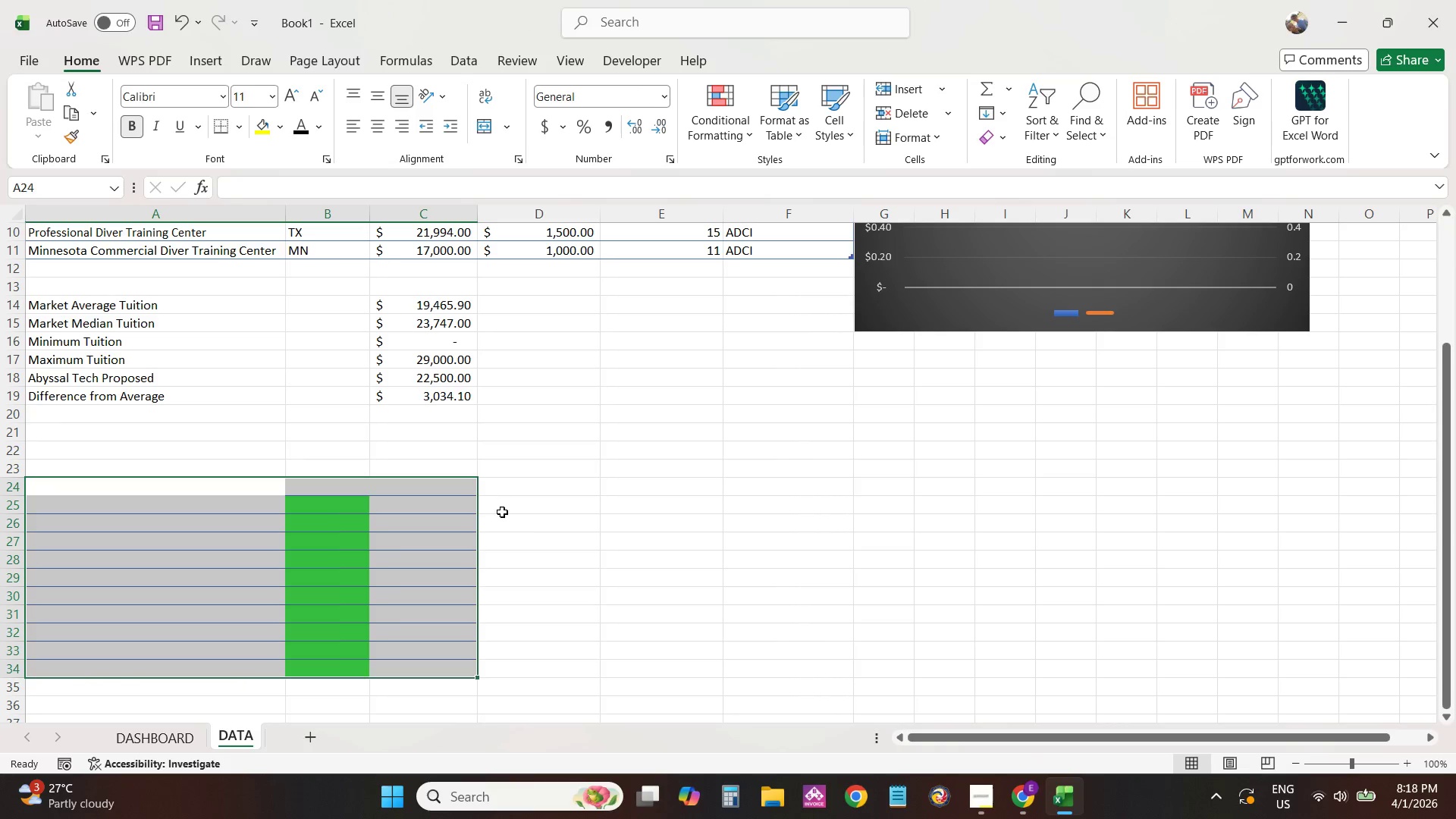 
left_click([546, 554])
 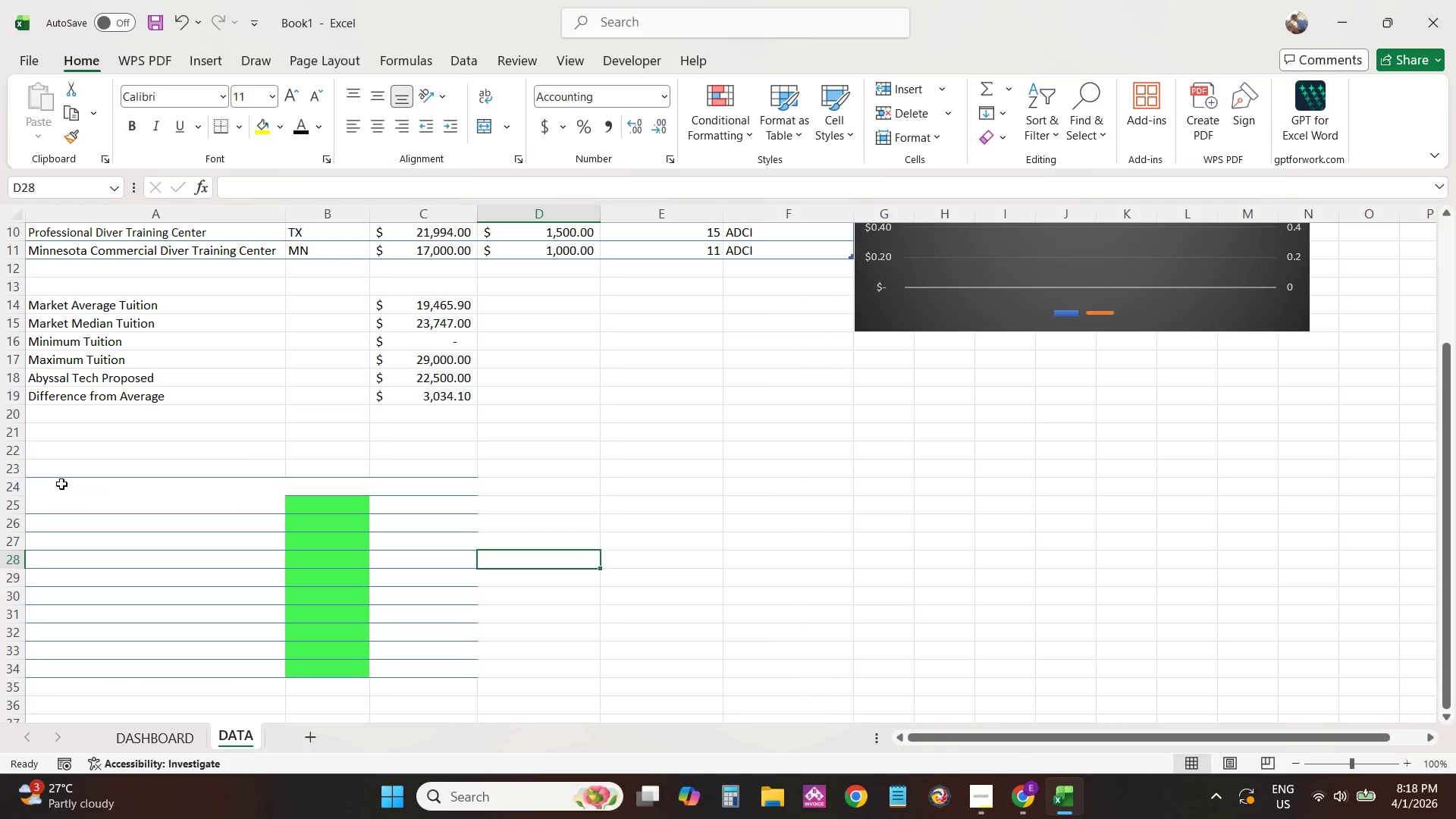 
left_click_drag(start_coordinate=[52, 472], to_coordinate=[433, 667])
 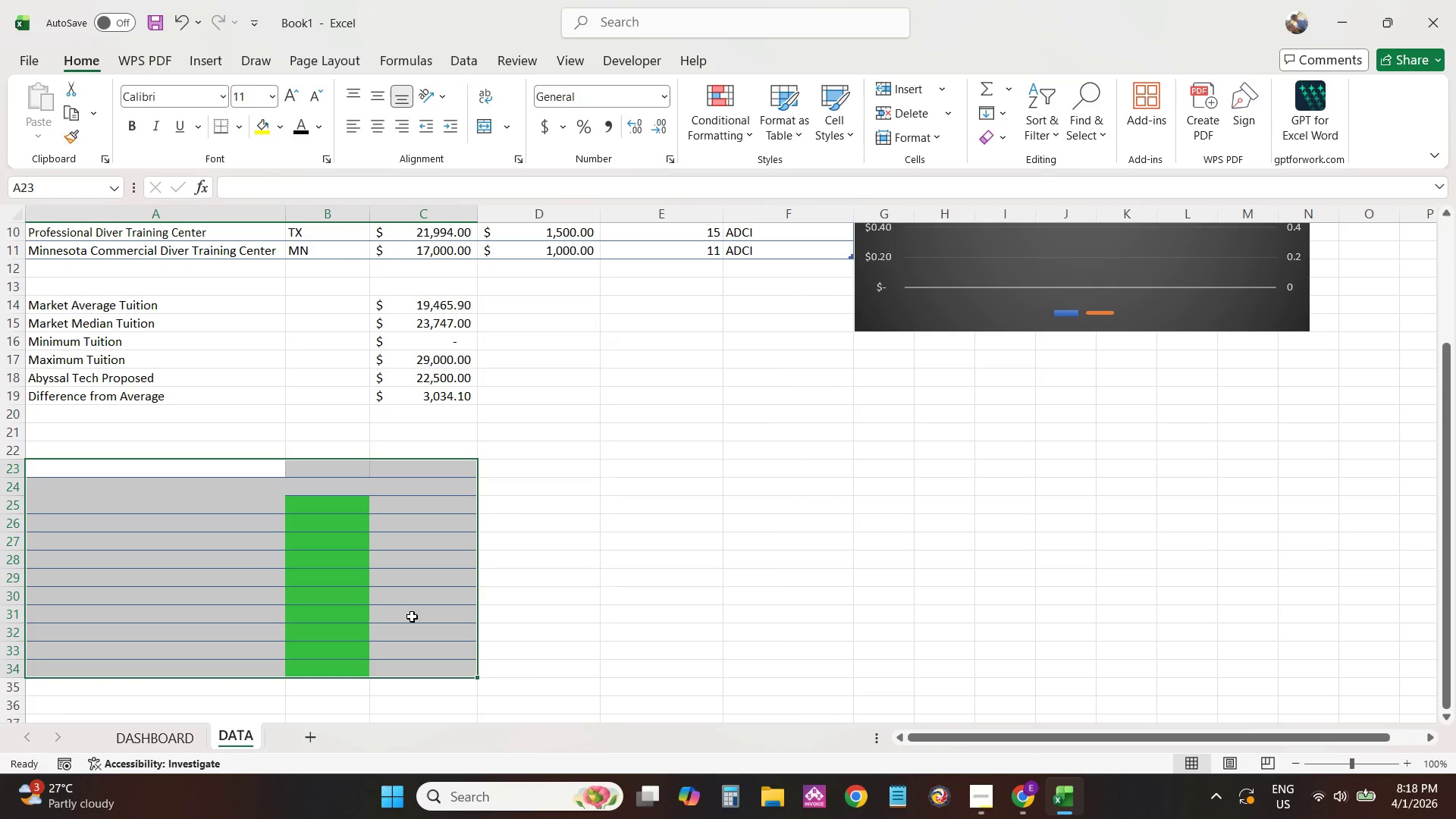 
right_click([412, 617])
 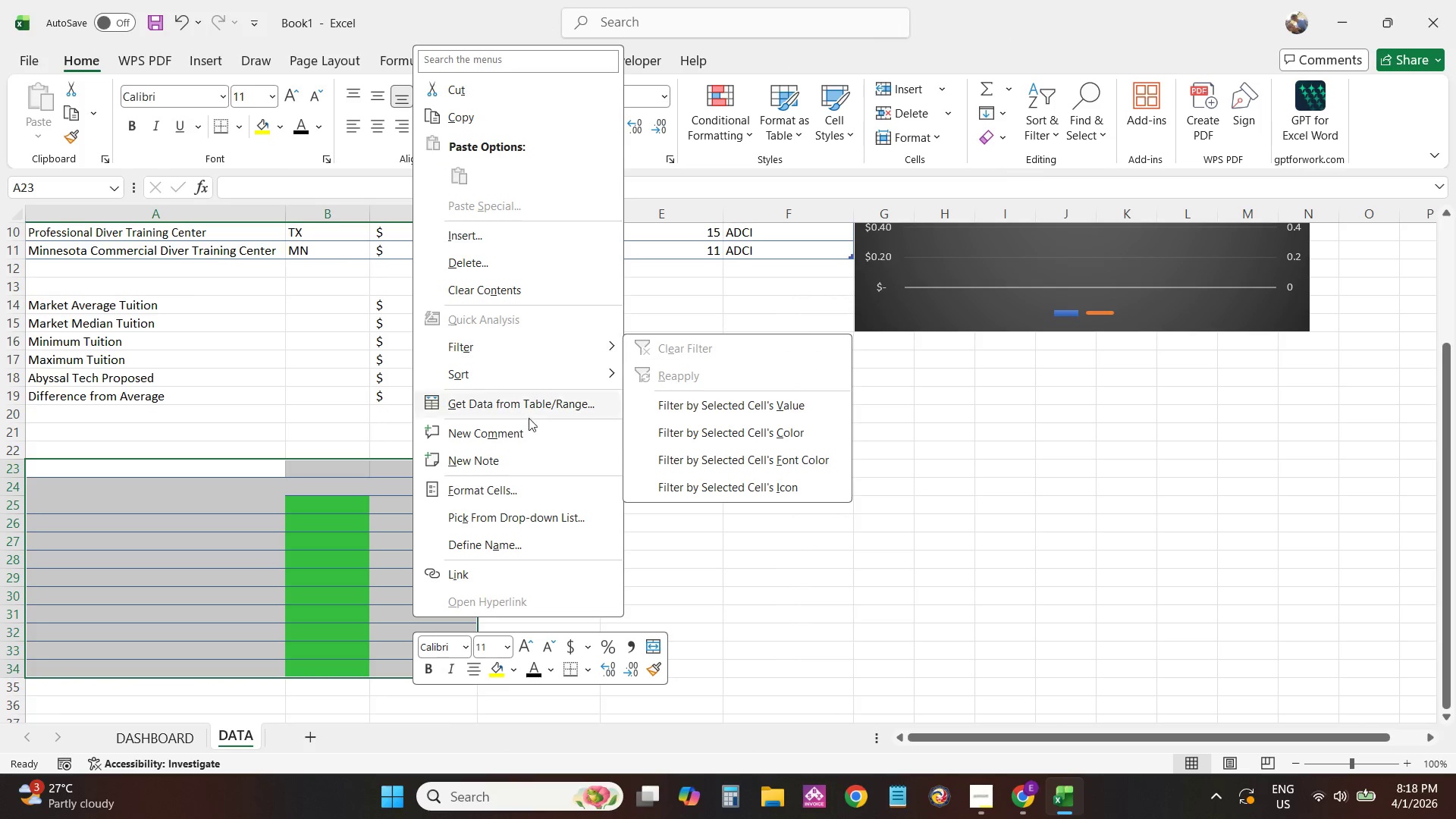 
left_click([521, 494])
 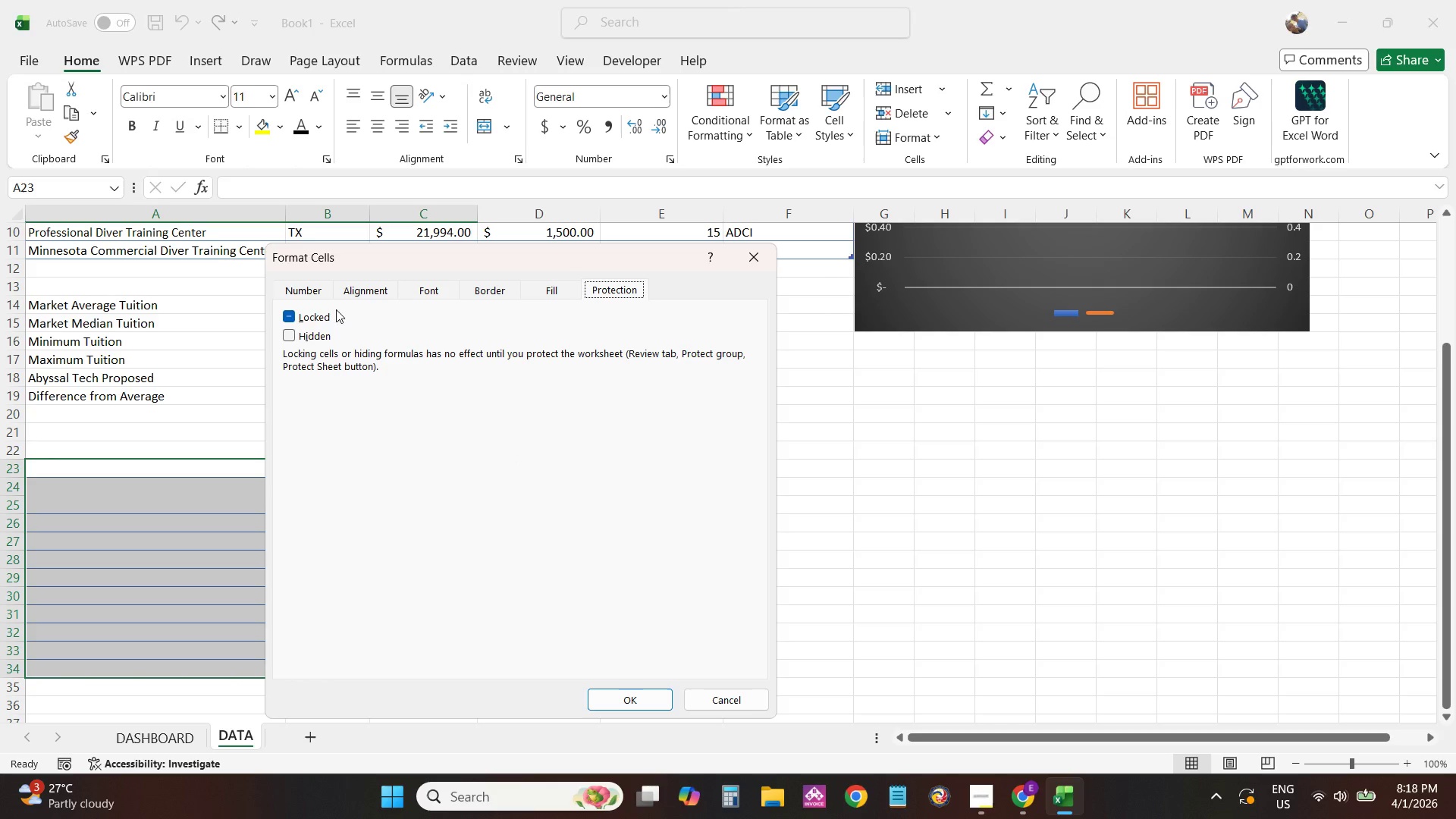 
left_click([289, 317])
 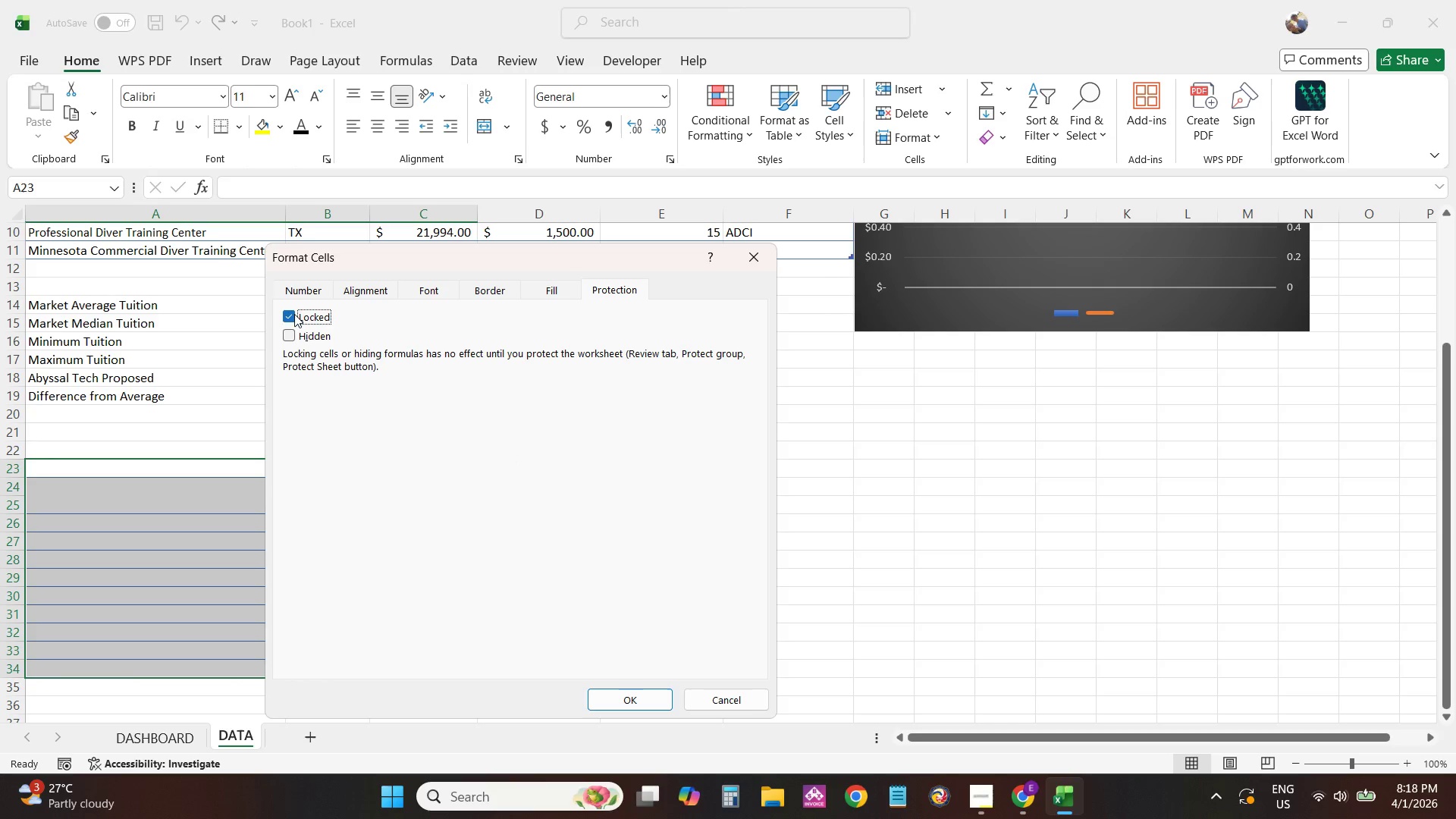 
left_click([290, 316])
 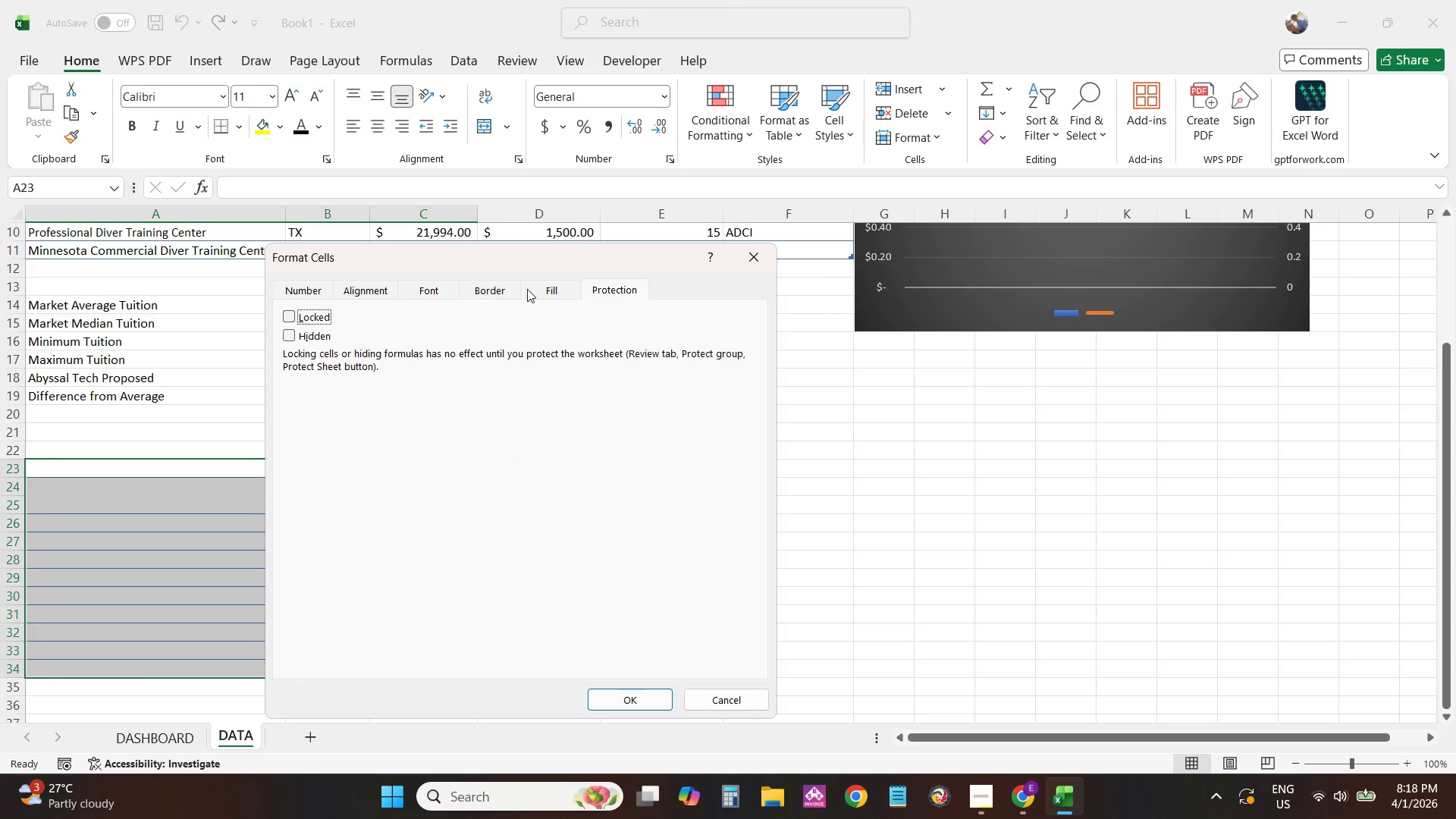 
left_click([541, 284])
 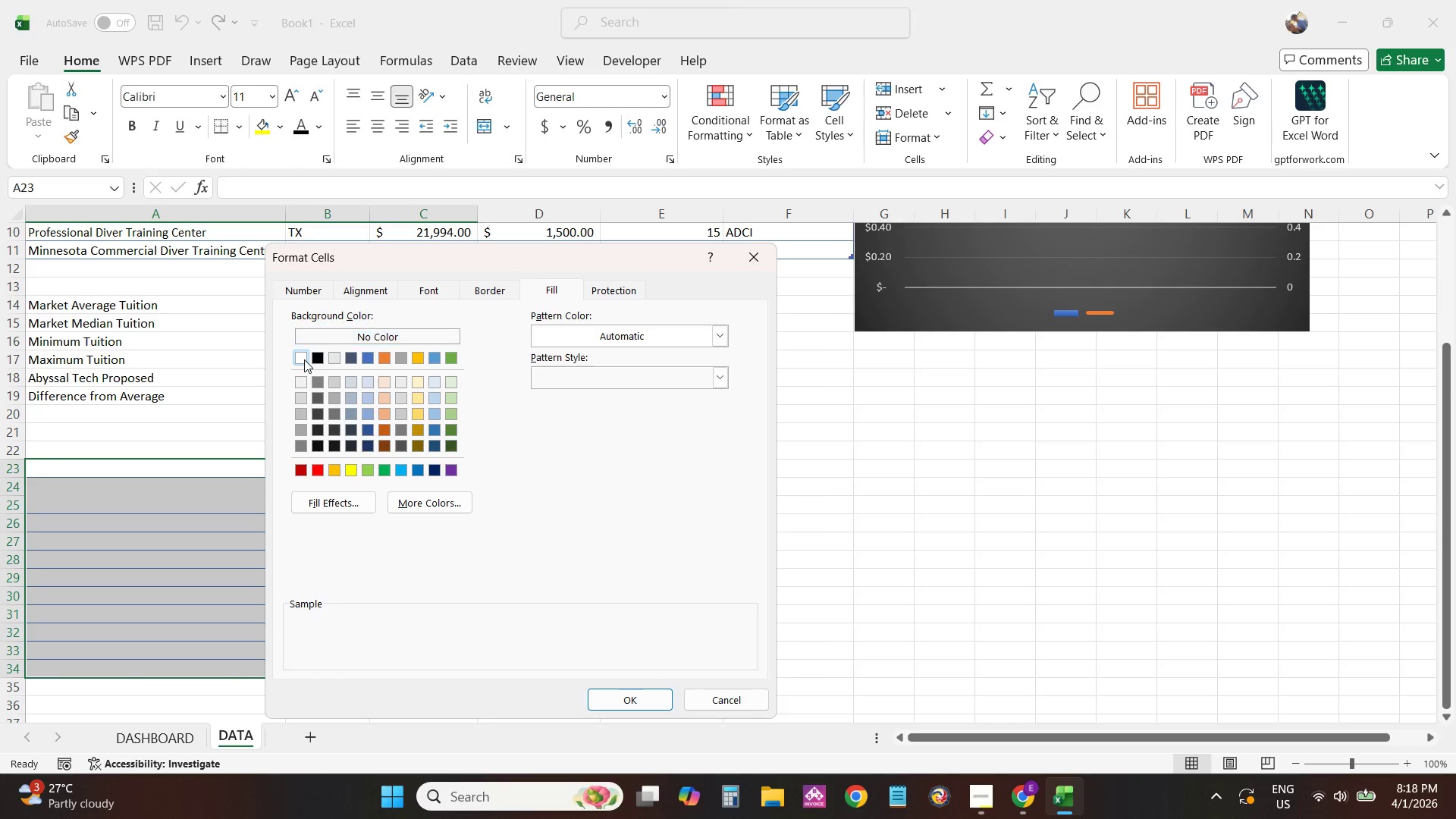 
double_click([338, 336])
 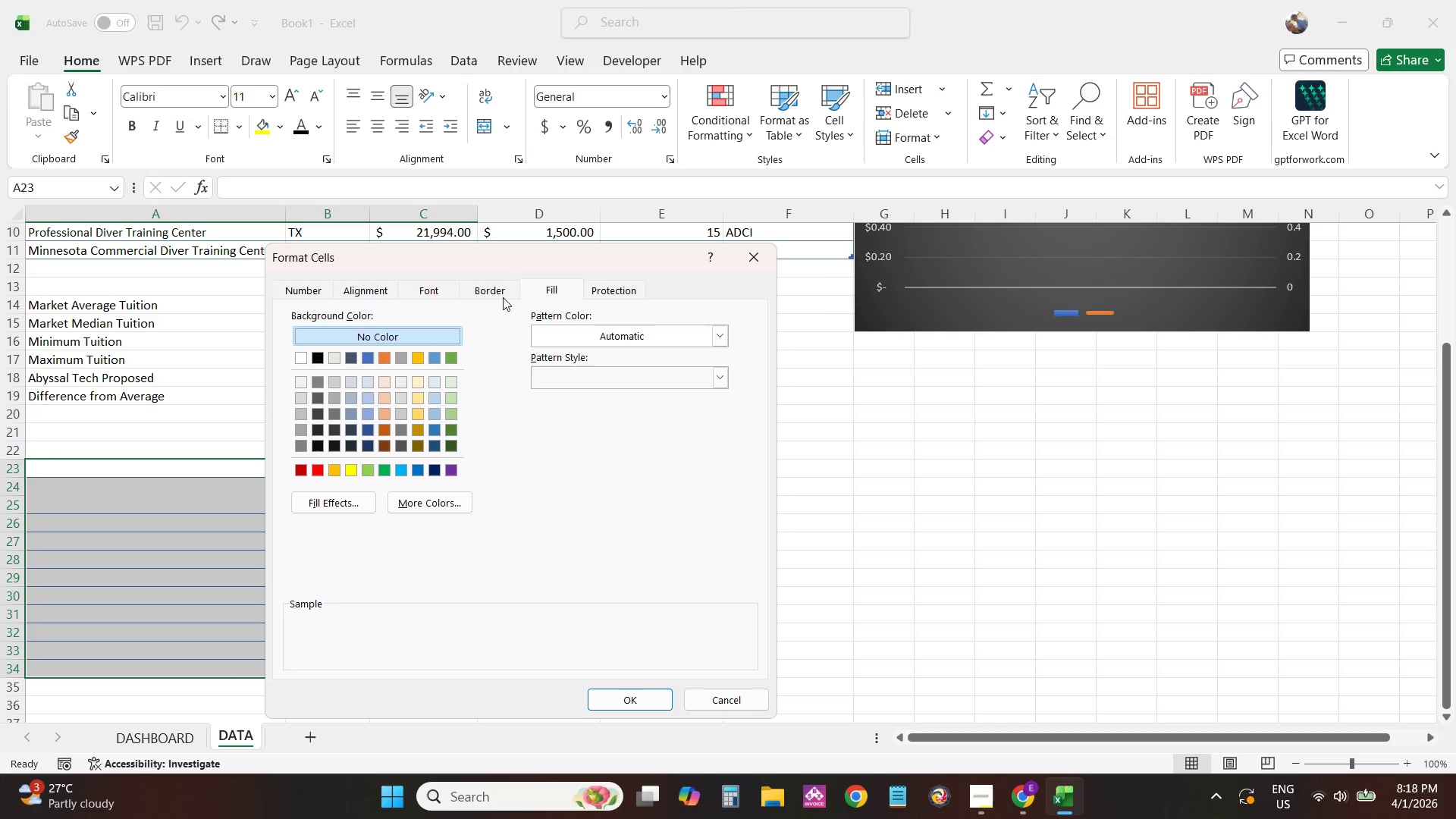 
left_click([510, 294])
 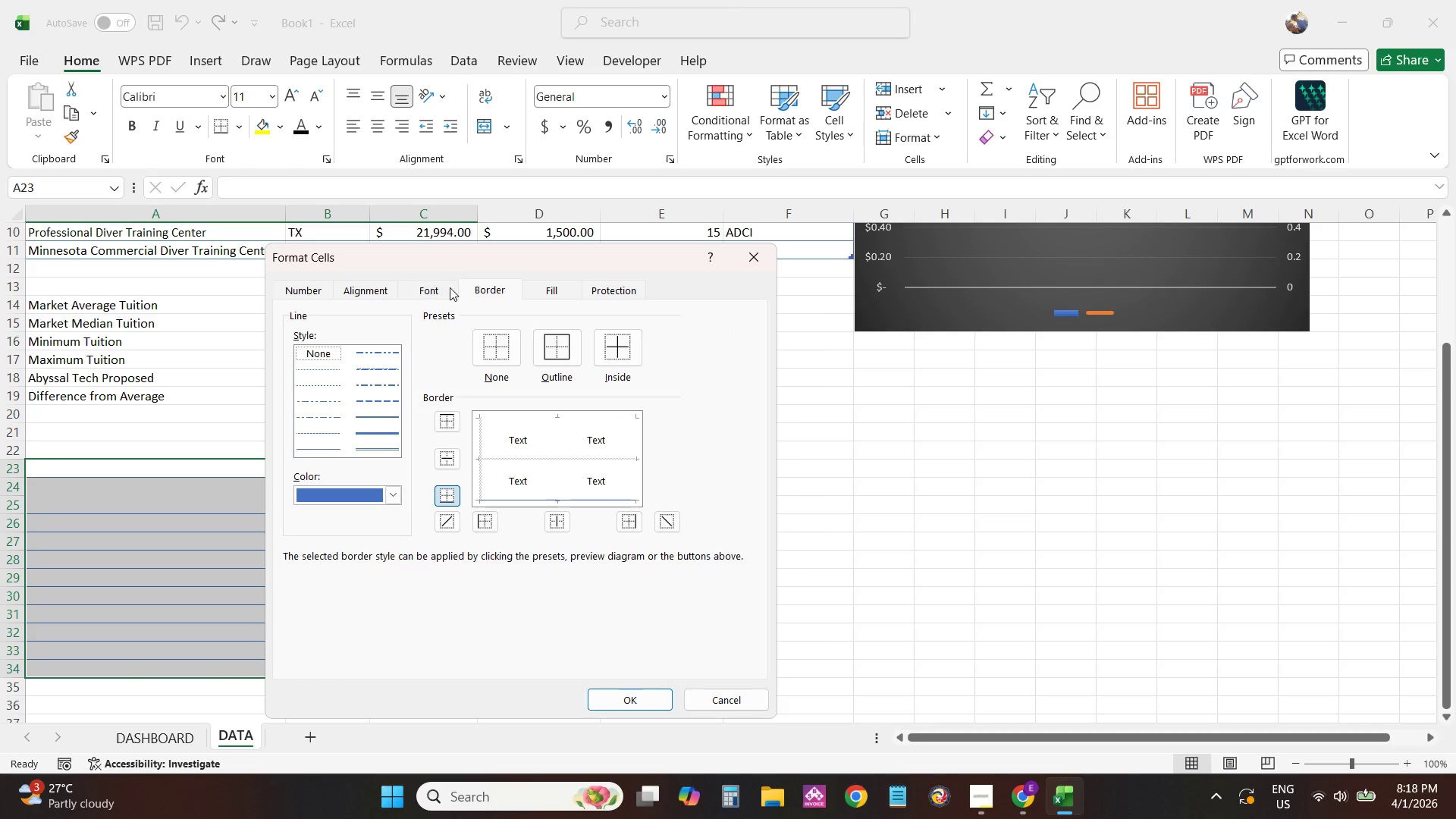 
left_click([440, 290])
 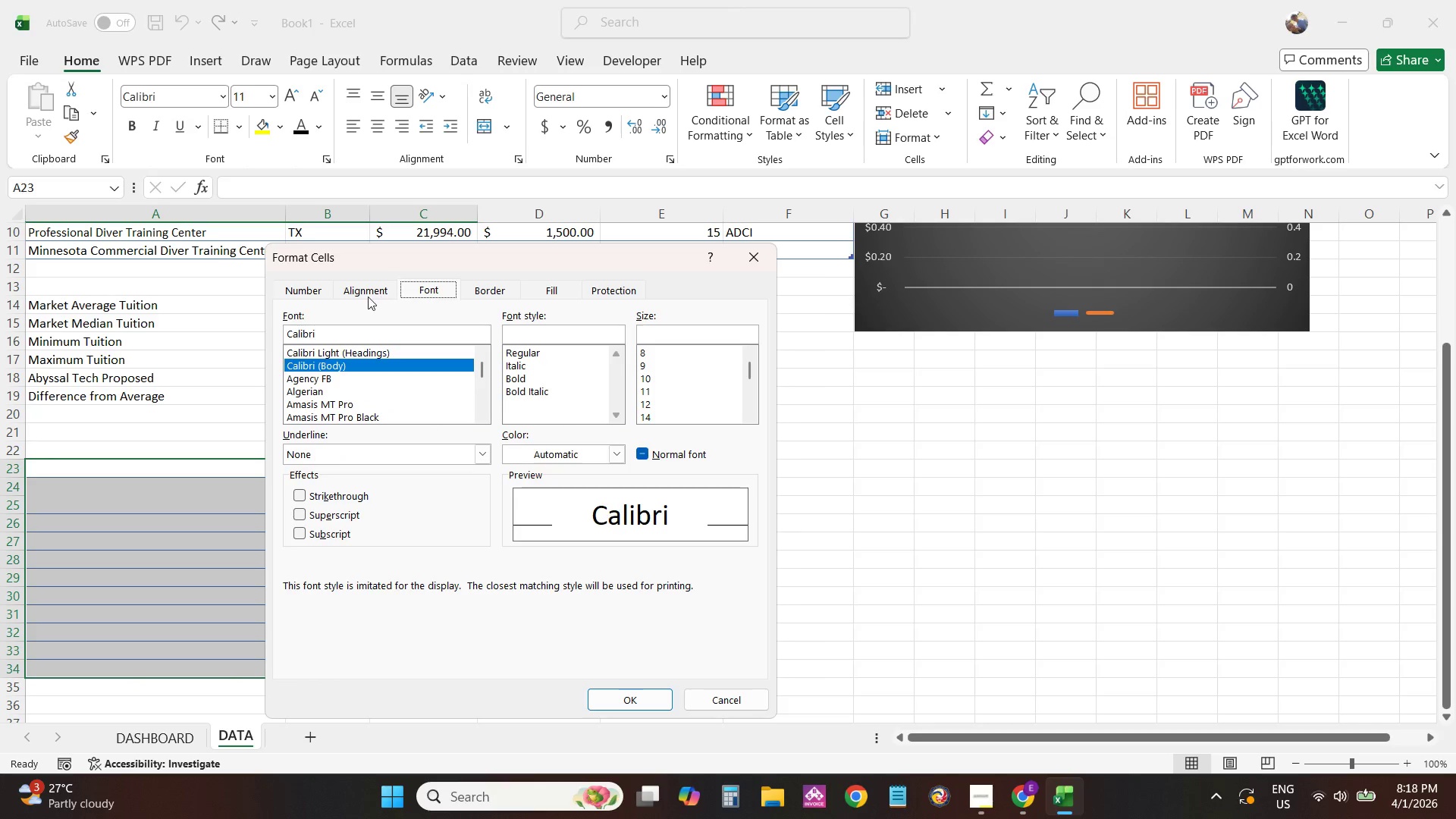 
left_click([363, 297])
 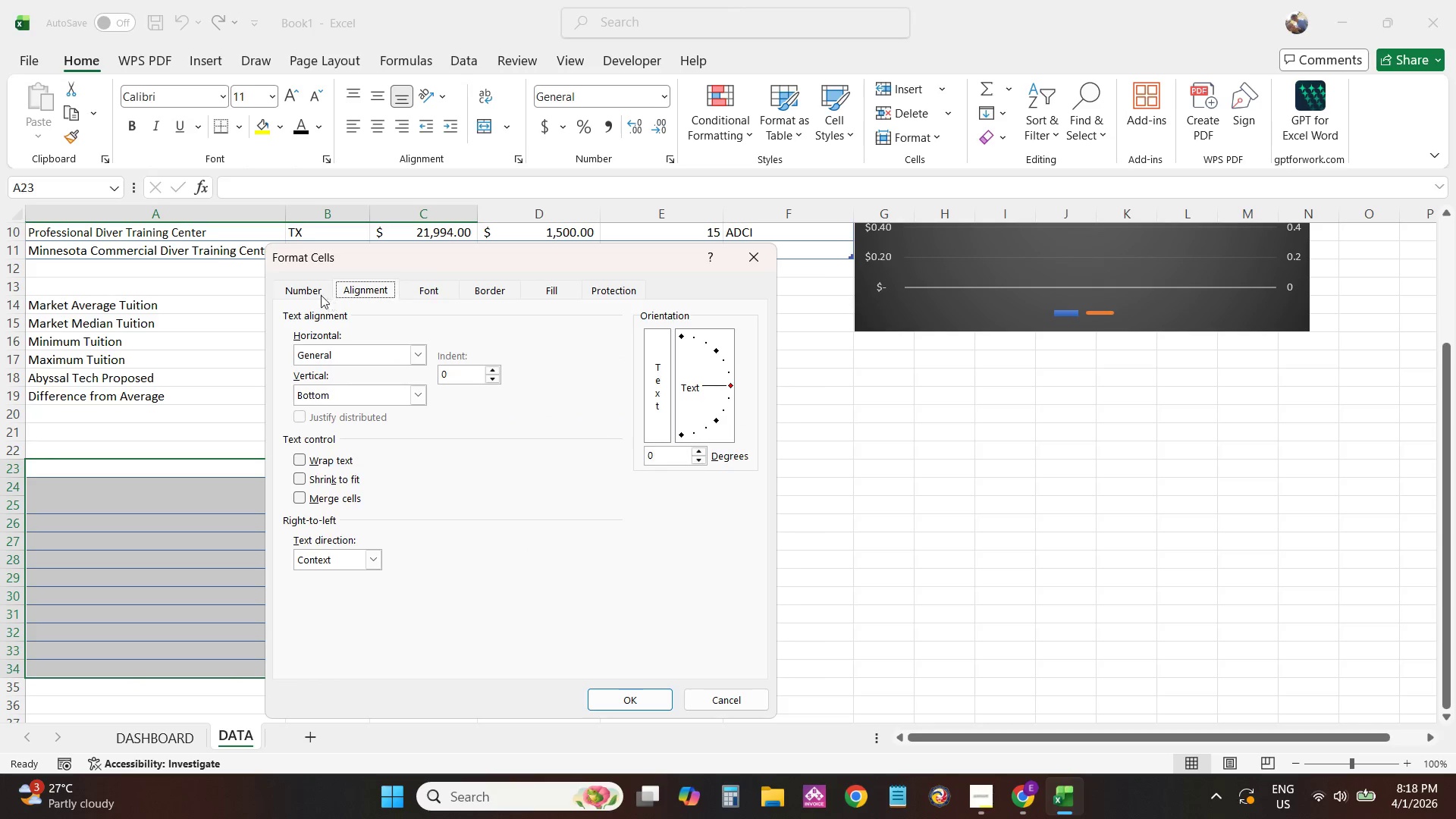 
left_click([318, 293])
 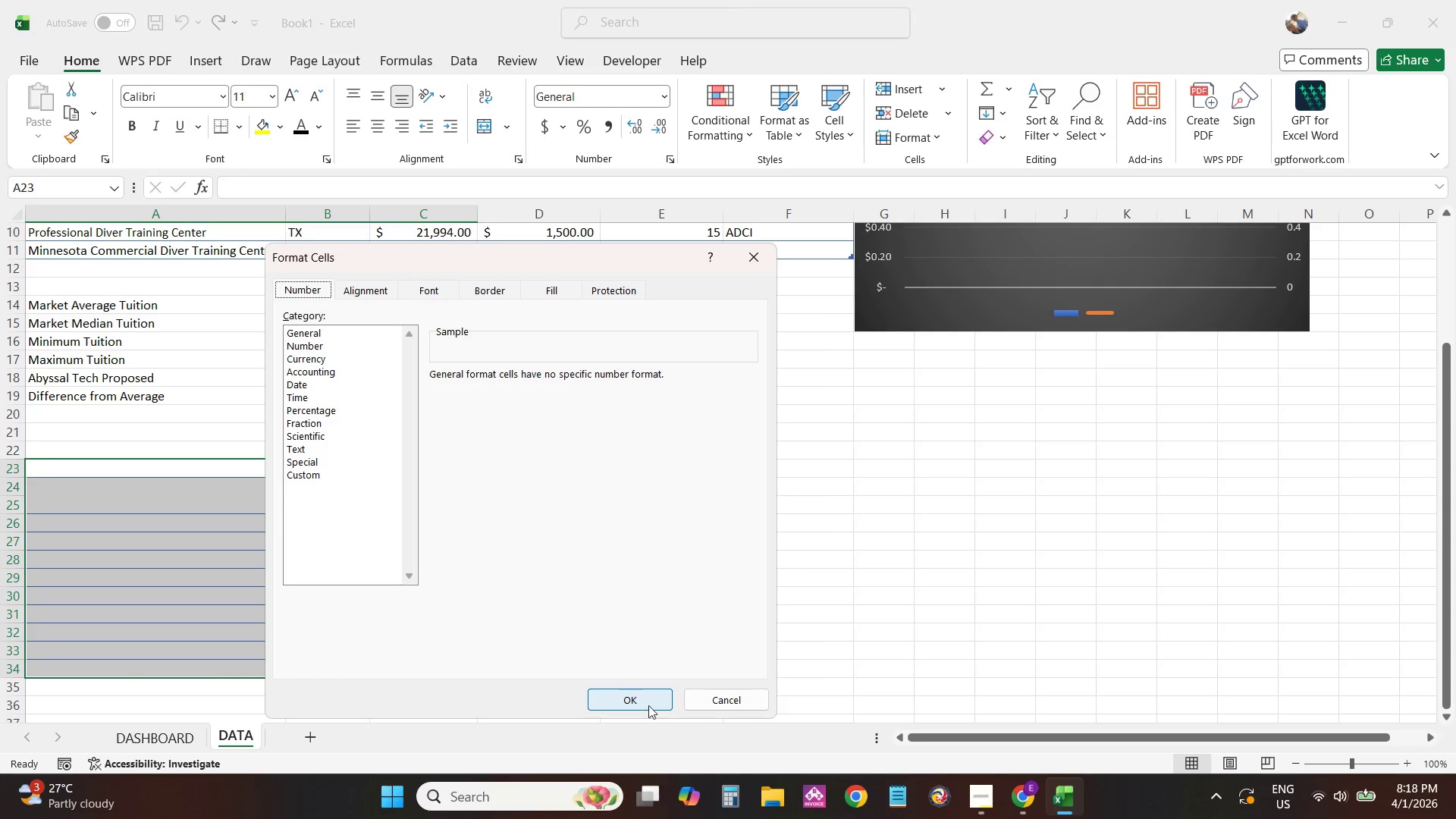 
left_click_drag(start_coordinate=[650, 707], to_coordinate=[648, 698])
 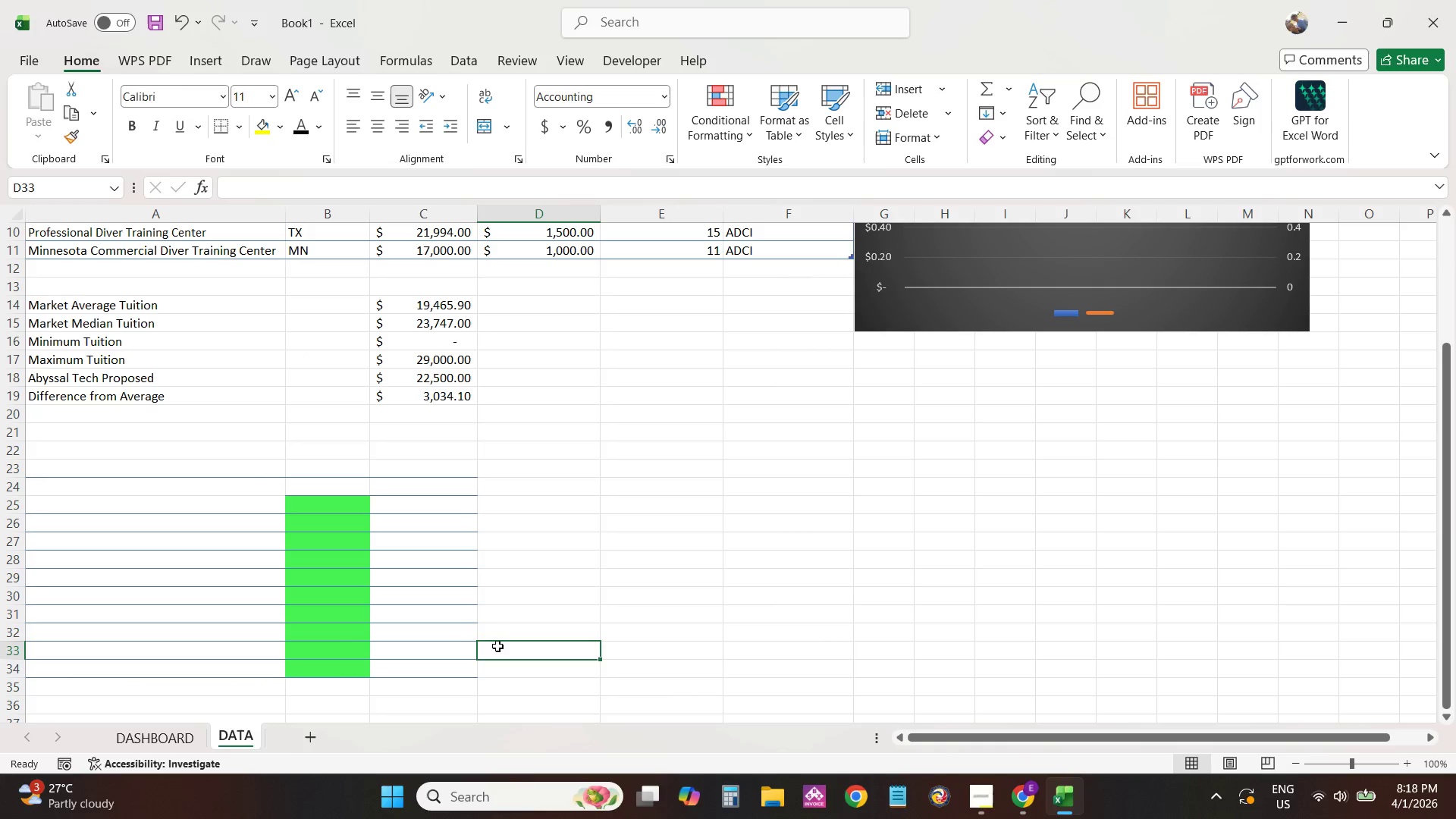 
double_click([475, 623])
 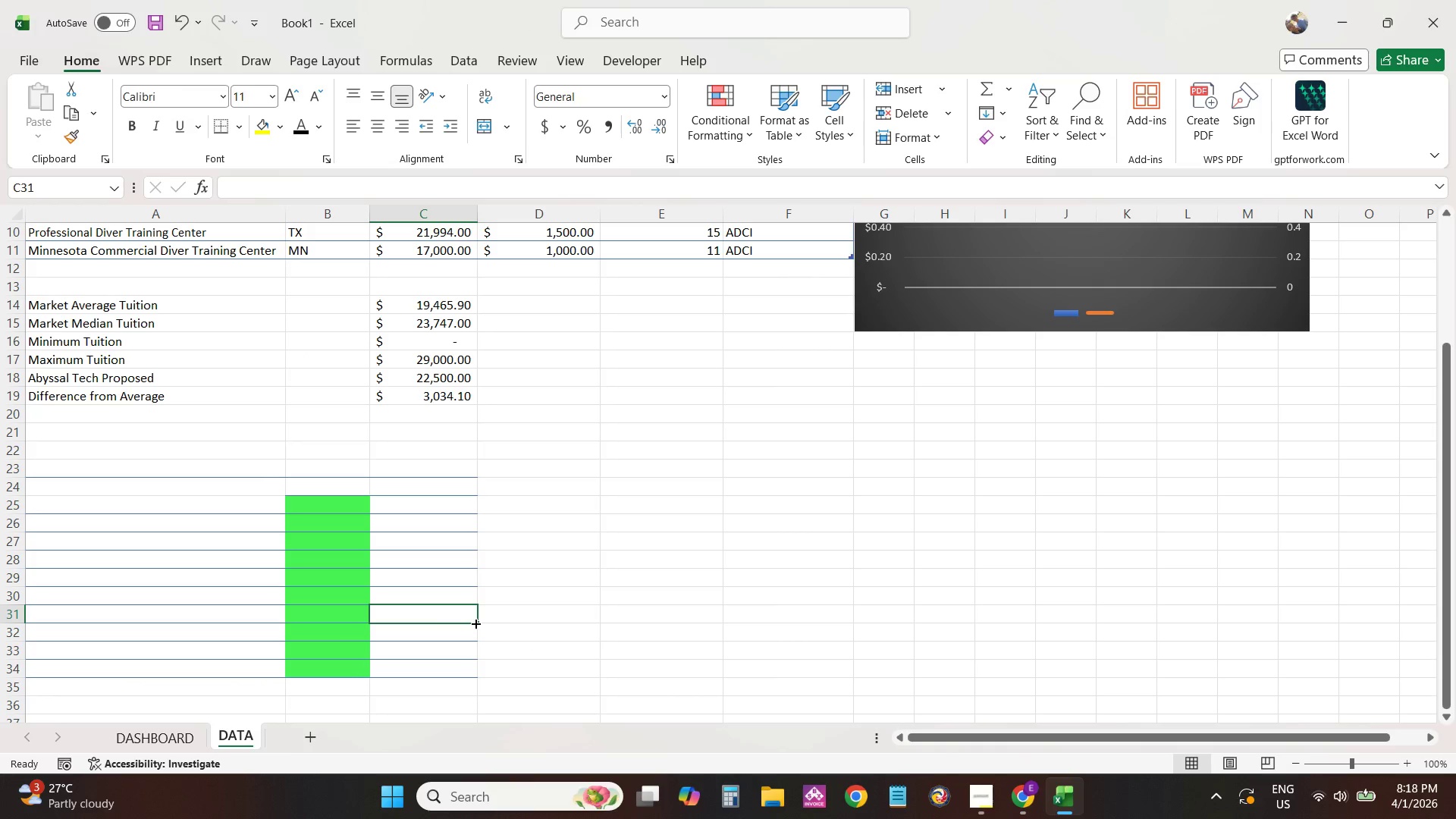 
triple_click([475, 623])
 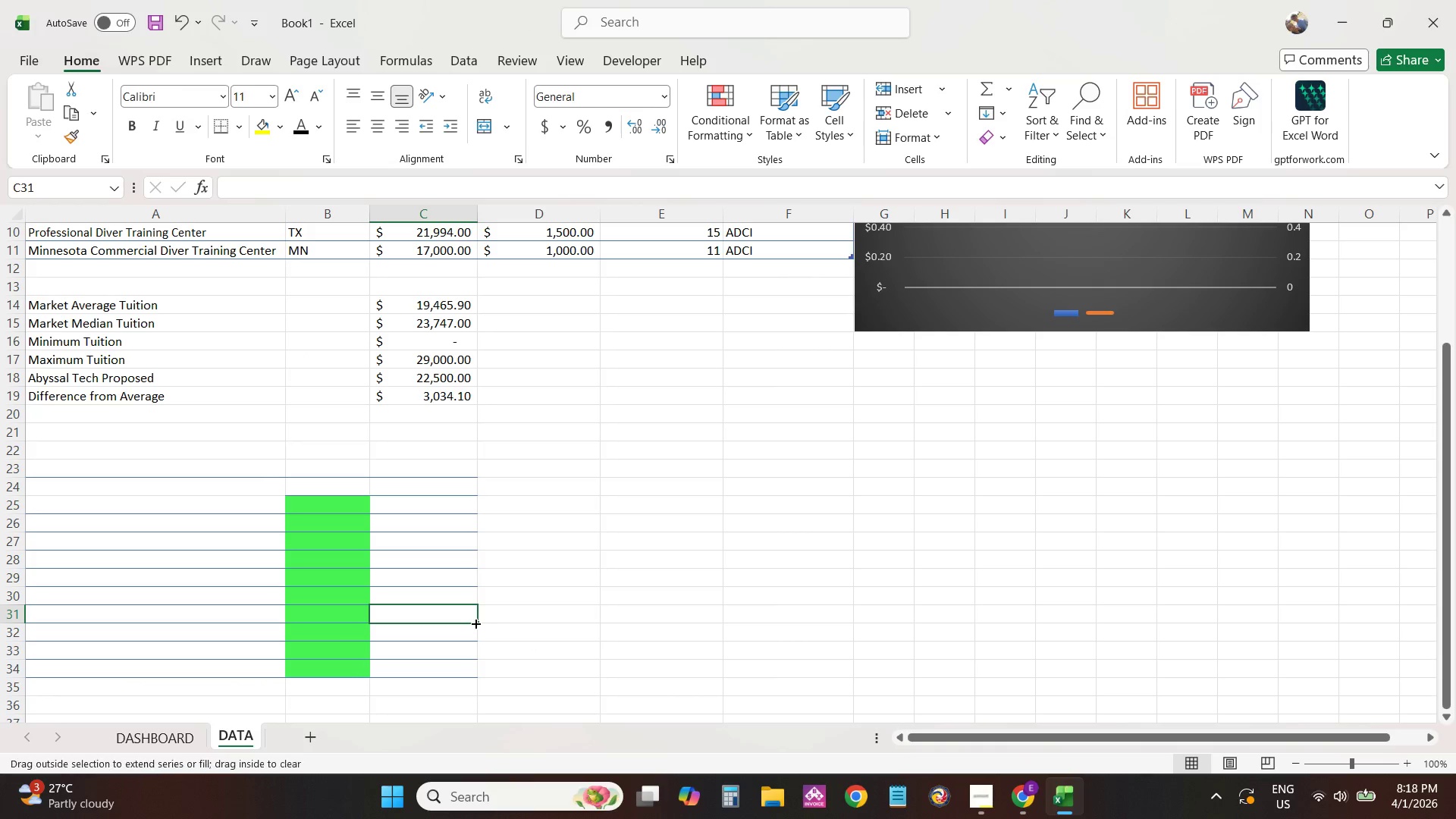 
triple_click([475, 623])
 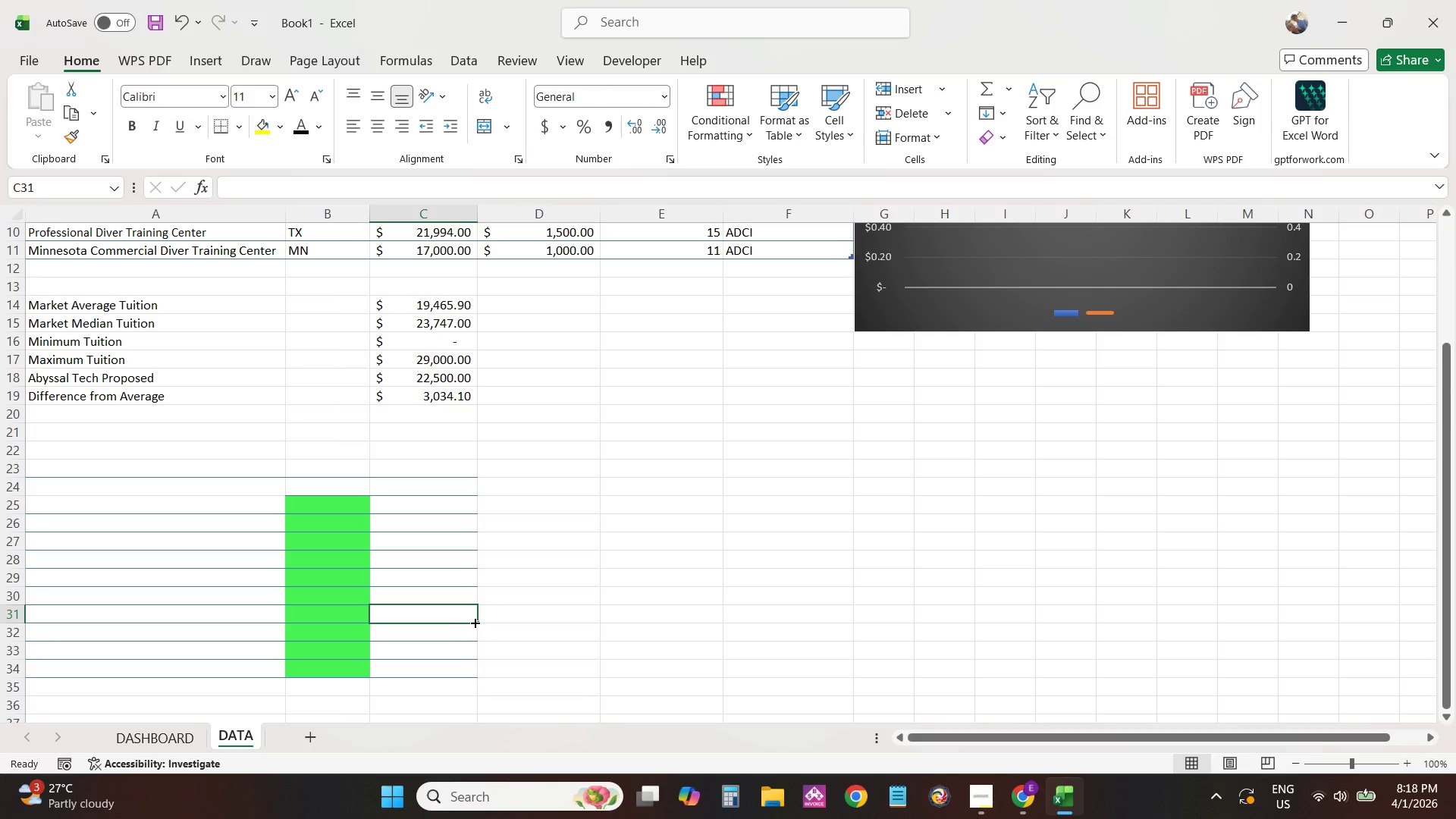 
left_click([458, 626])
 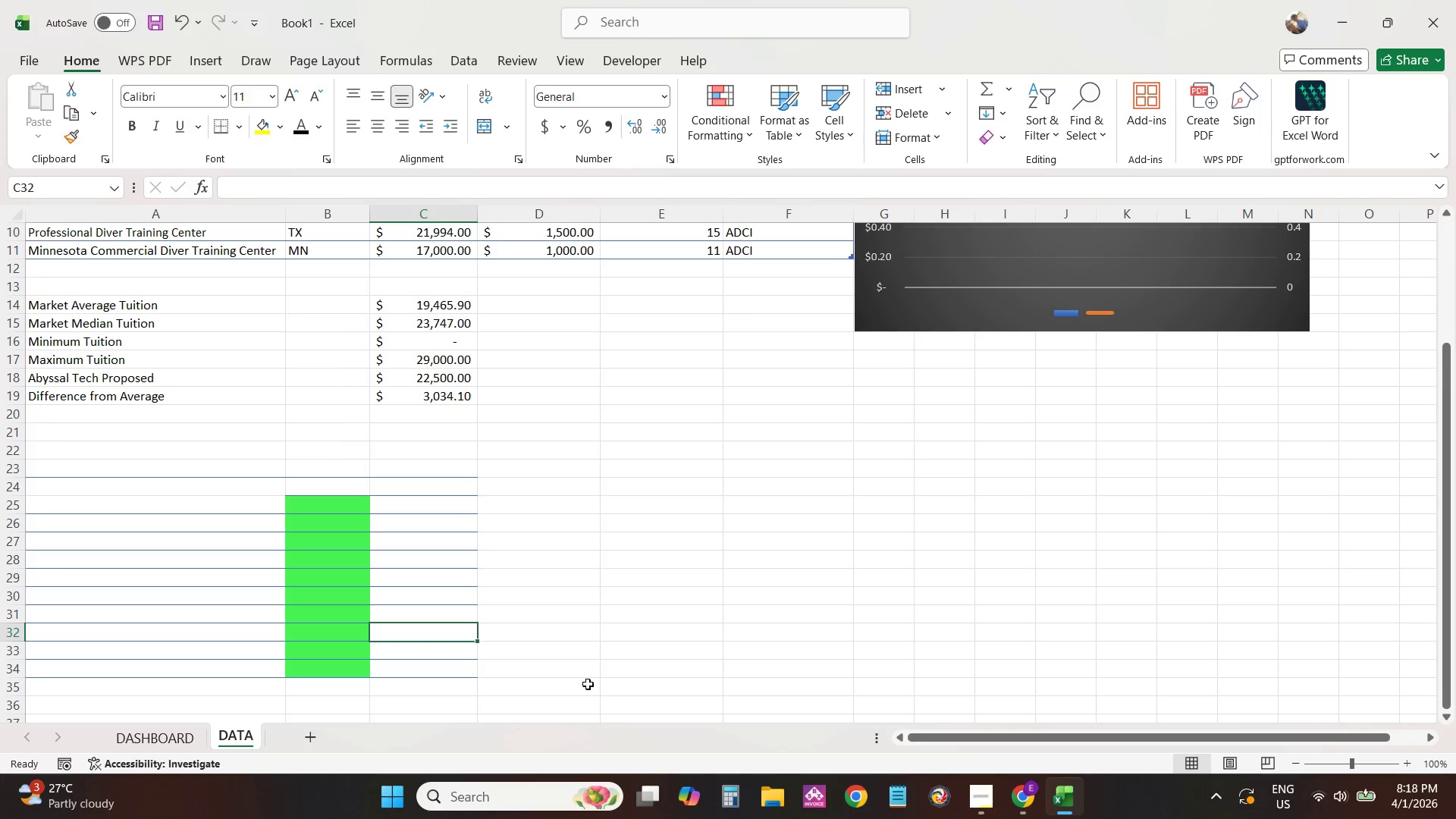 
scroll: coordinate [633, 629], scroll_direction: up, amount: 10.0
 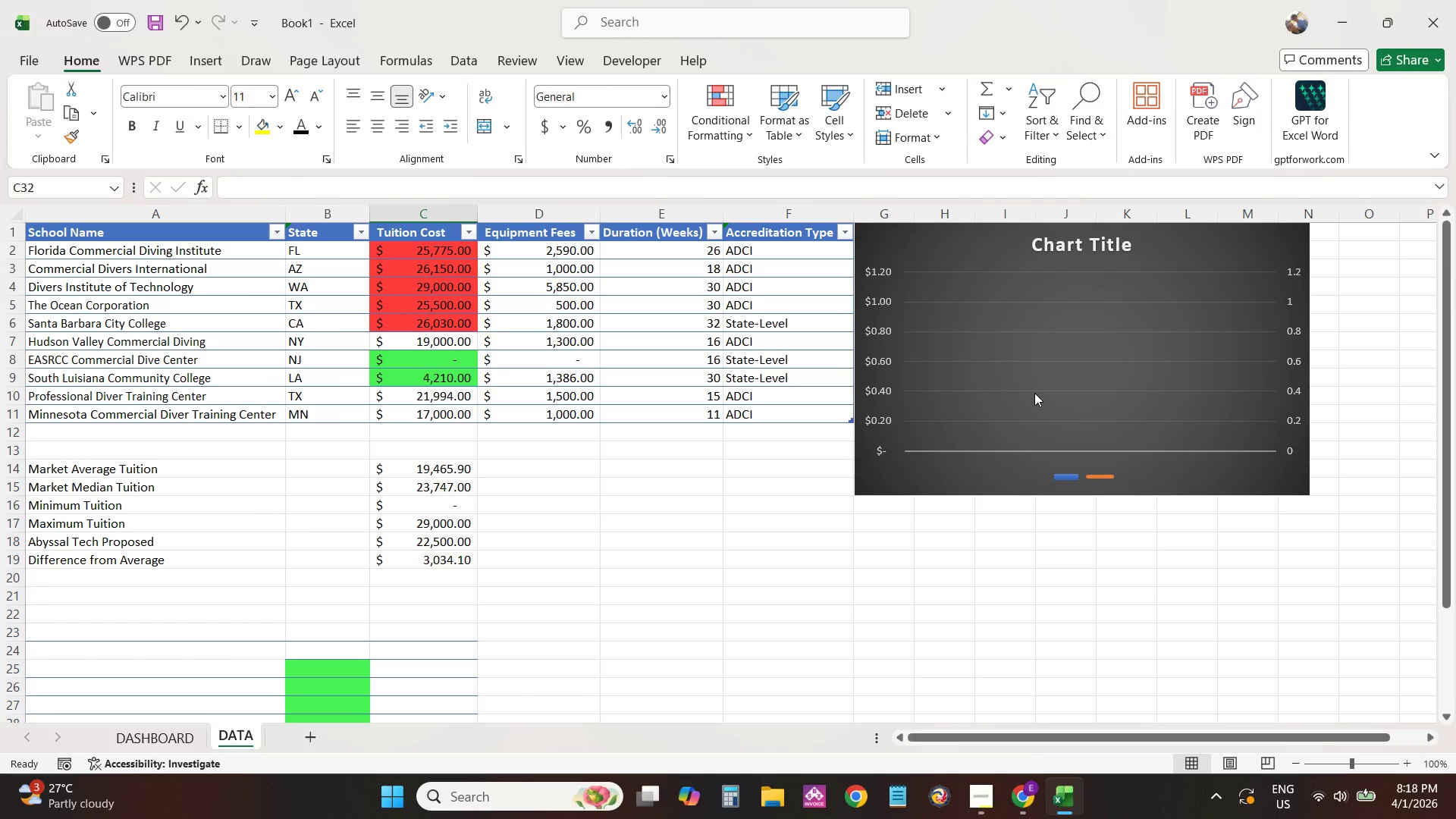 
left_click_drag(start_coordinate=[1037, 389], to_coordinate=[286, 651])
 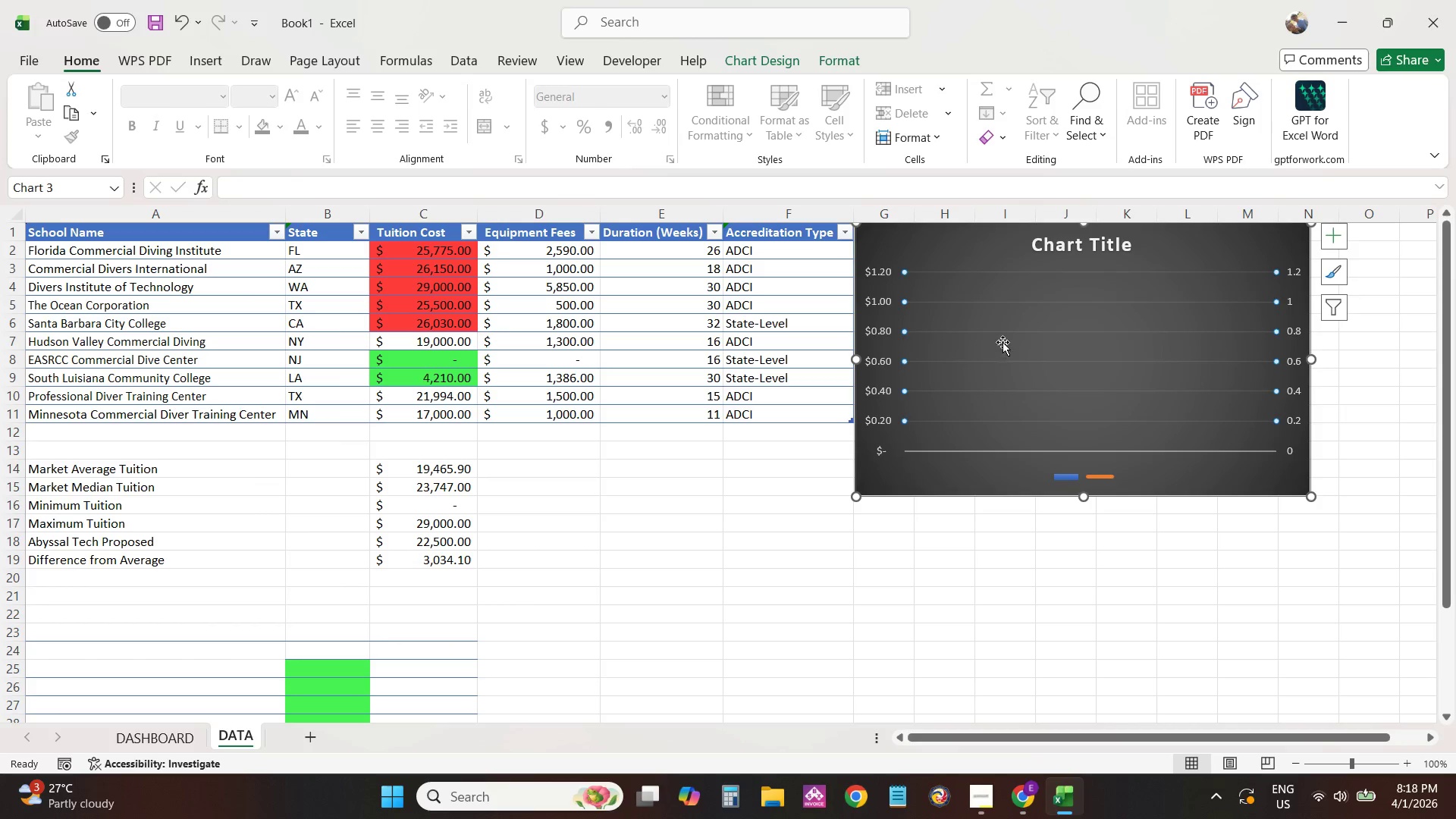 
left_click_drag(start_coordinate=[1003, 342], to_coordinate=[605, 595])
 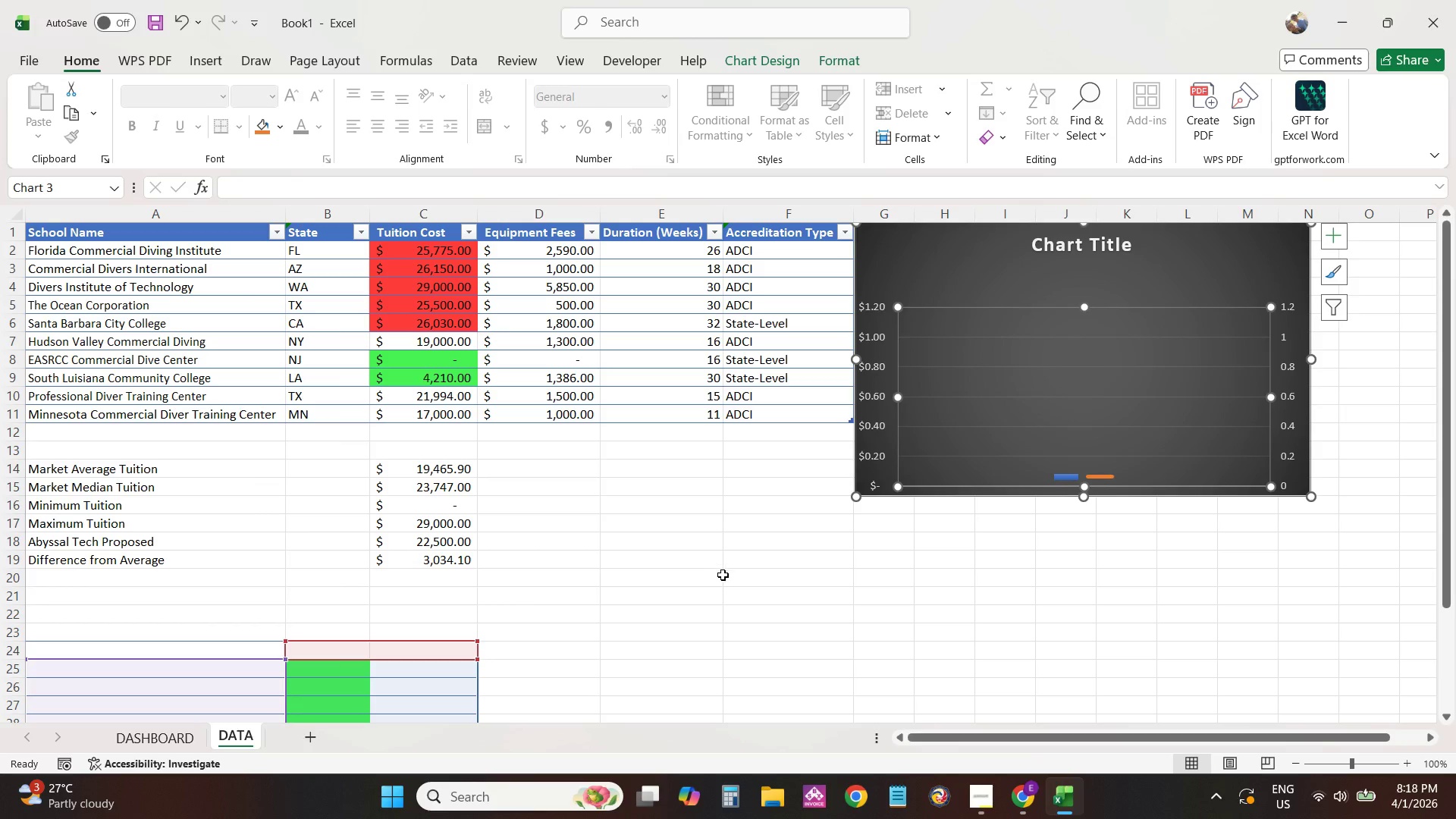 
key(Control+Z)
 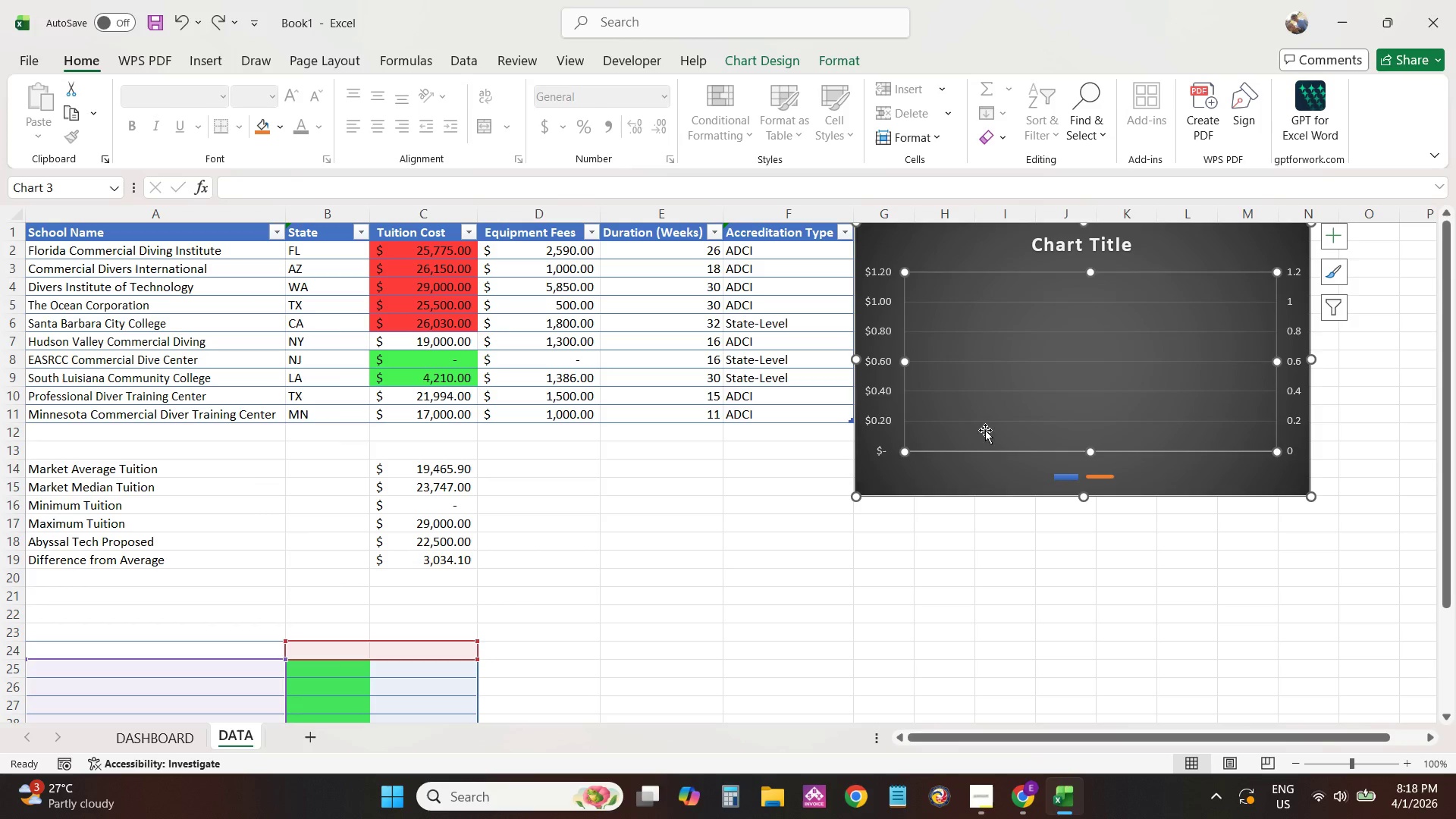 
key(Control+Z)
 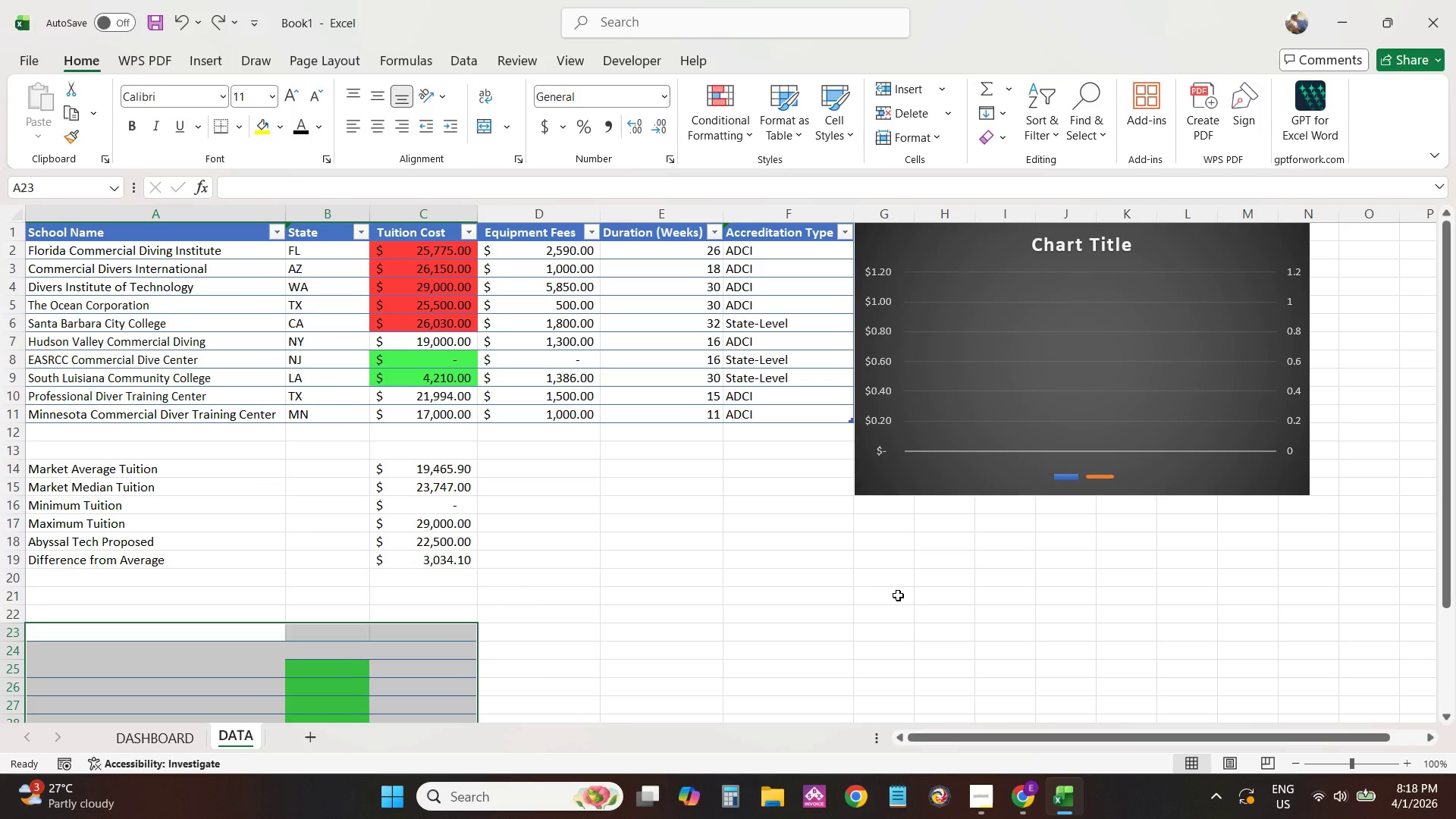 
key(Control+Z)
 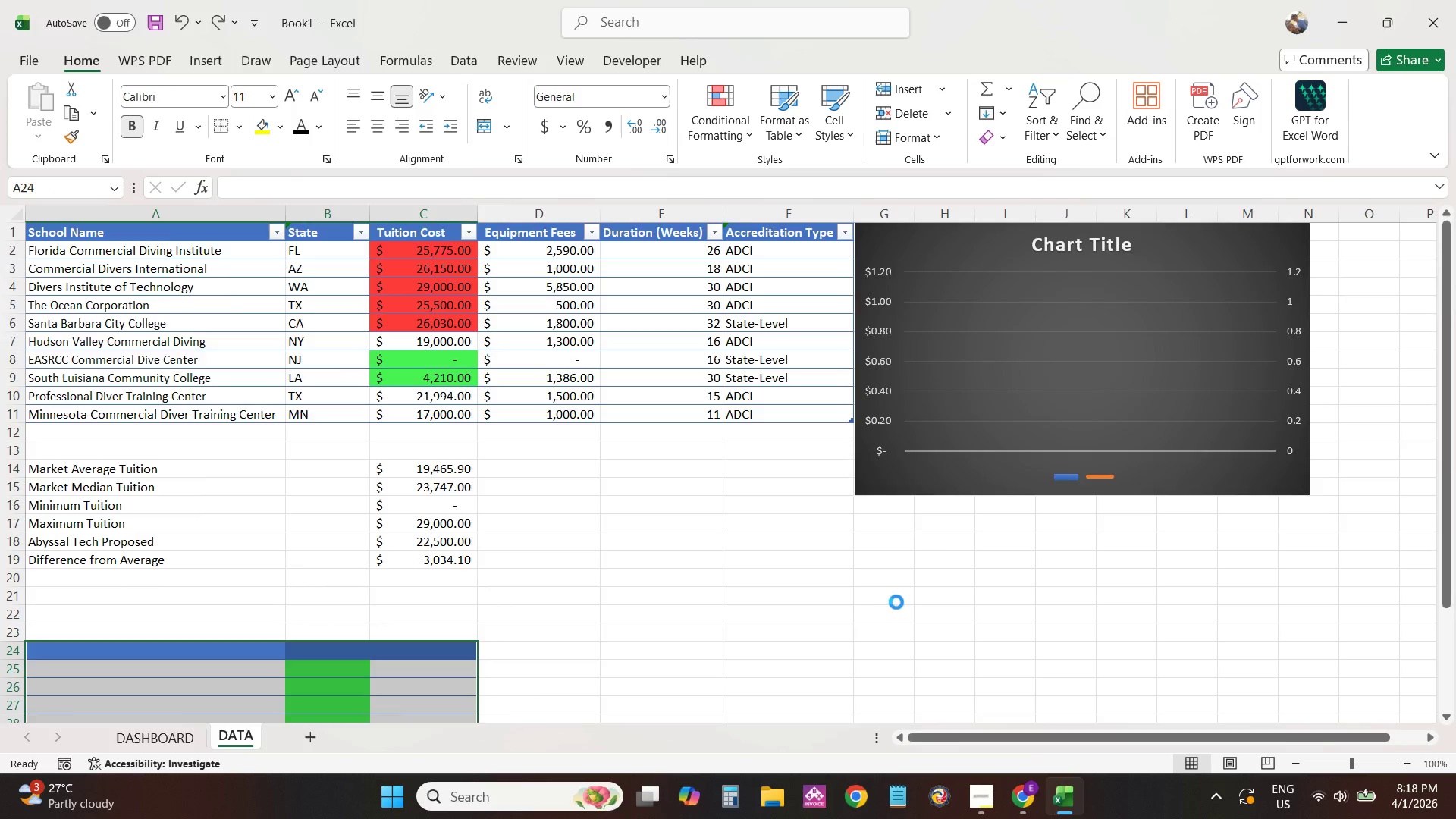 
key(Control+Z)
 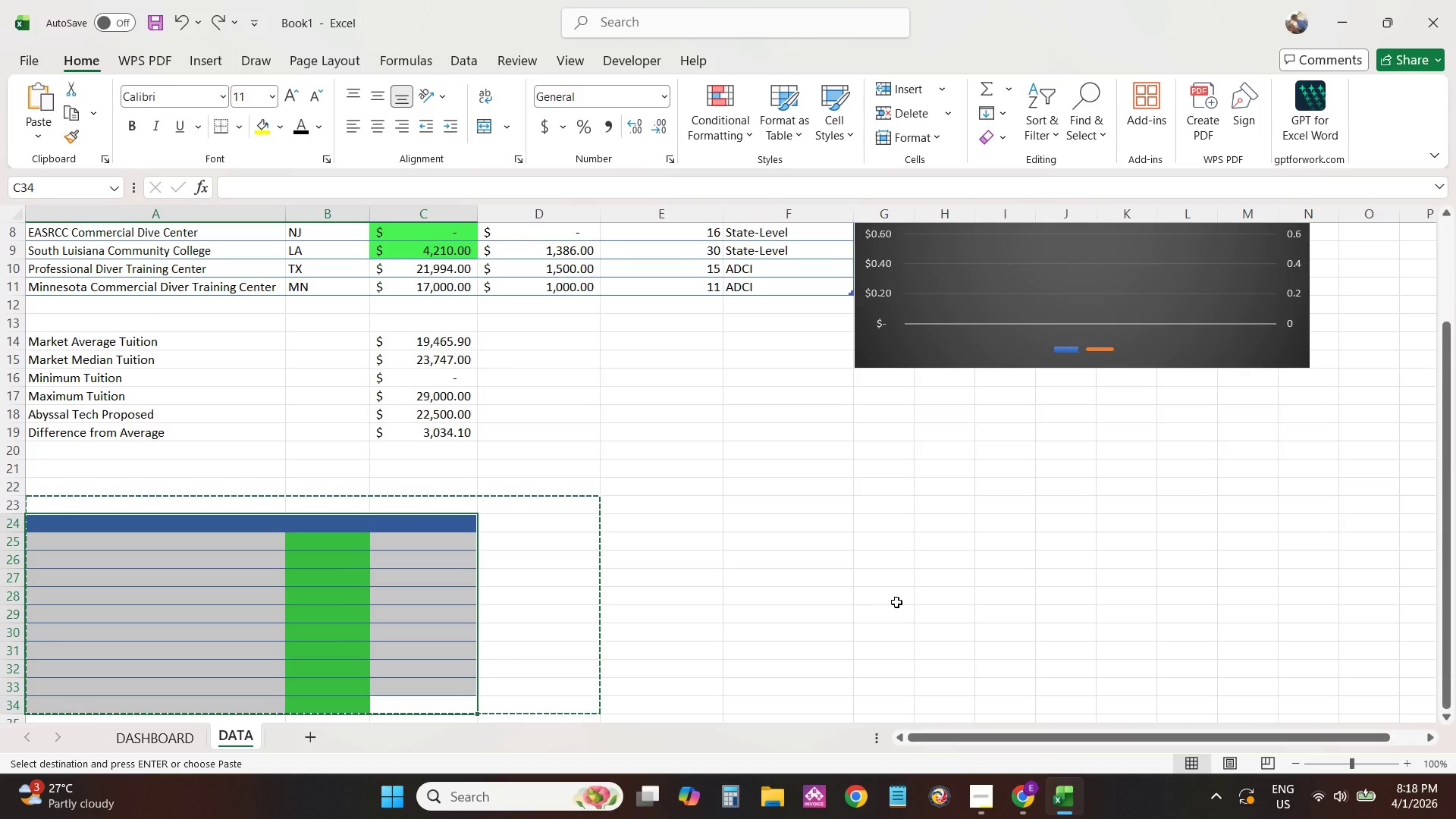 
key(Control+Z)
 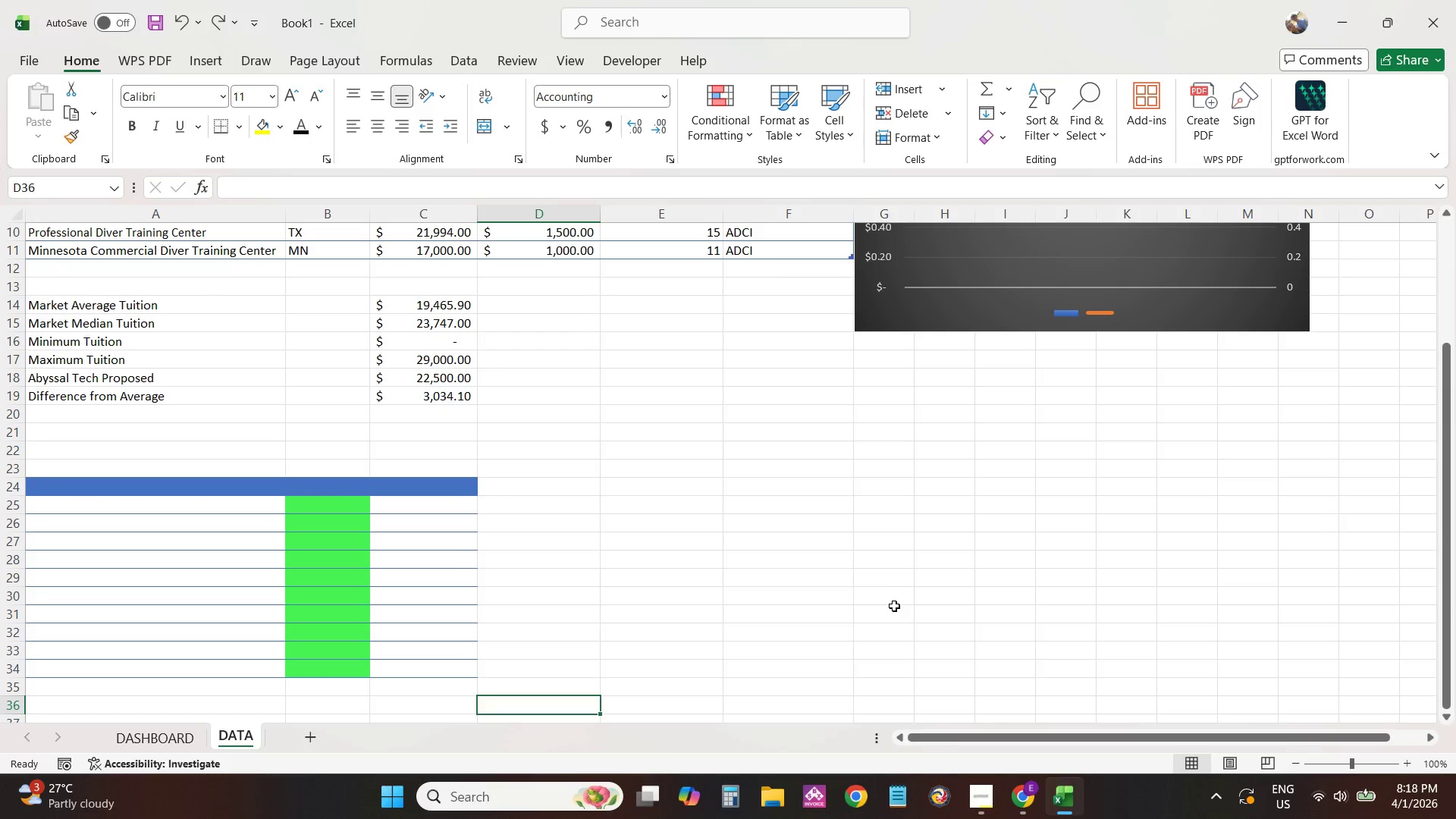 
key(Control+Z)
 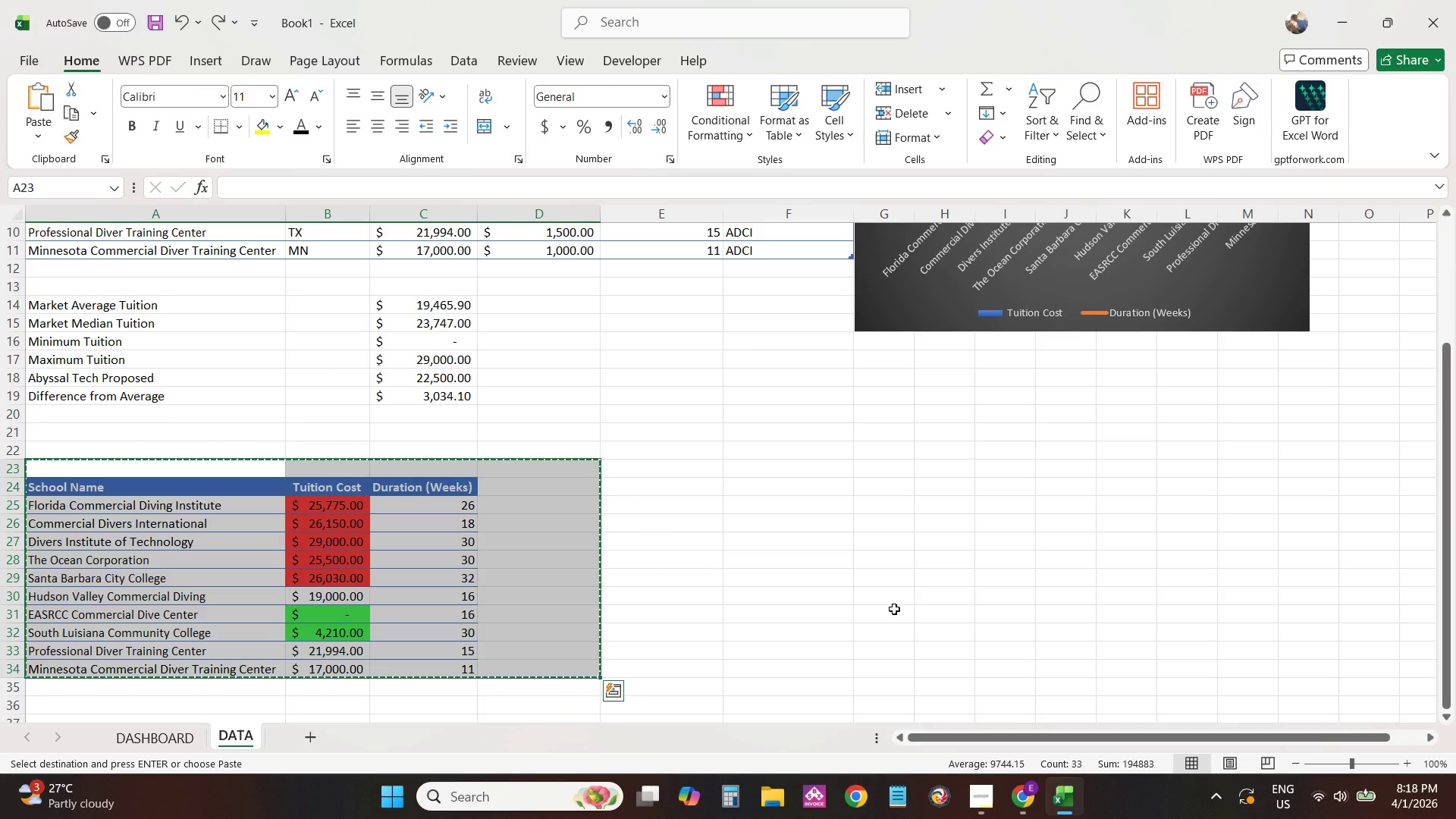 
scroll: coordinate [899, 605], scroll_direction: up, amount: 4.0
 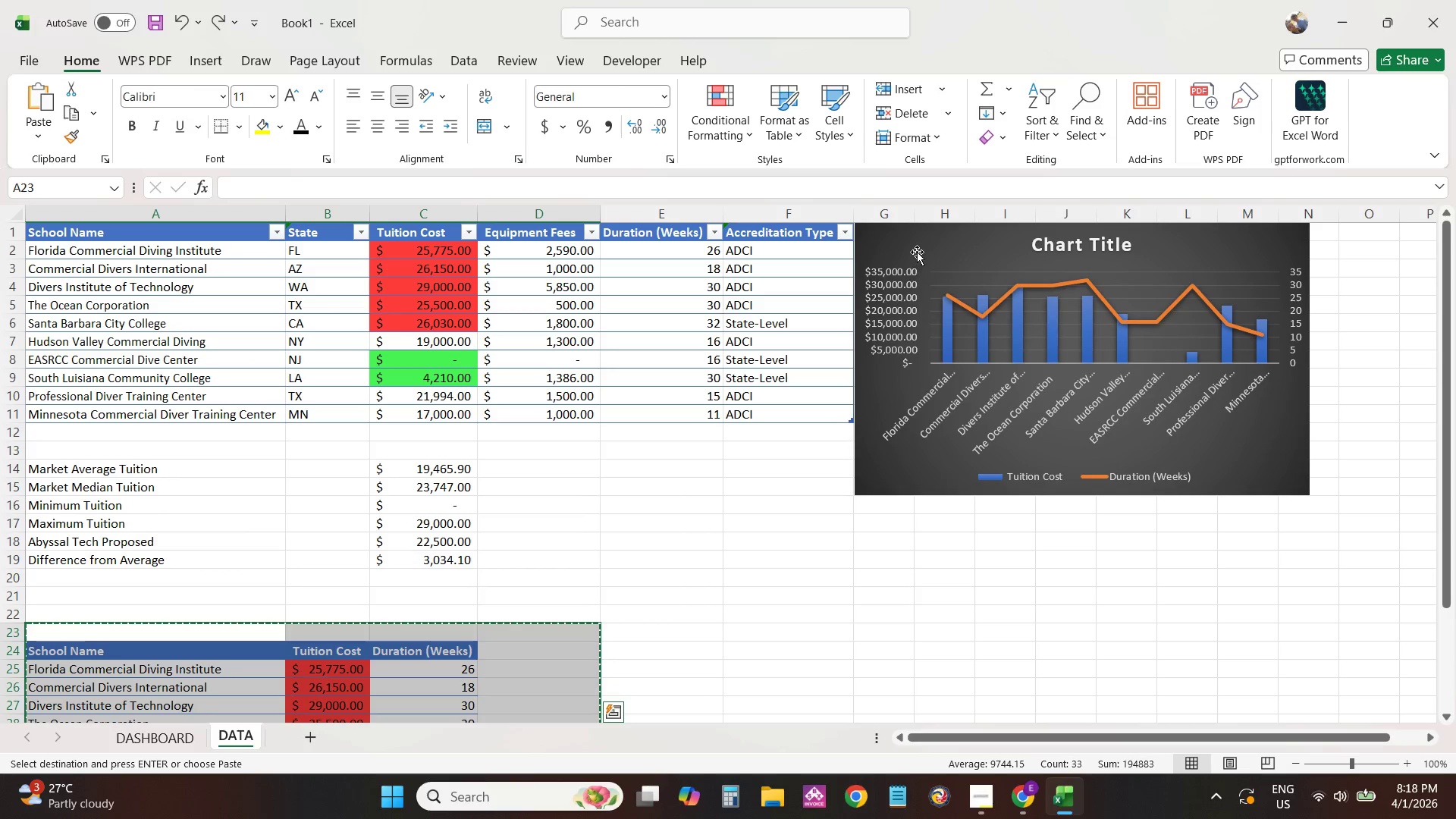 
left_click([915, 241])
 